 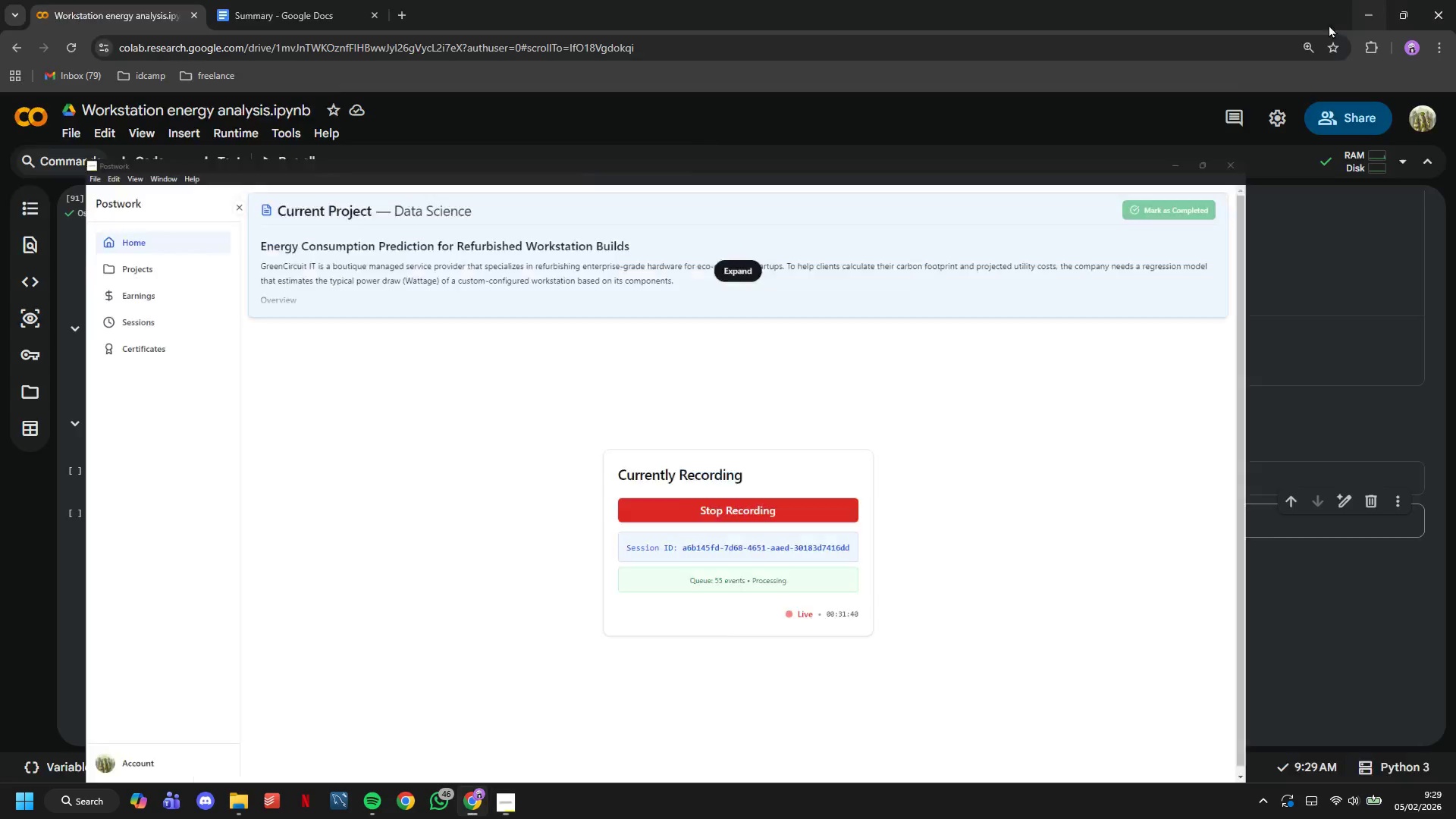 
type(# Soli)
key(Backspace)
key(Backspace)
key(Backspace)
type(plit data)
 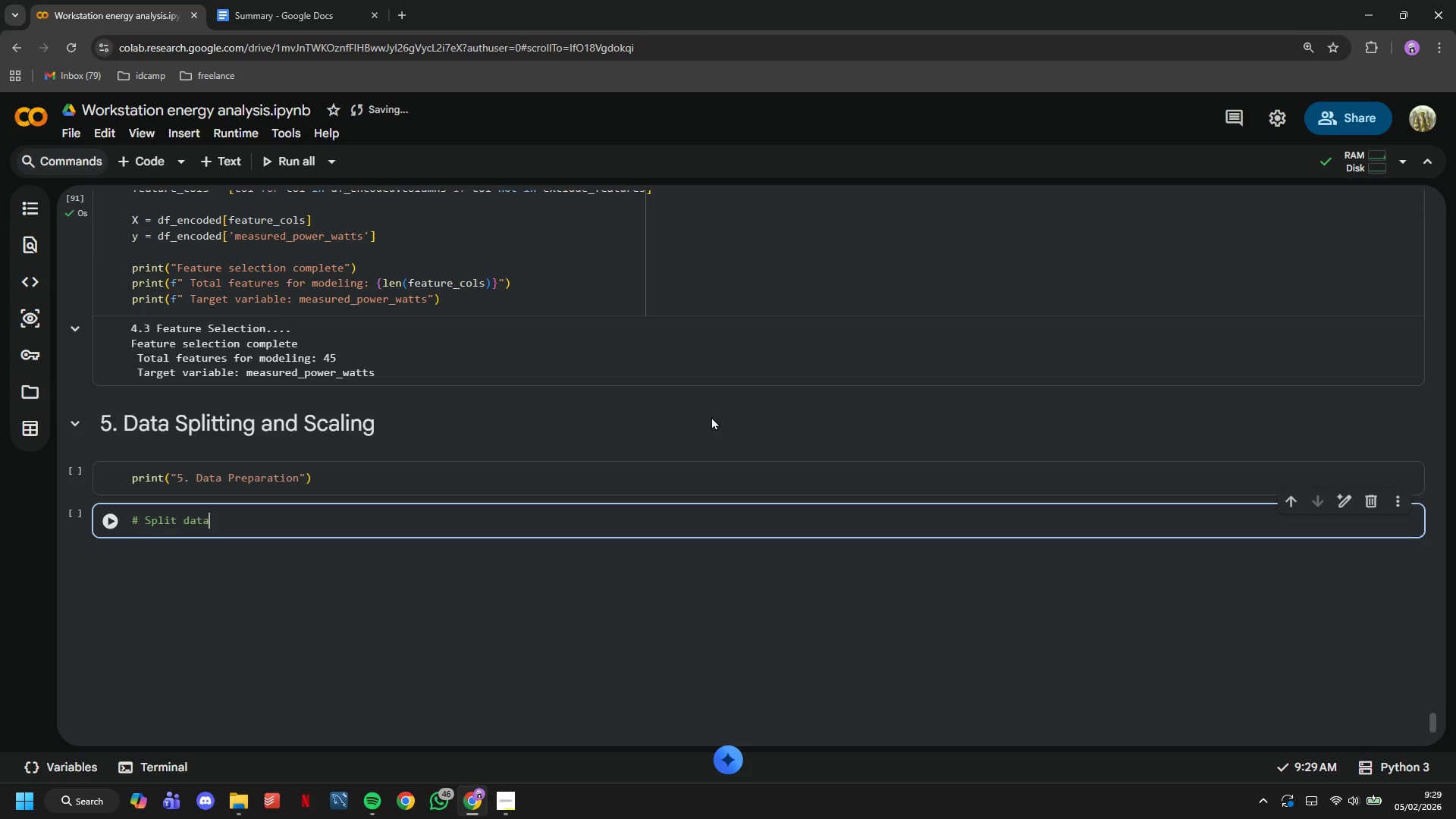 
key(Enter)
 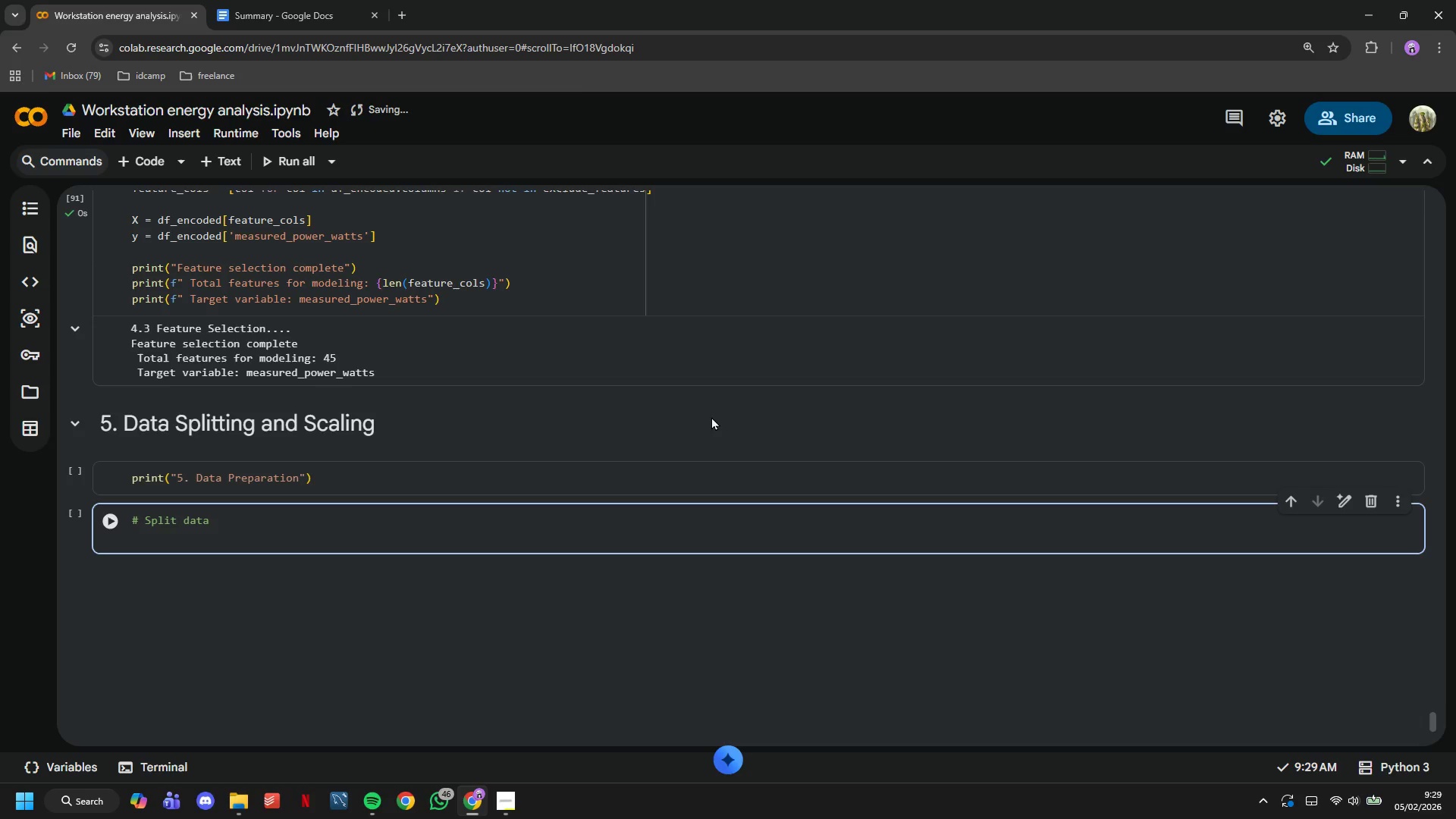 
type(X_train, X_test, y_train, y_test = train_test_split()
 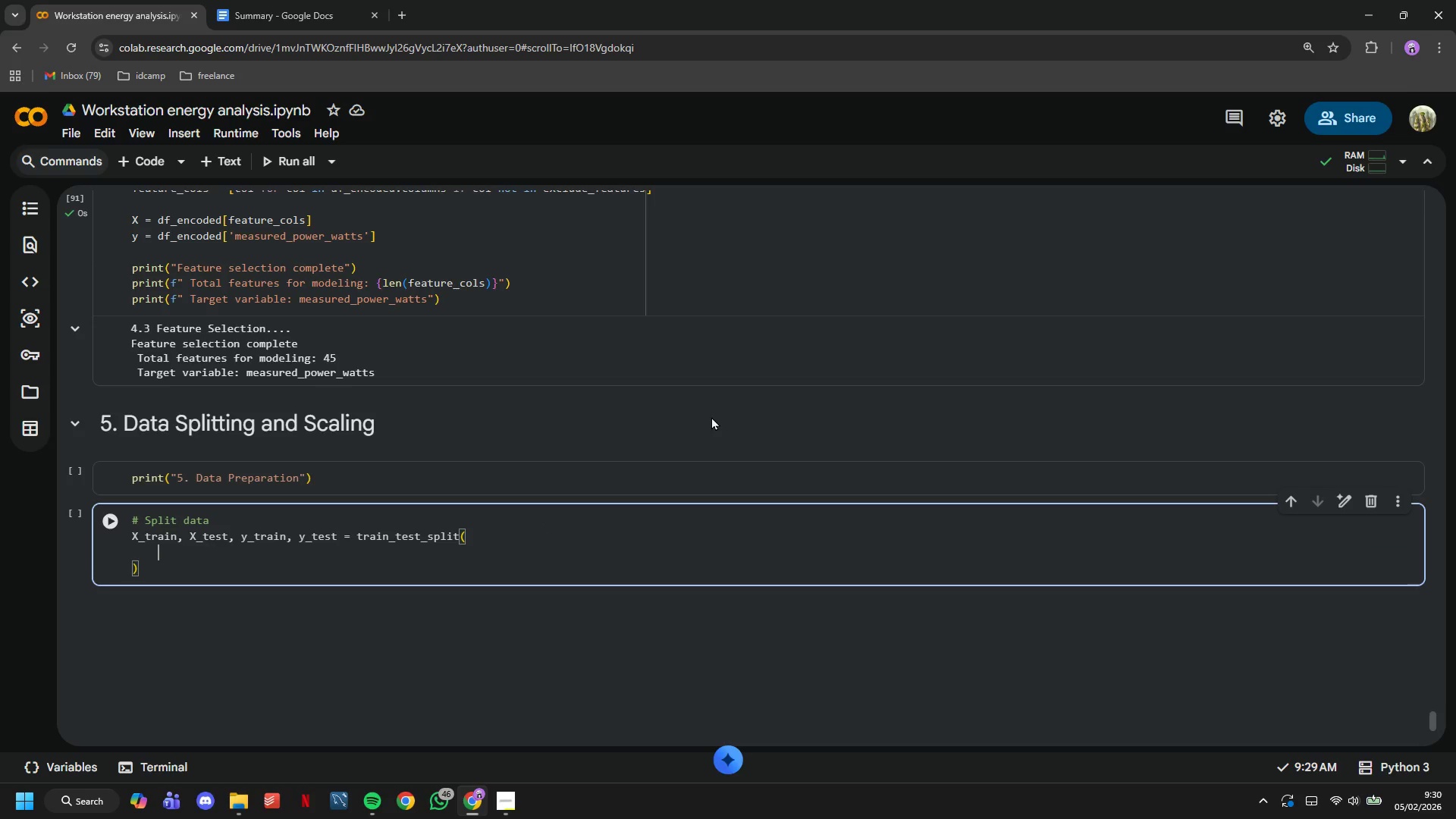 
 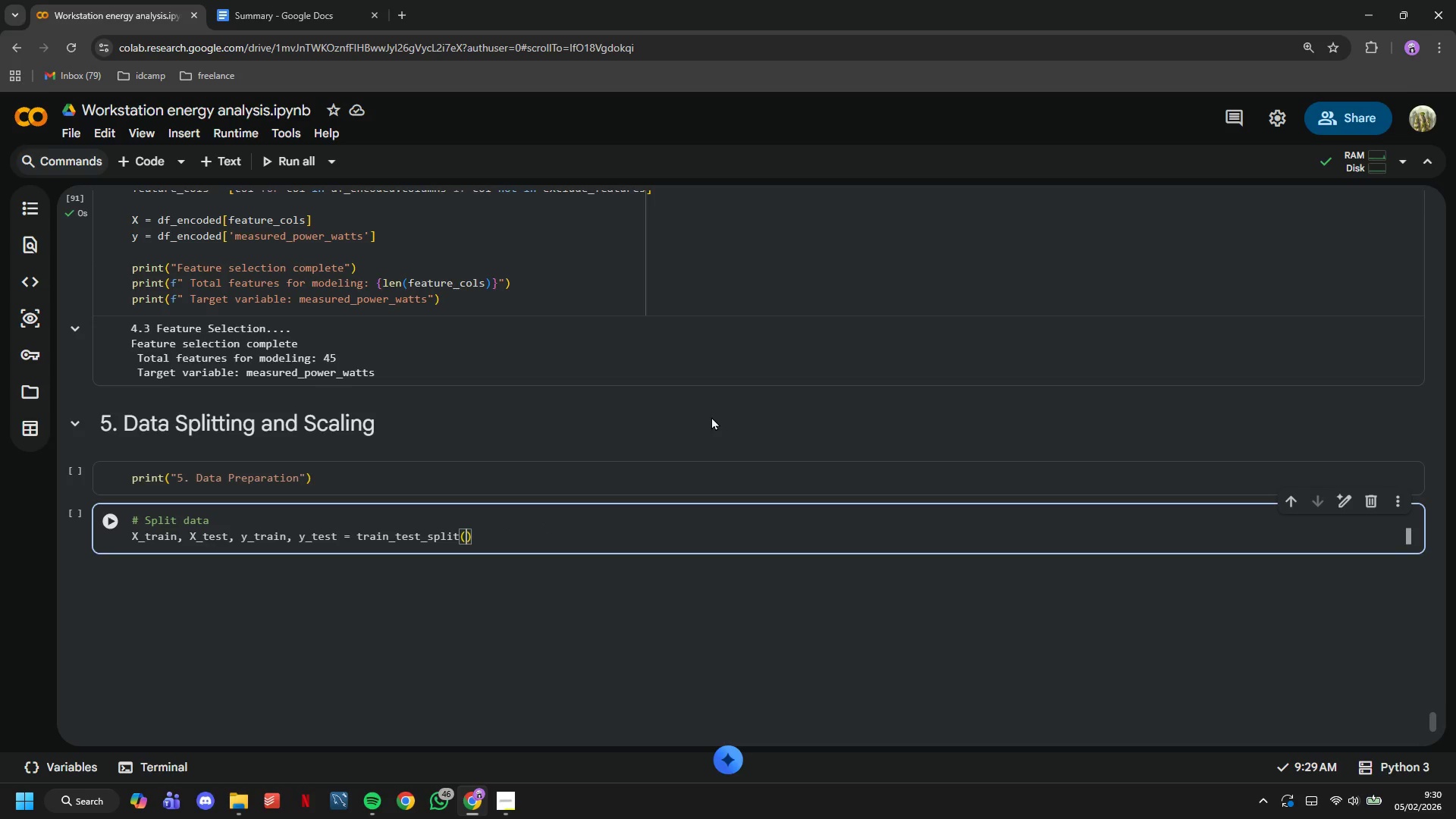 
key(Enter)
 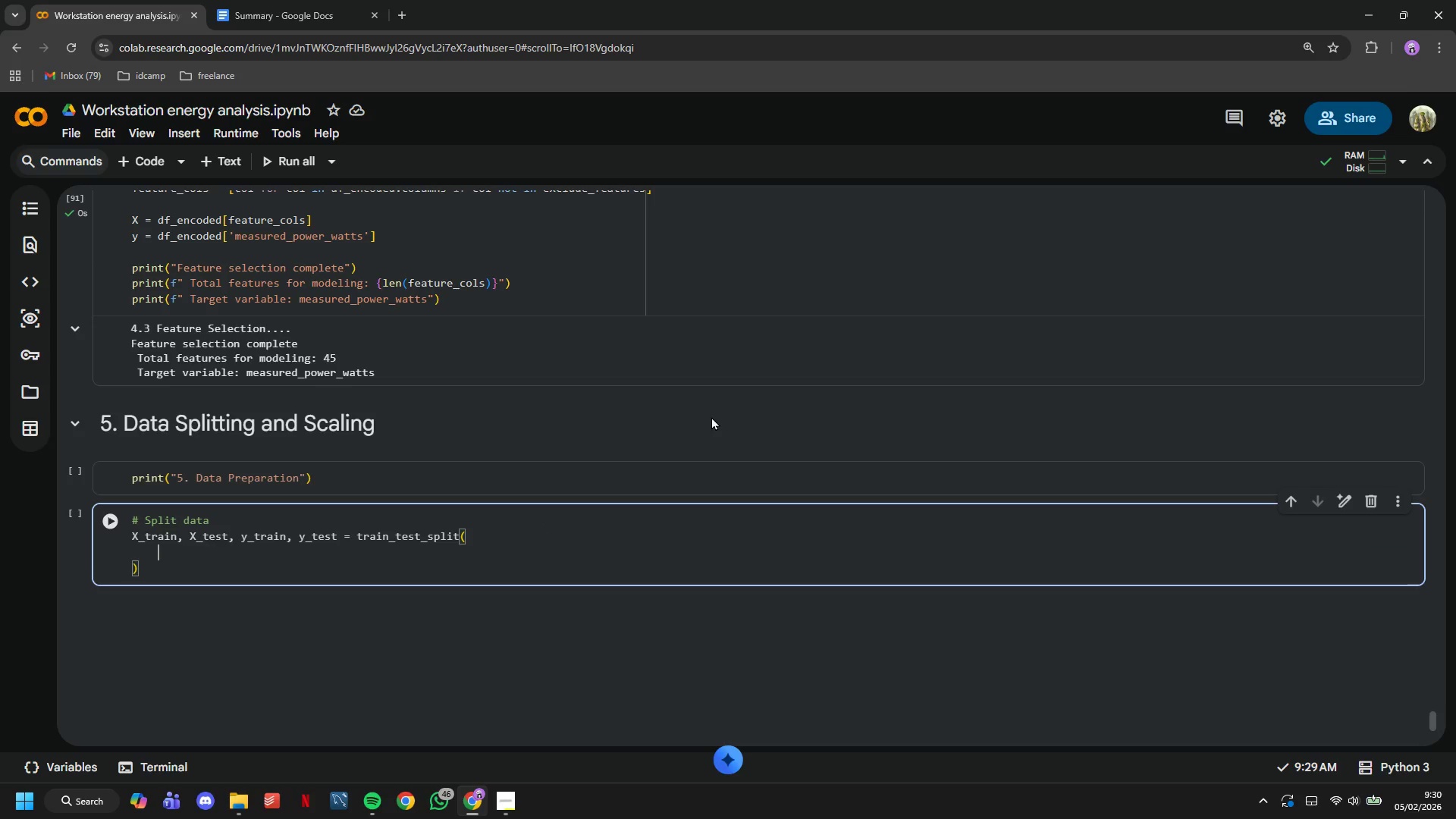 
type(X, y, test_size = 0.2, random_state = 42)
 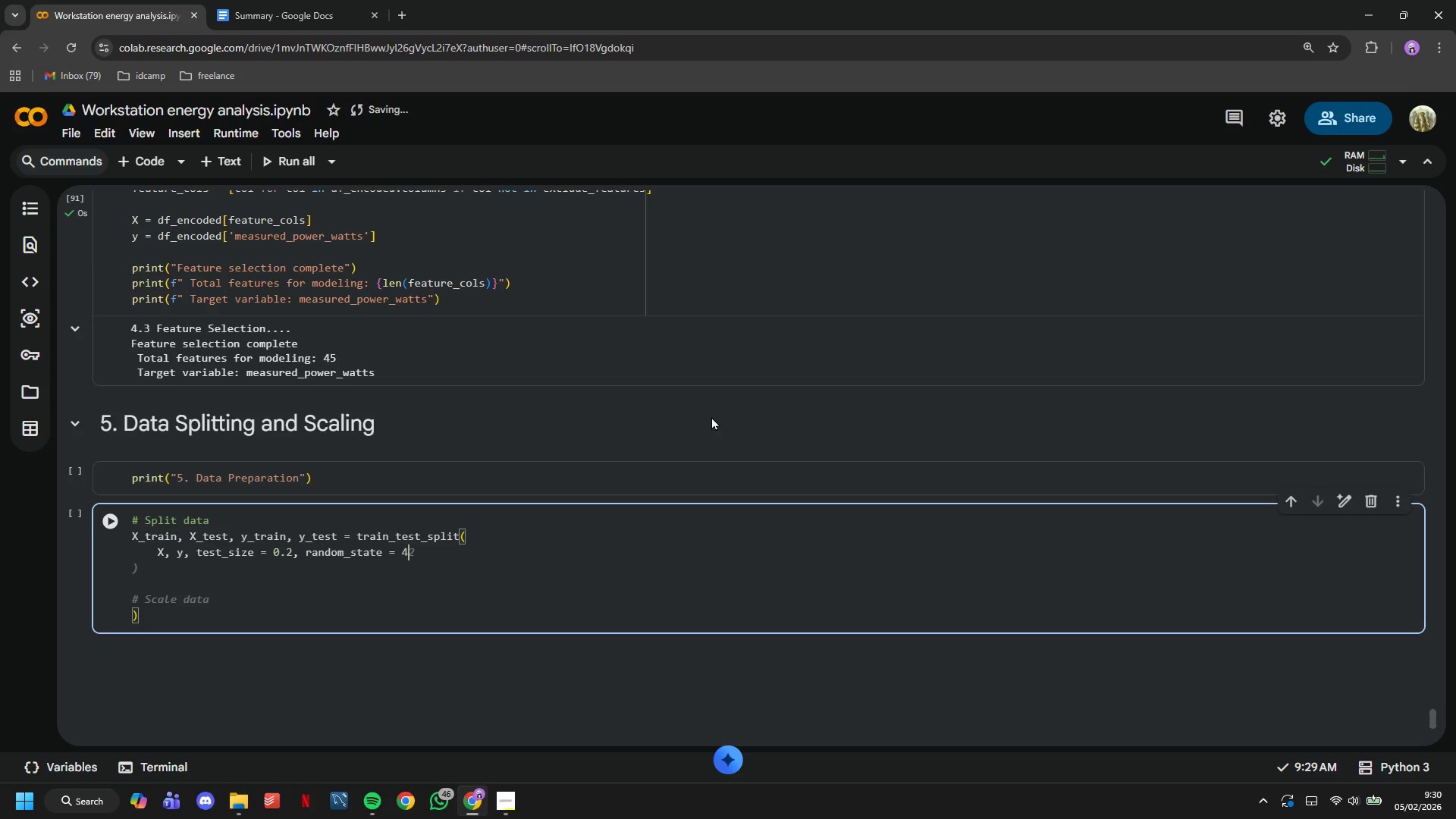 
key(ArrowDown)
 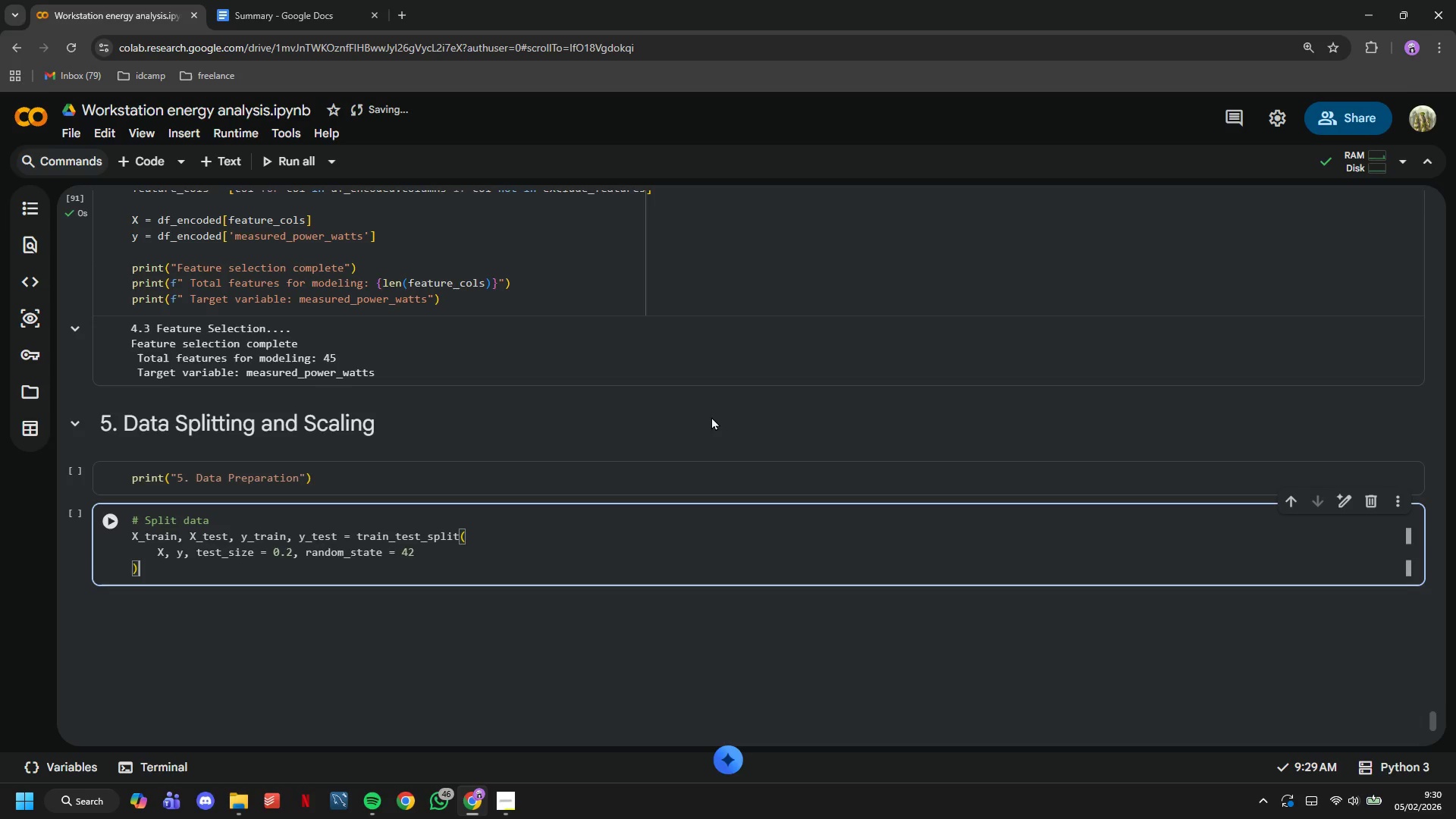 
key(Enter)
 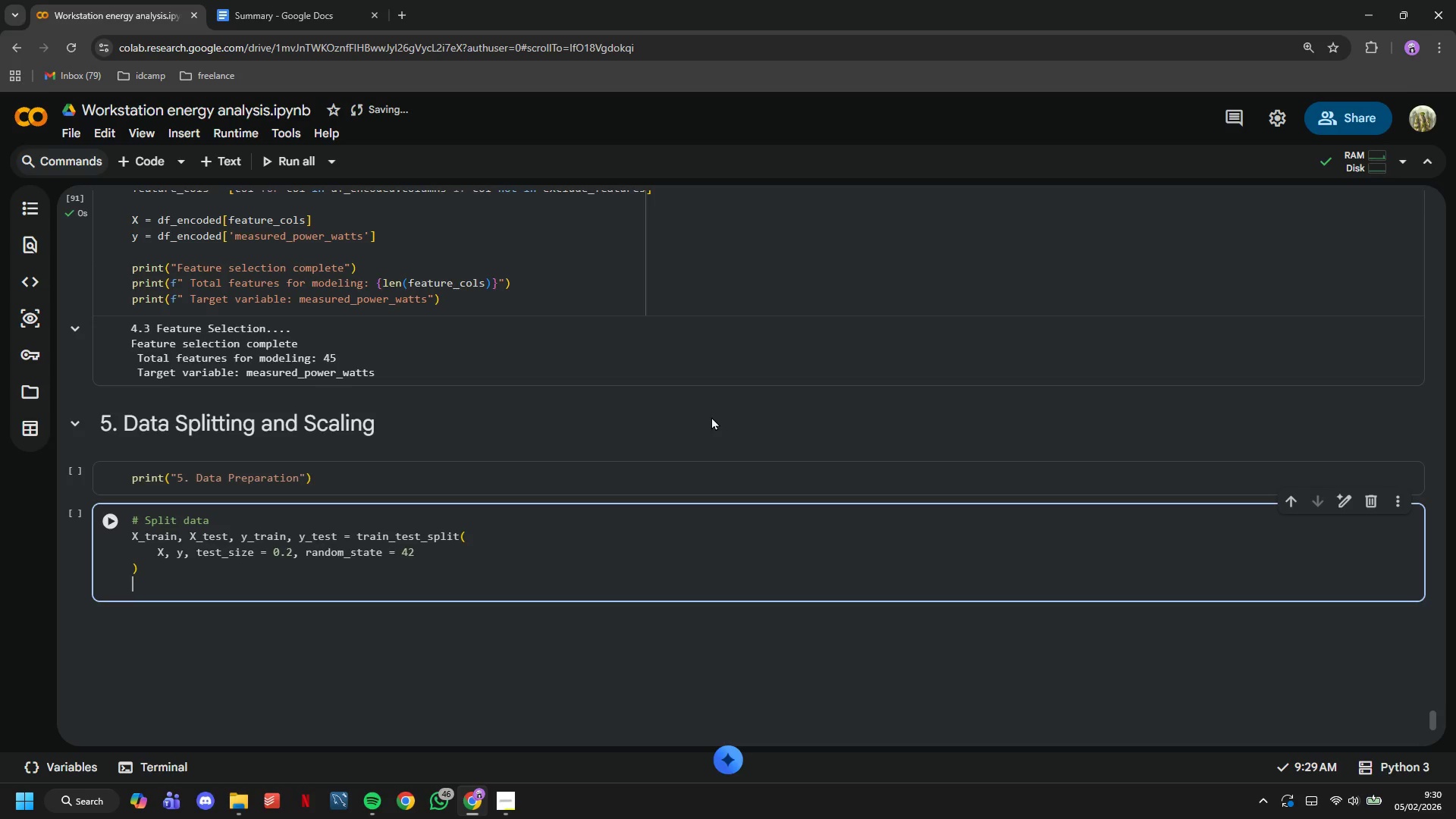 
key(Enter)
 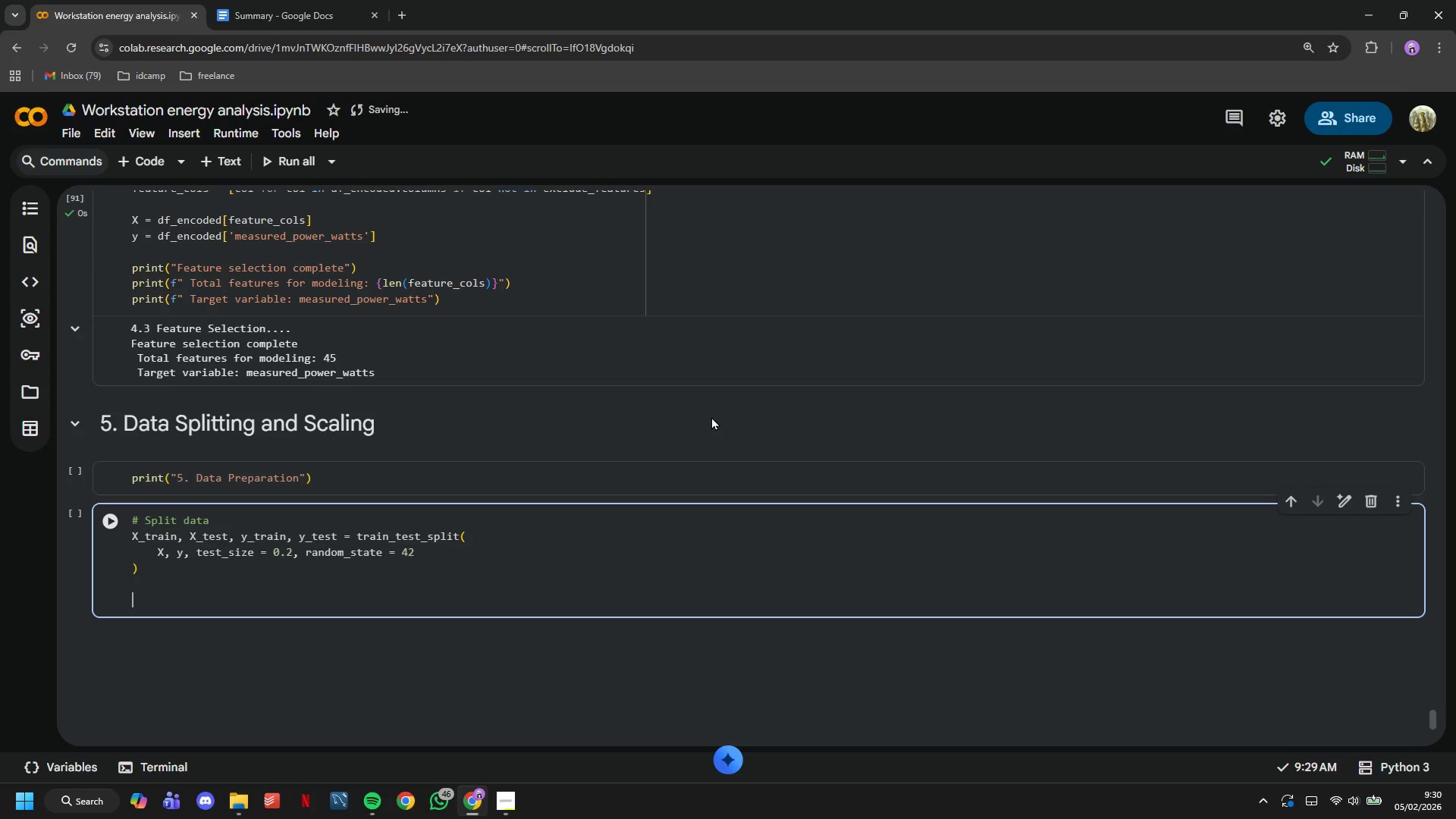 
type(print("a)
key(Backspace)
type(Data Split: )
 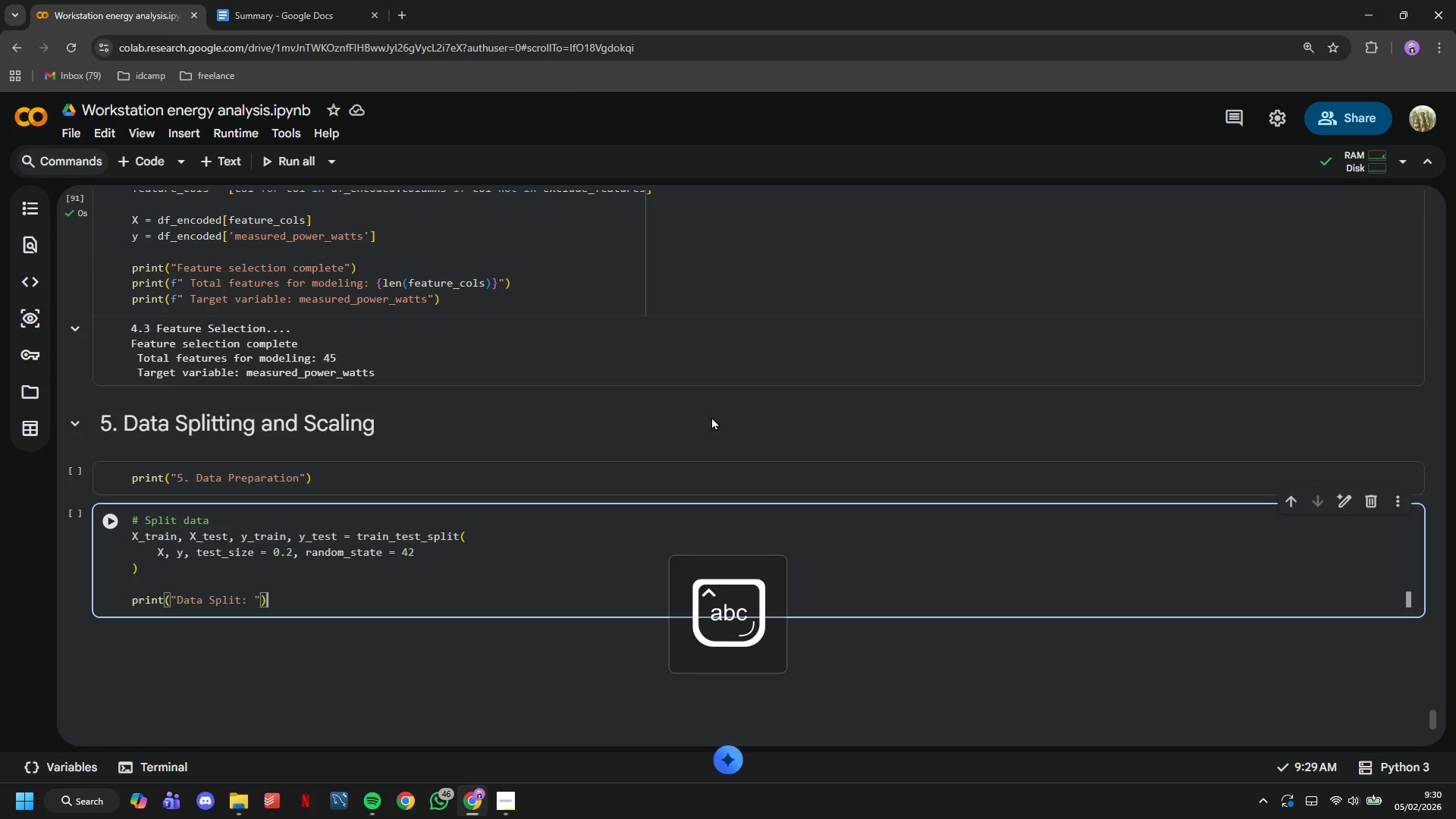 
 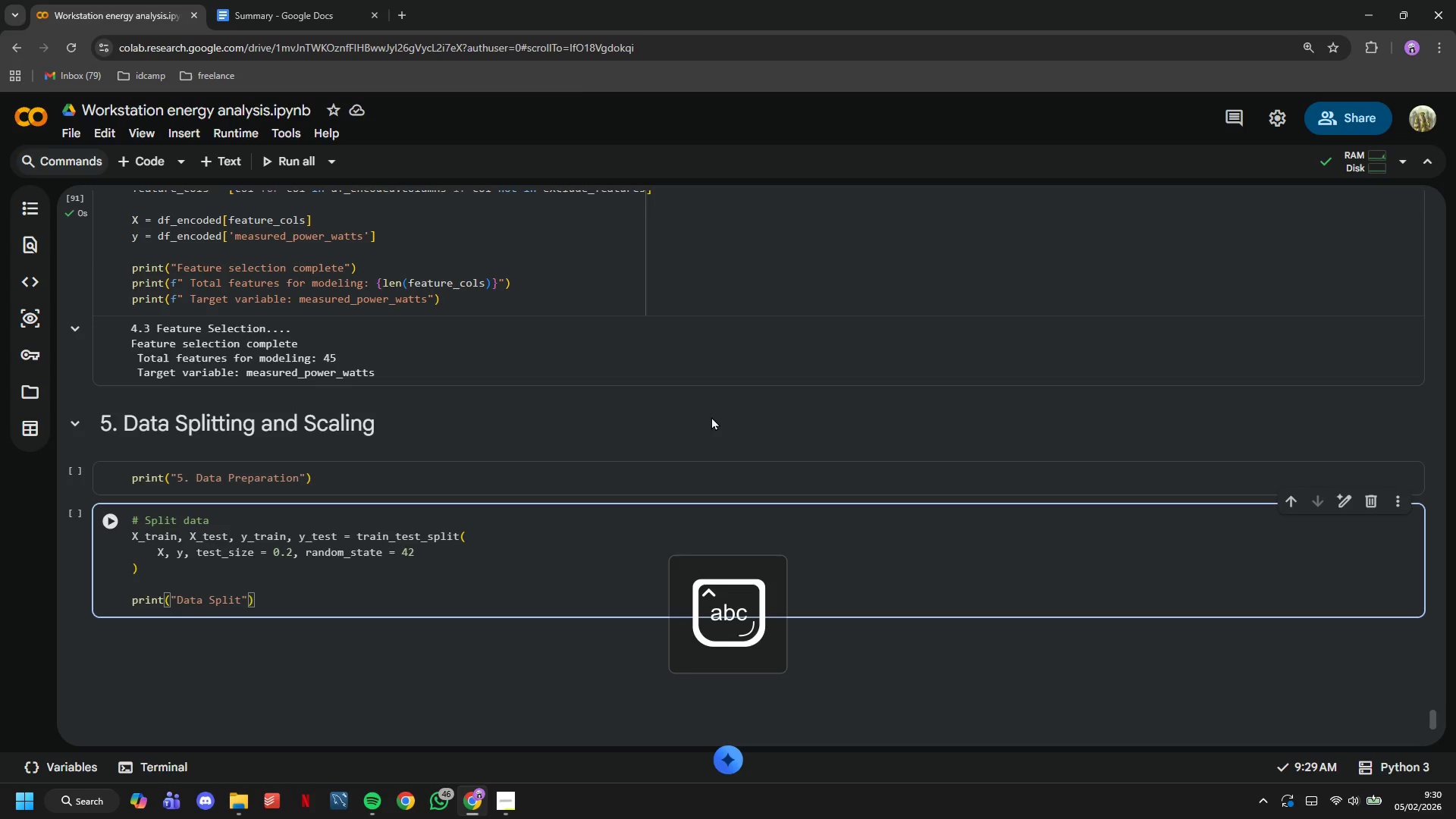 
key(ArrowRight)
 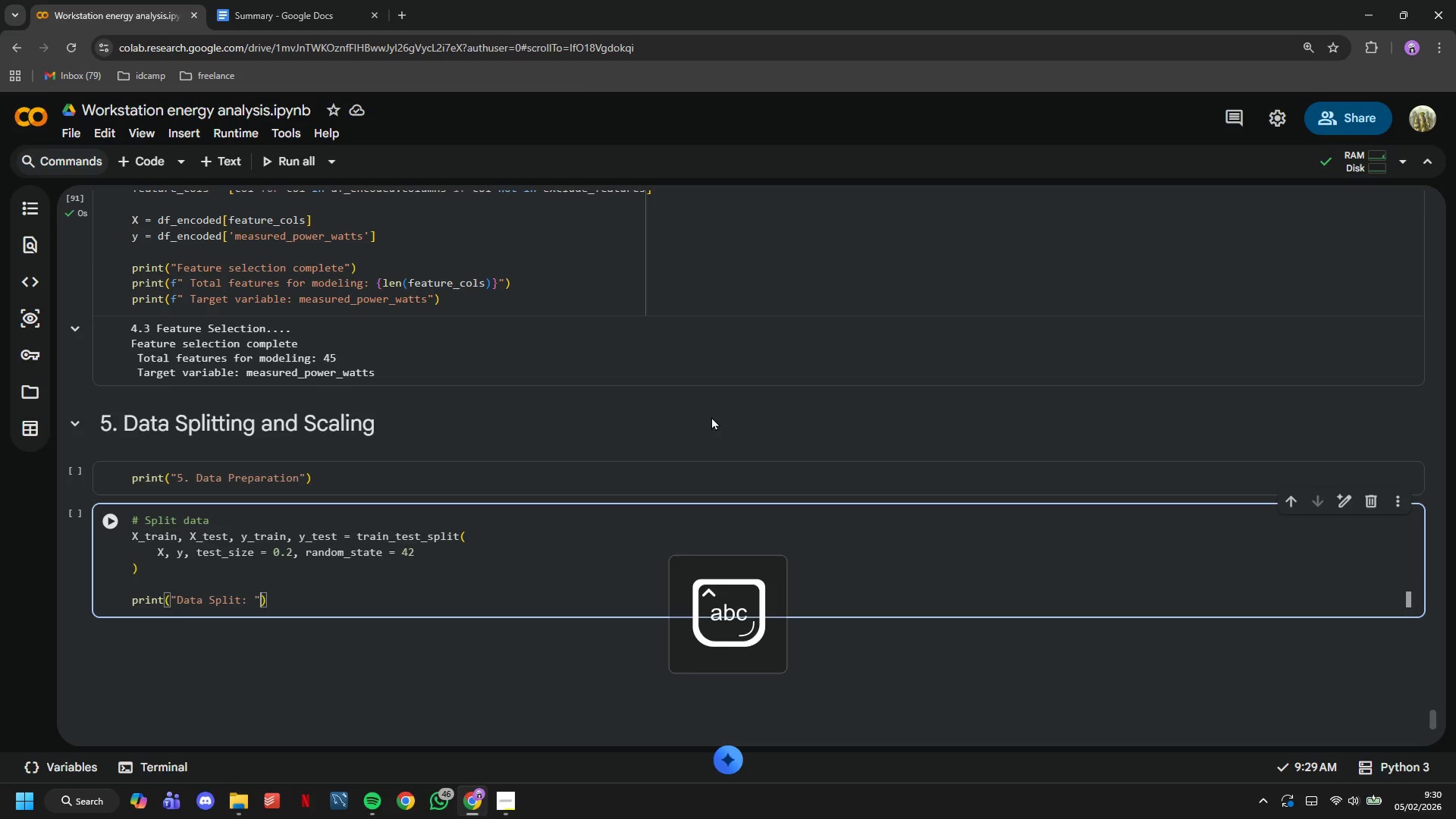 
key(ArrowRight)
 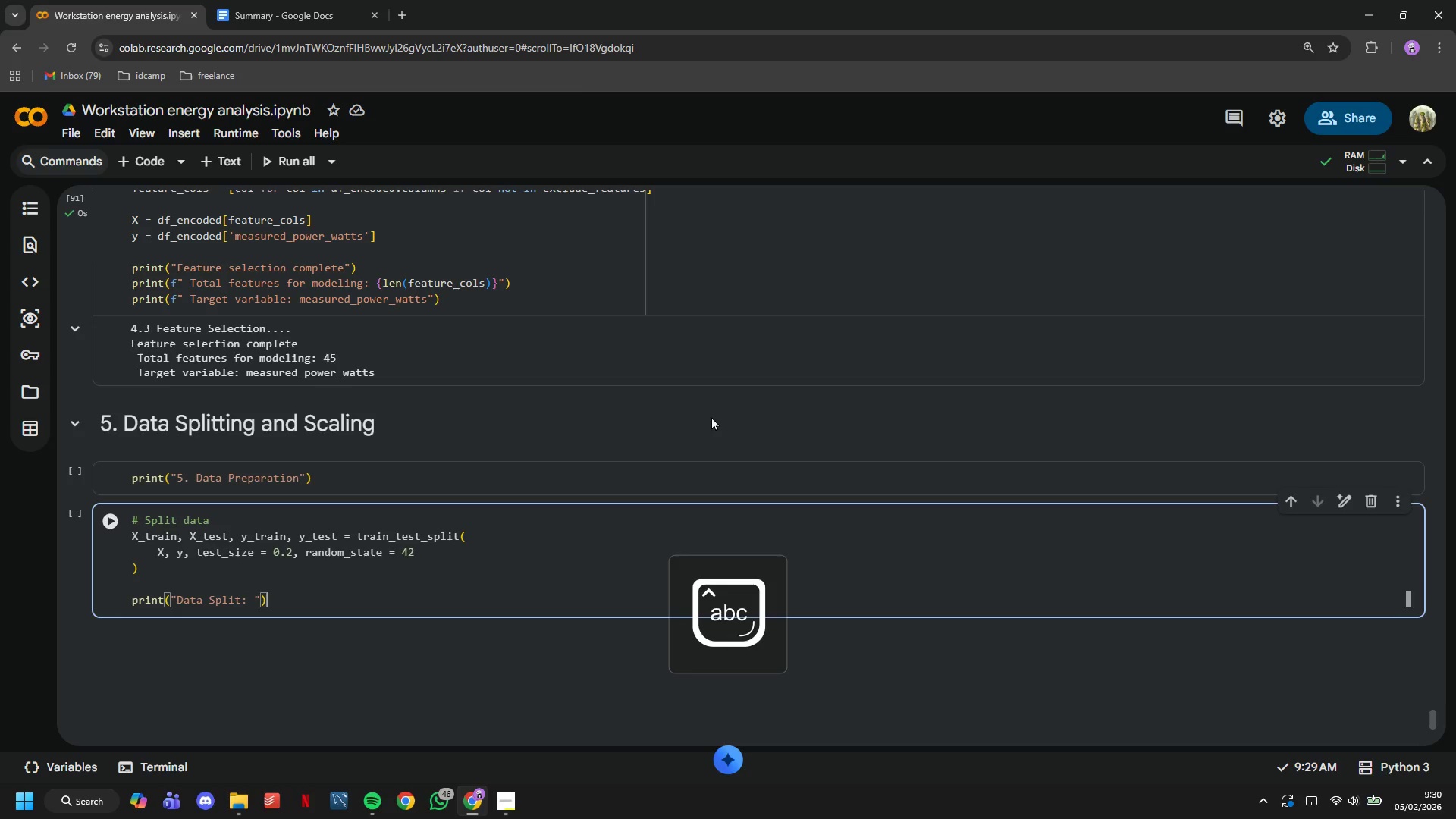 
key(ArrowRight)
 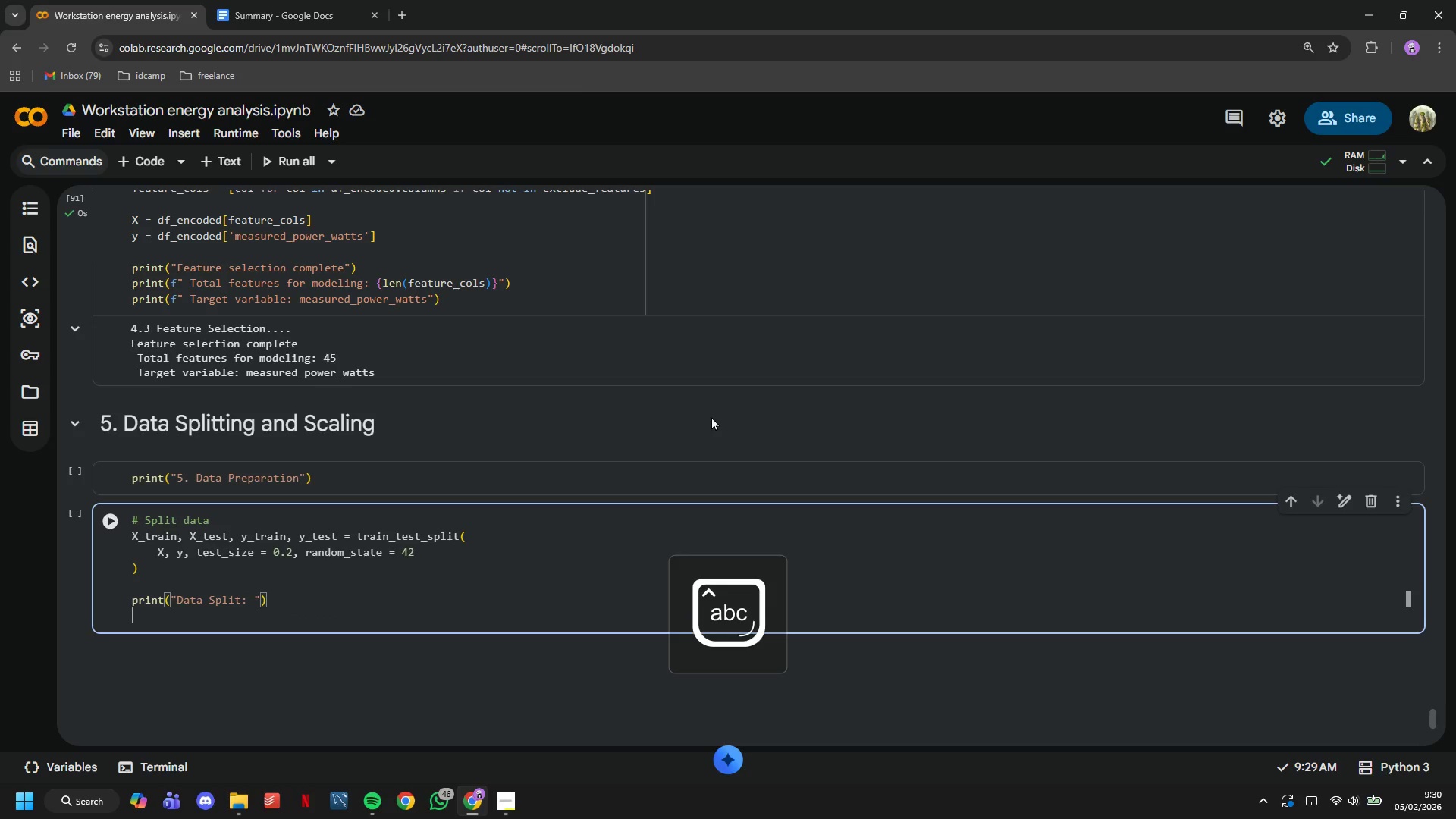 
key(Enter)
 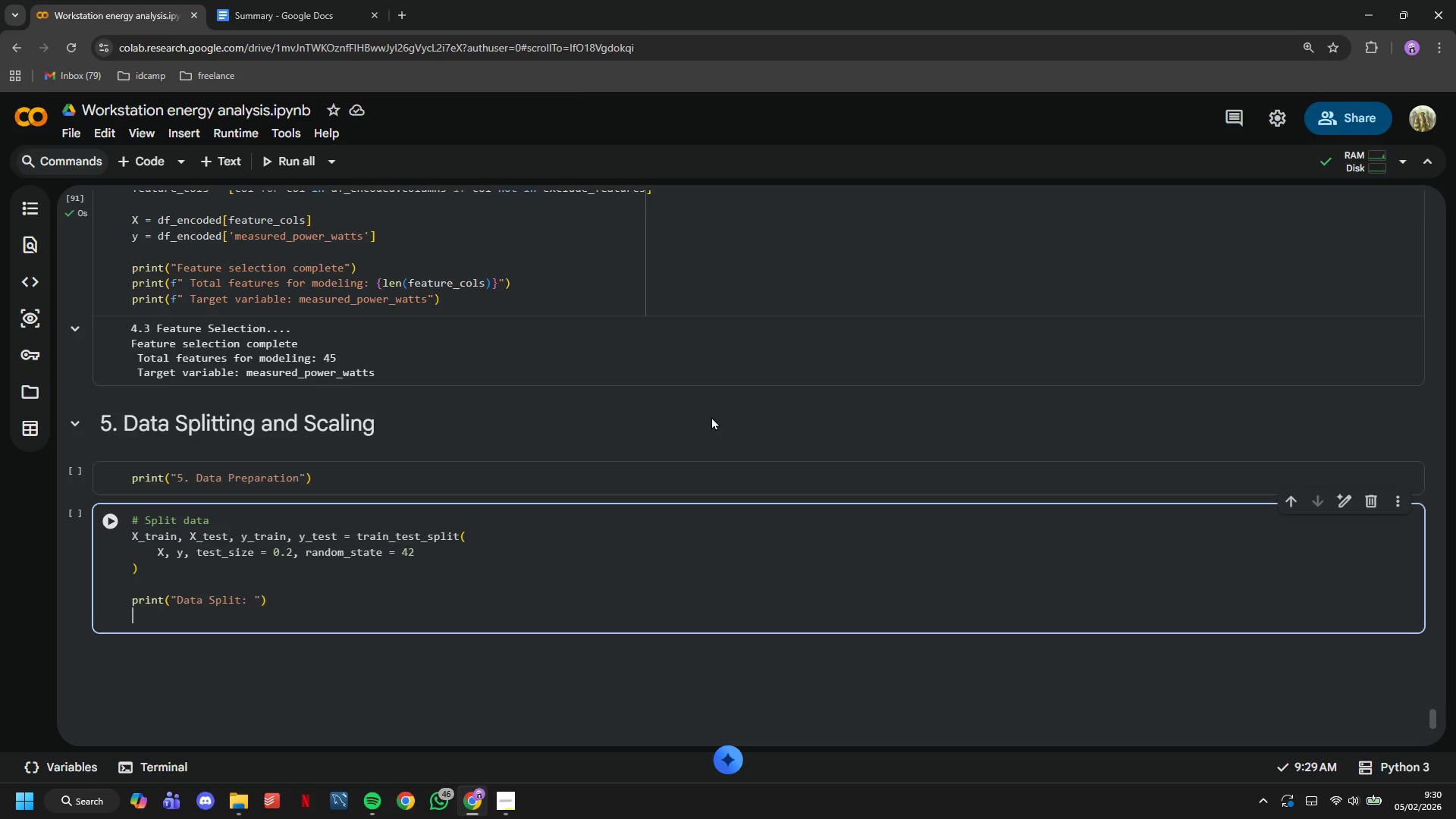 
type(pi)
key(Backspace)
type(rint(f" Training set: {len(C)
key(Backspace)
type(X_train)
 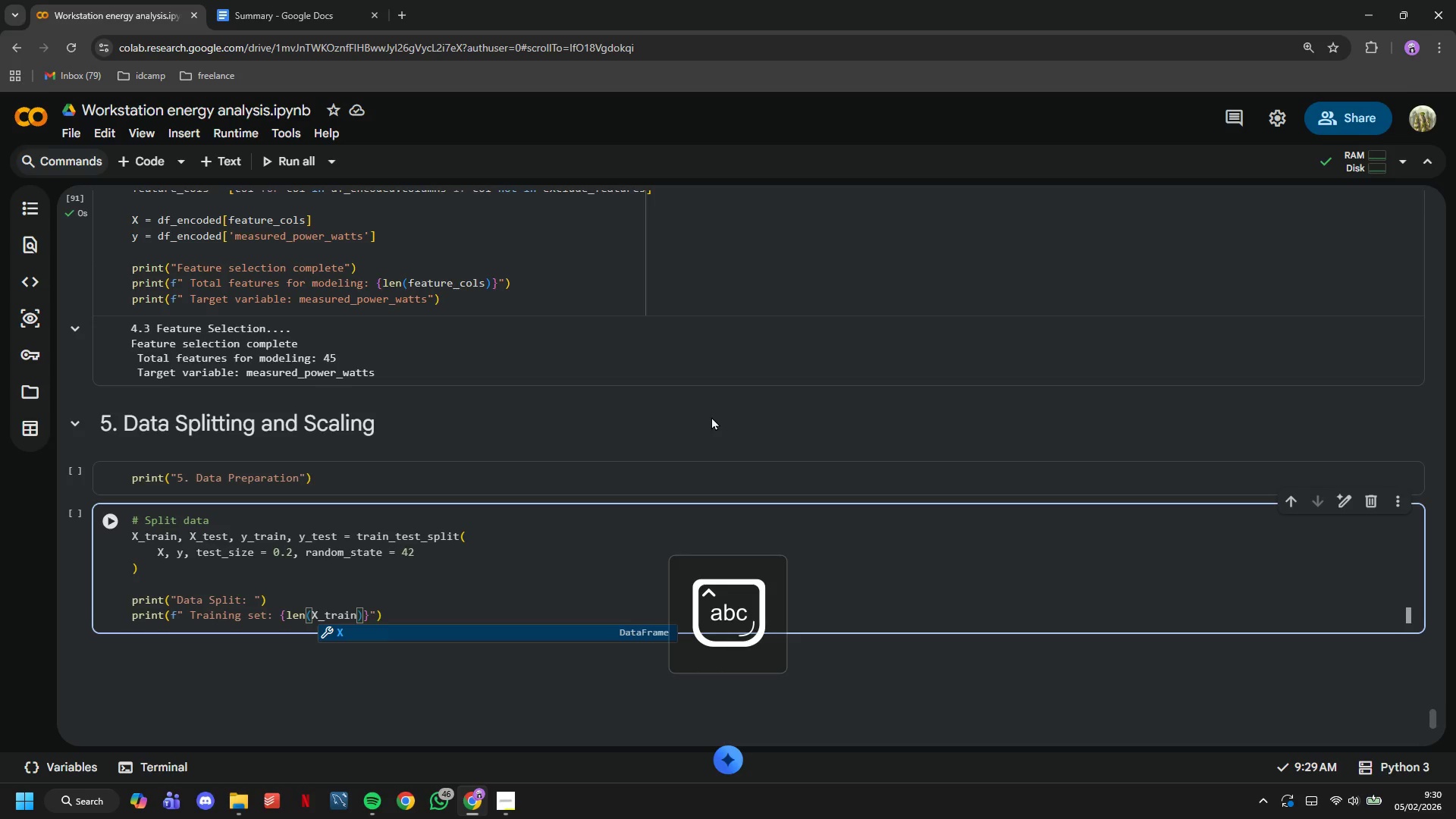 
key(ArrowRight)
 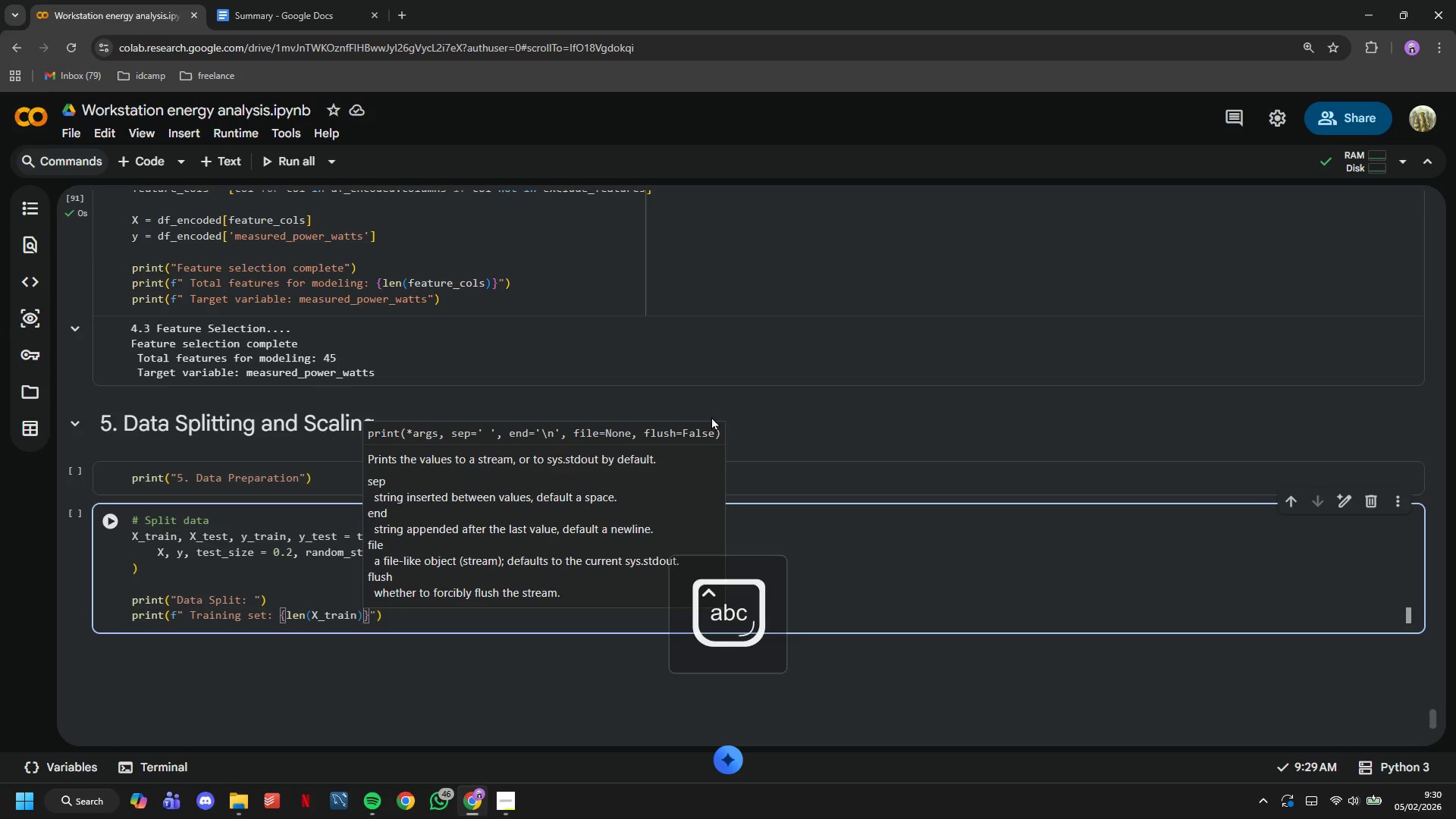 
key(Shift+Semicolon)
 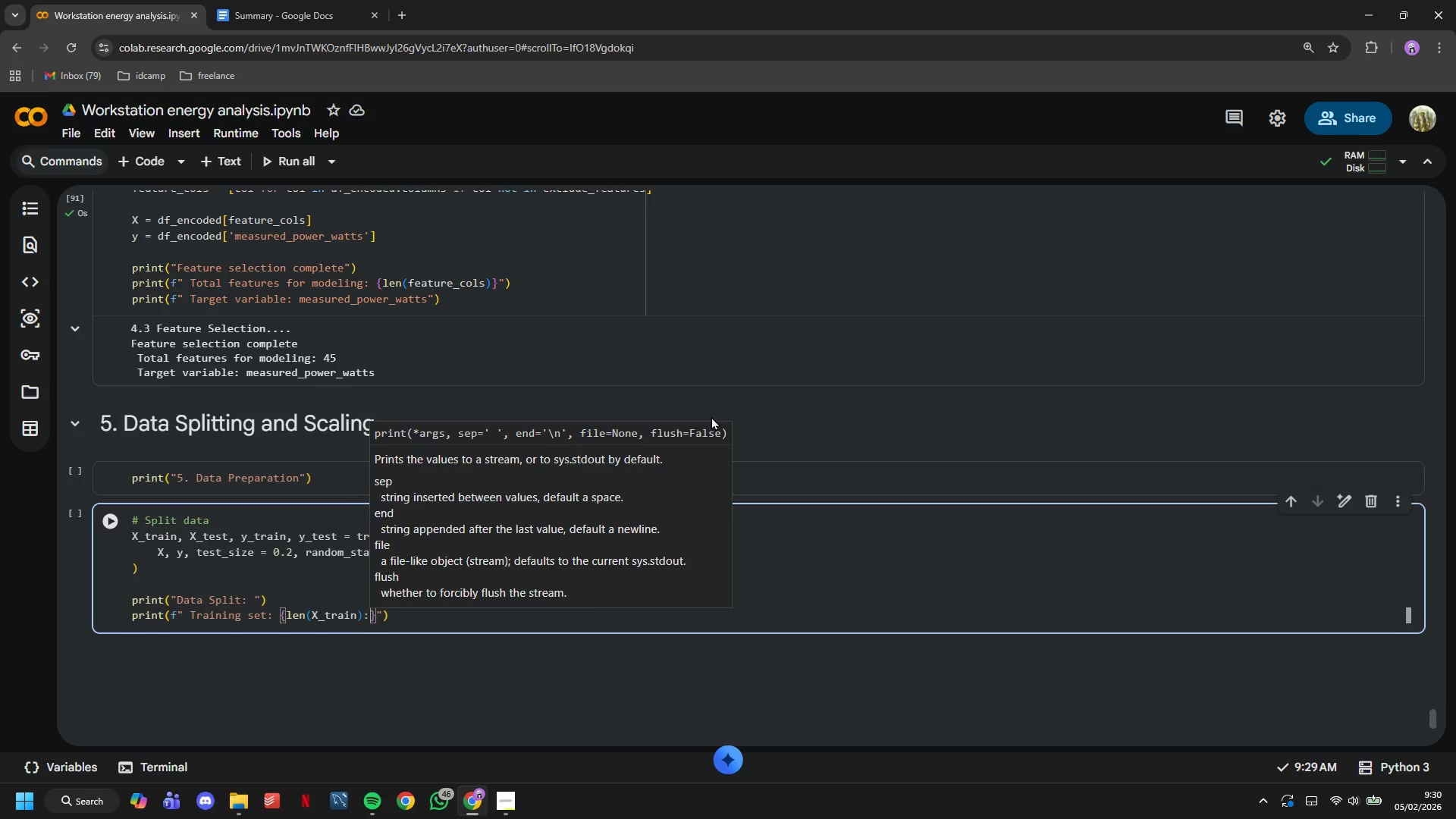 
key(Comma)
 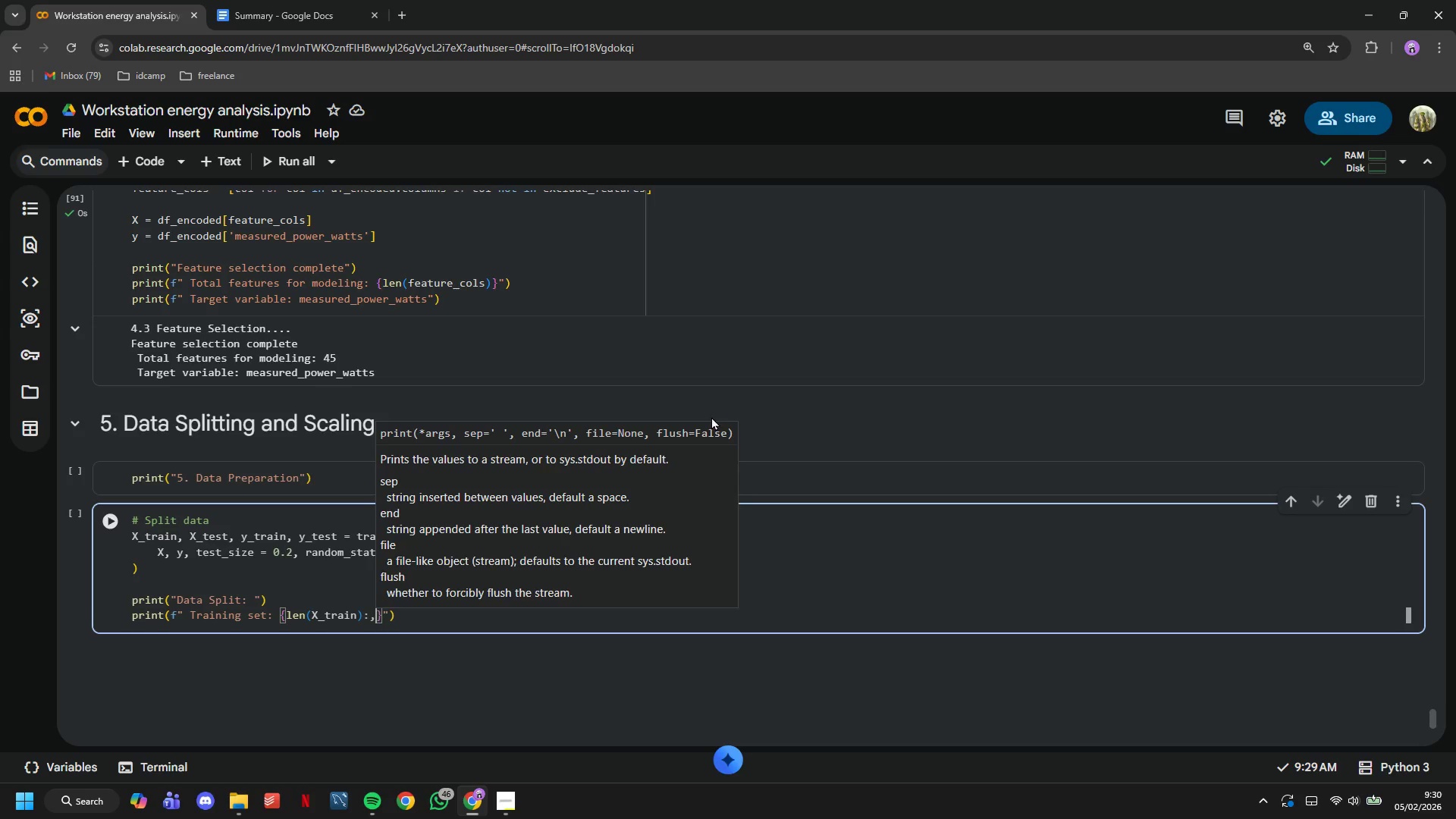 
key(ArrowRight)
 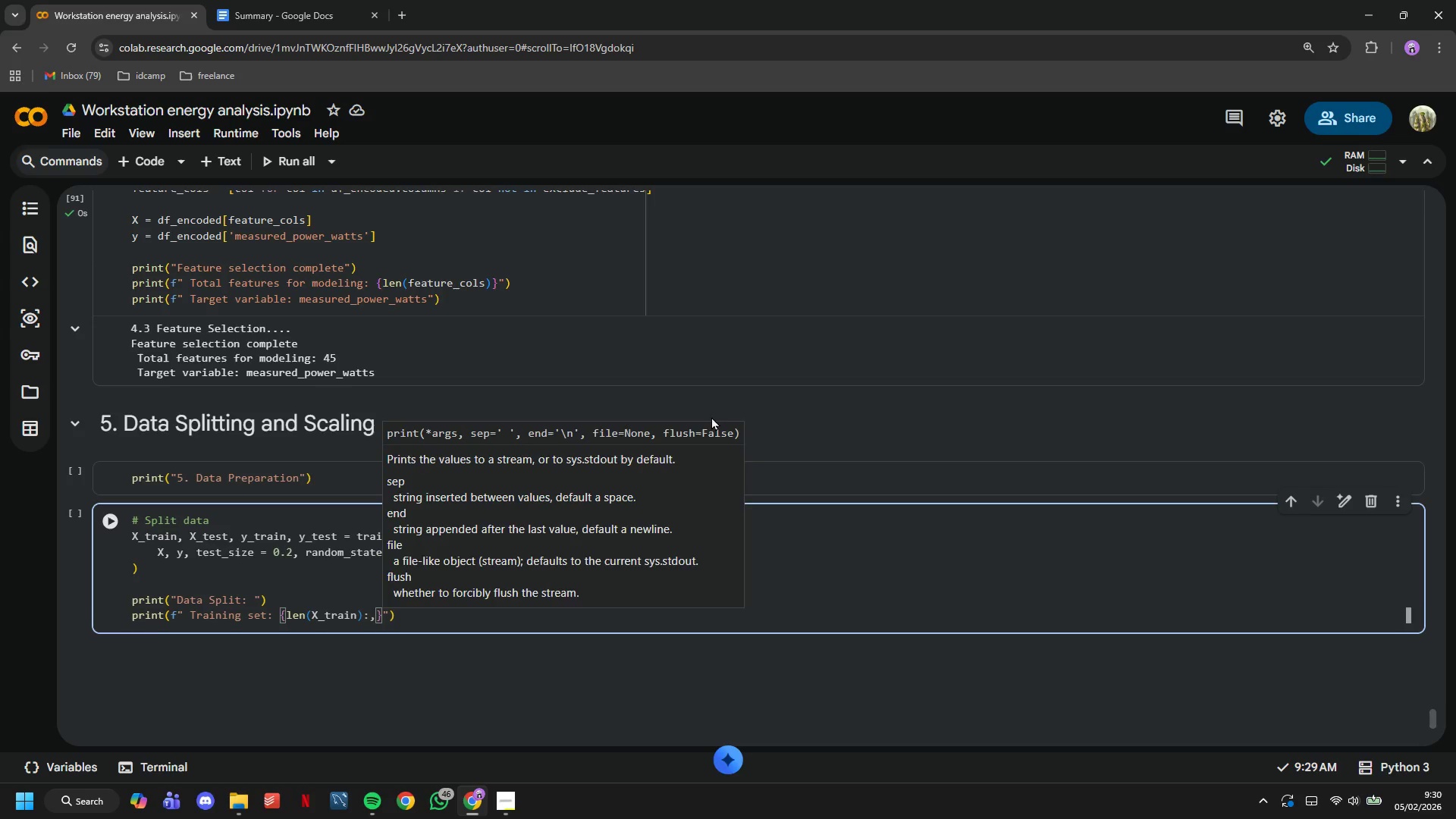 
type( x)
key(Backspace)
type(samples ({len(X_train)
 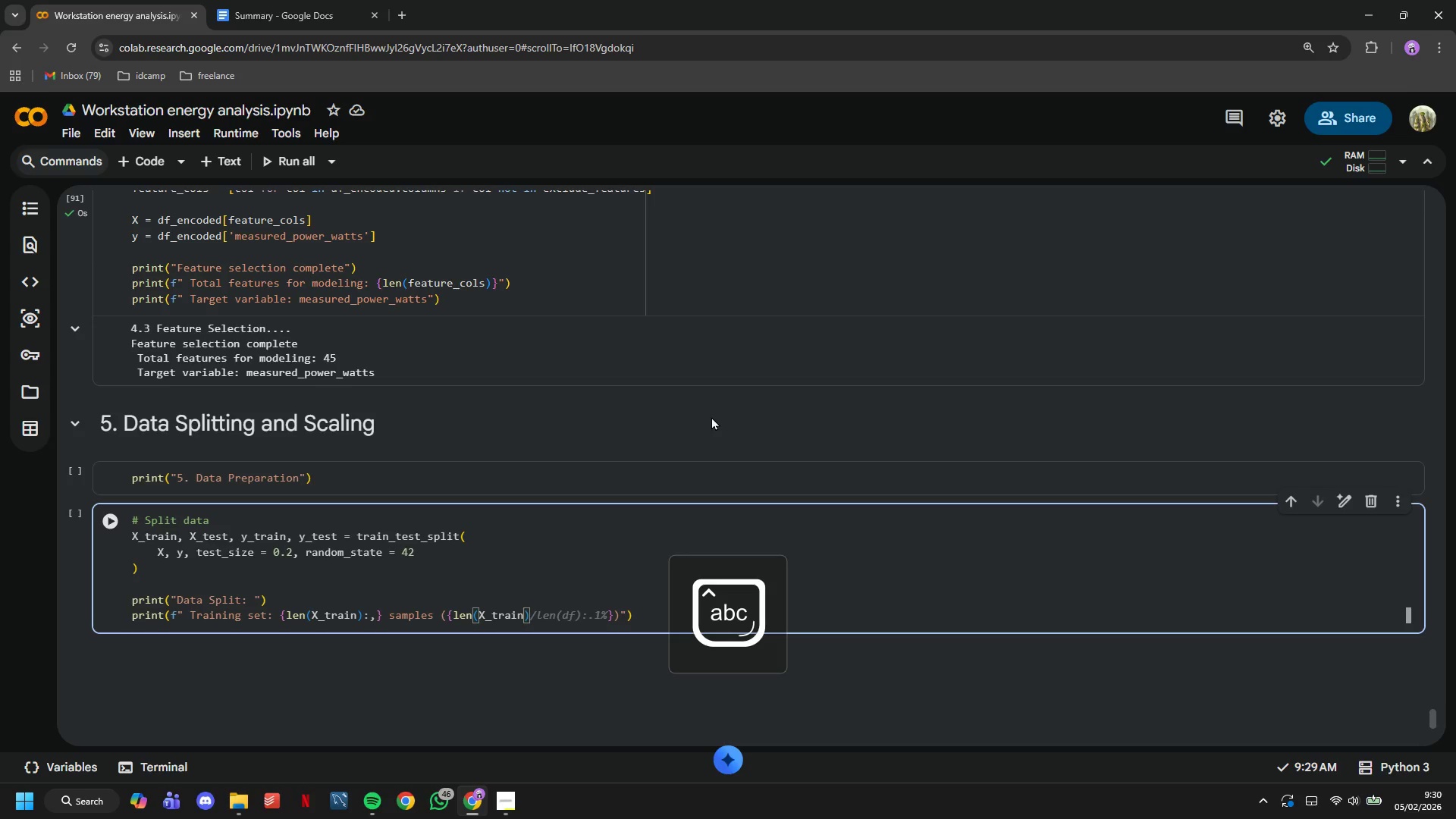 
key(ArrowRight)
 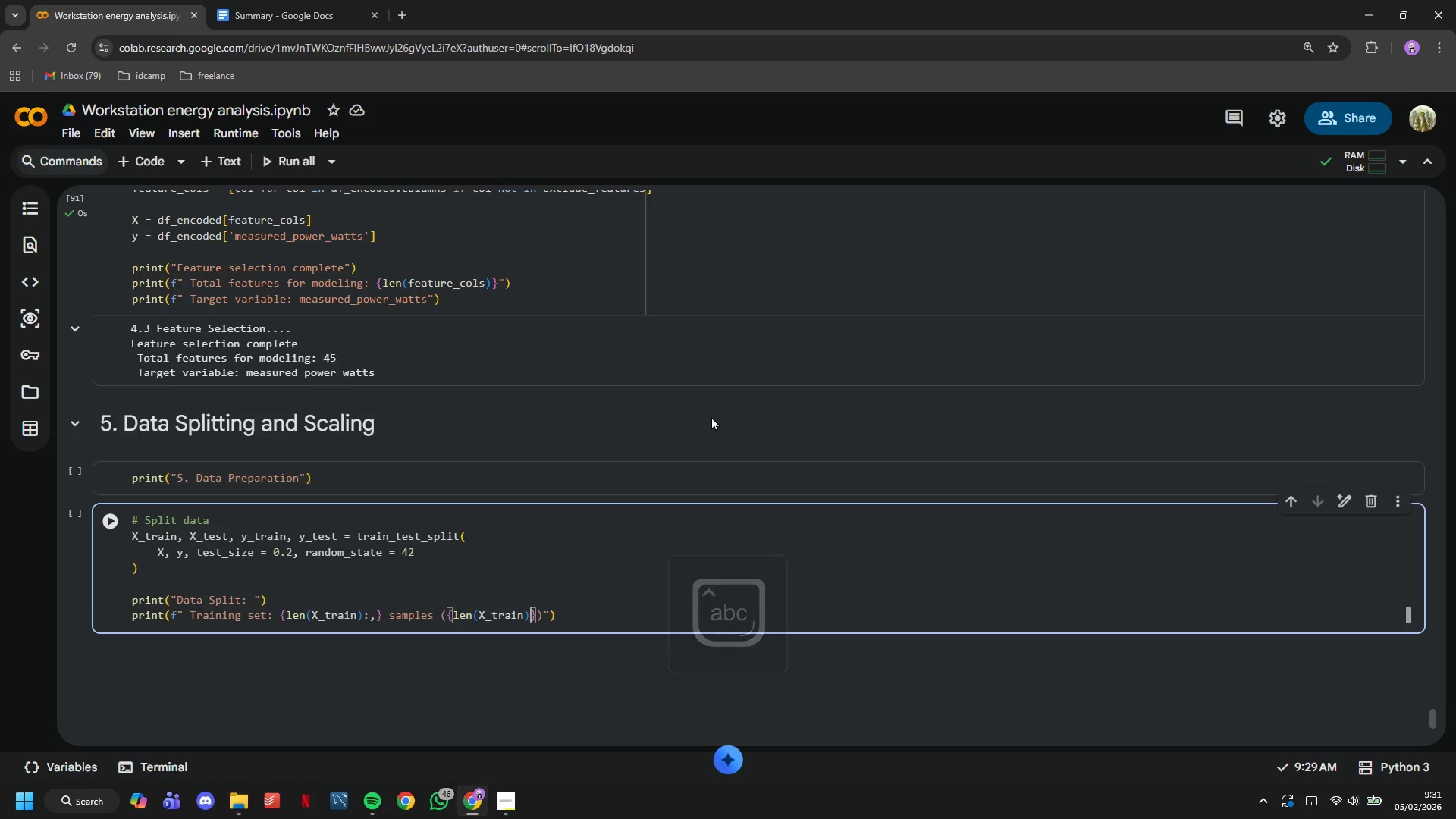 
type(/len(X)
 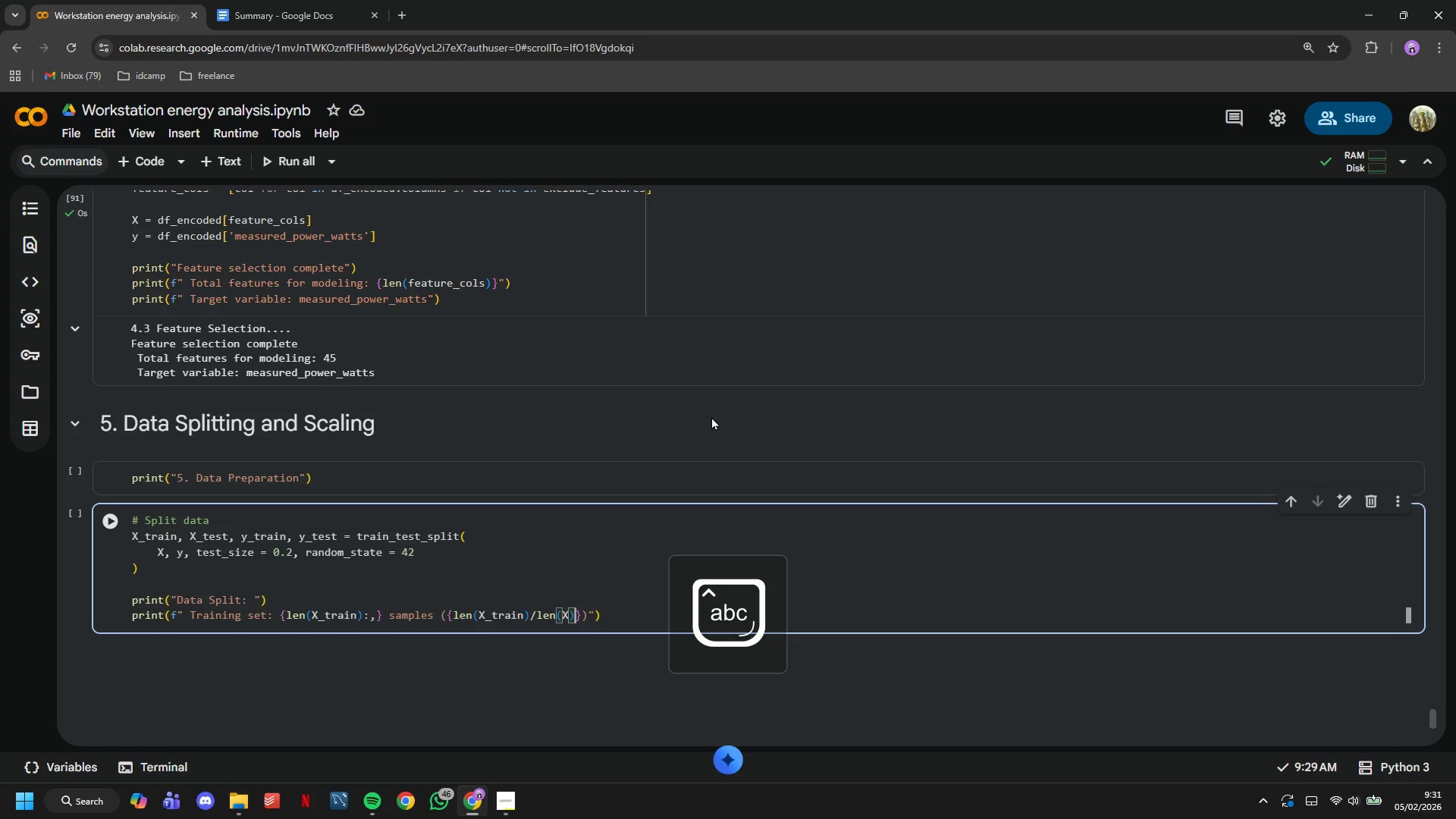 
key(ArrowRight)
 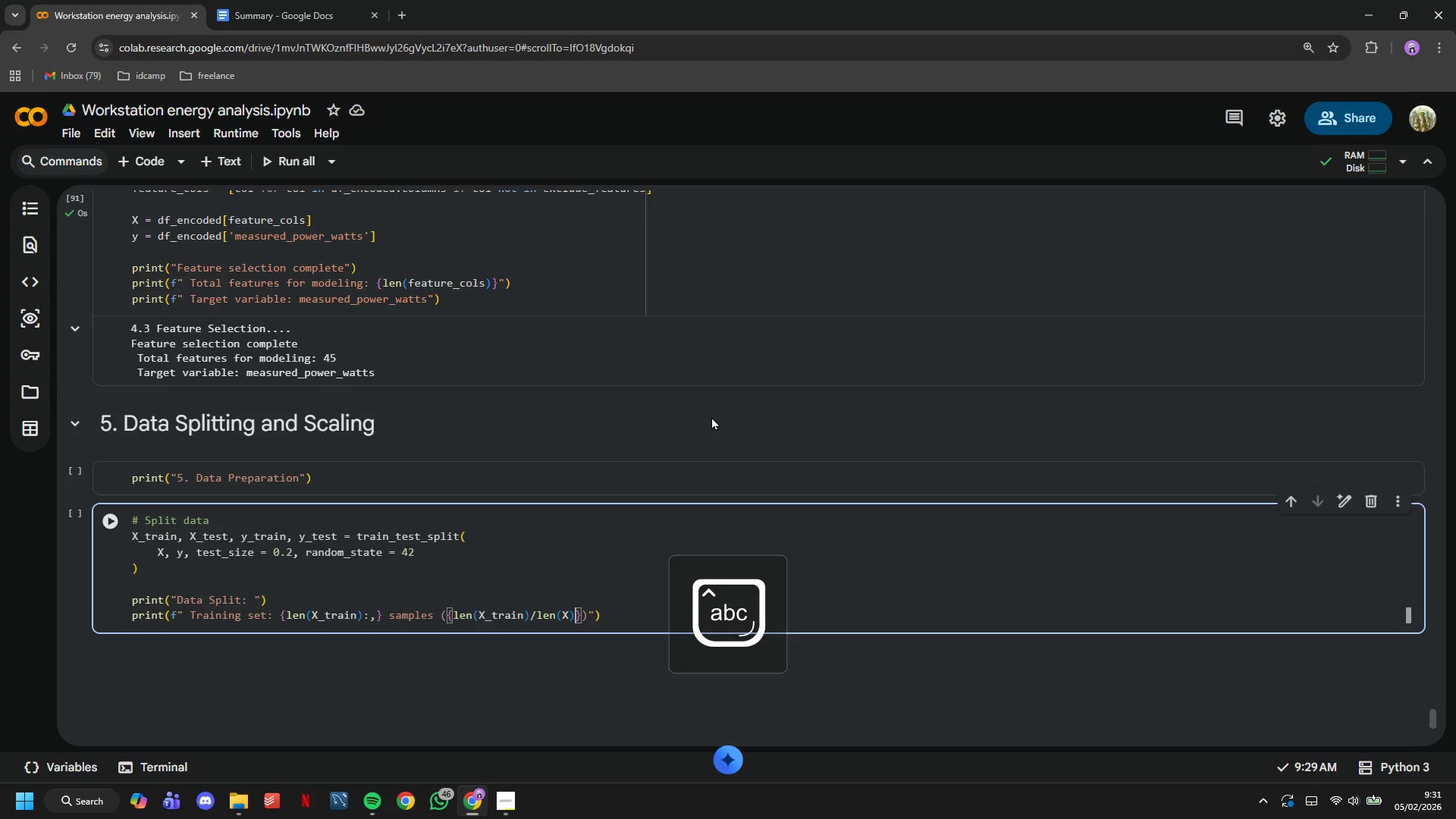 
type(*100:.1f)
 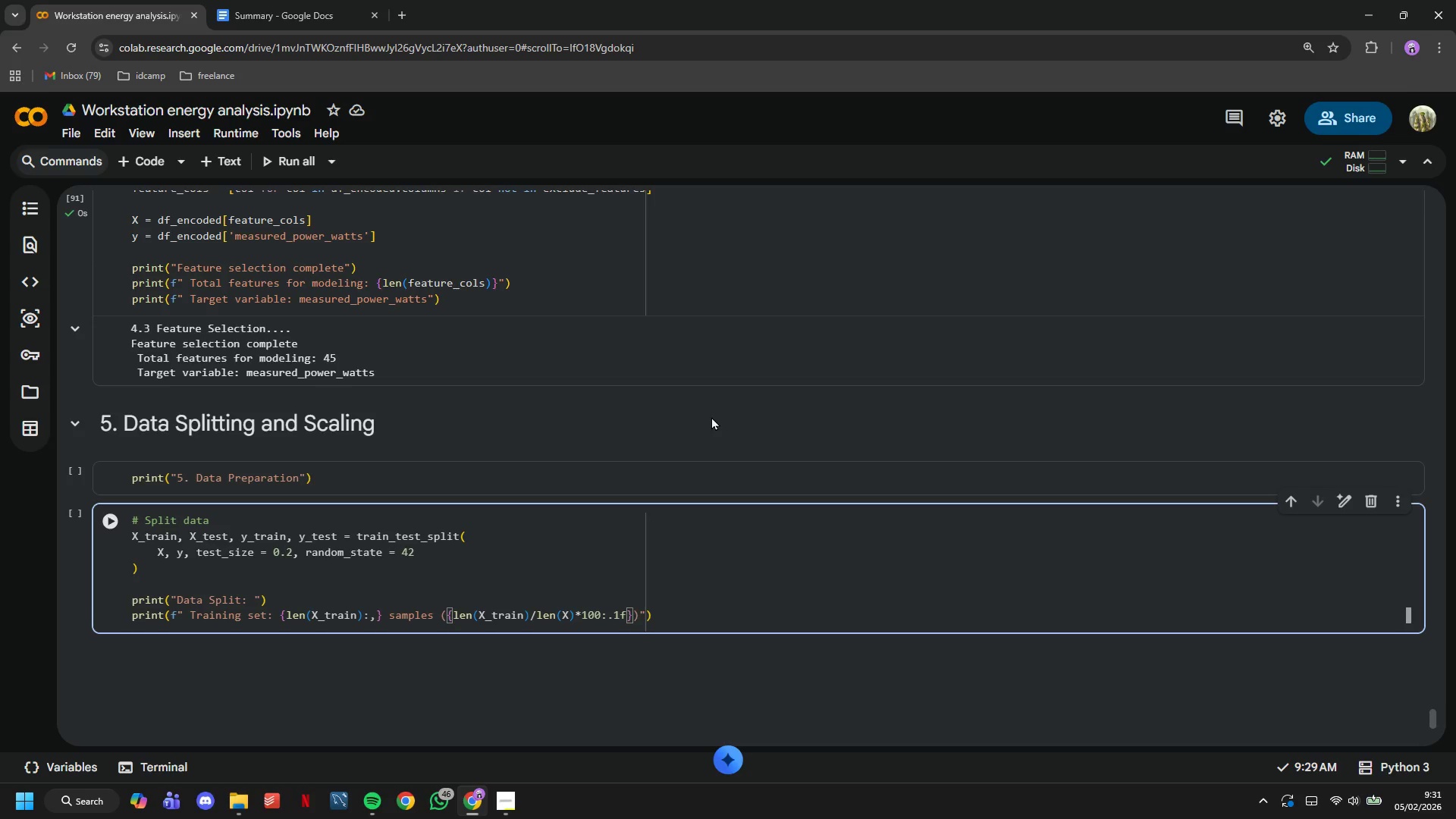 
key(ArrowRight)
 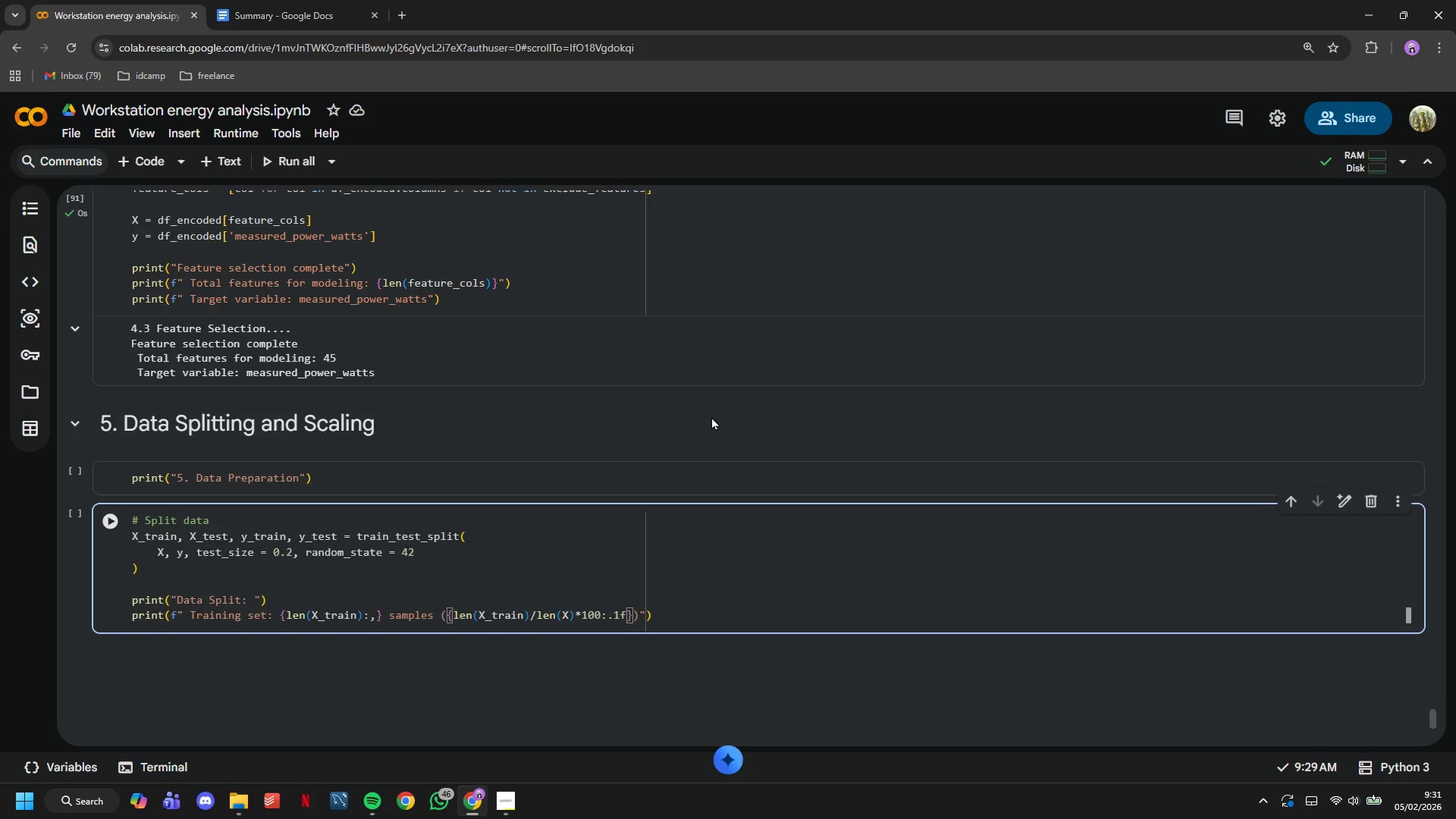 
key(Shift+5)
 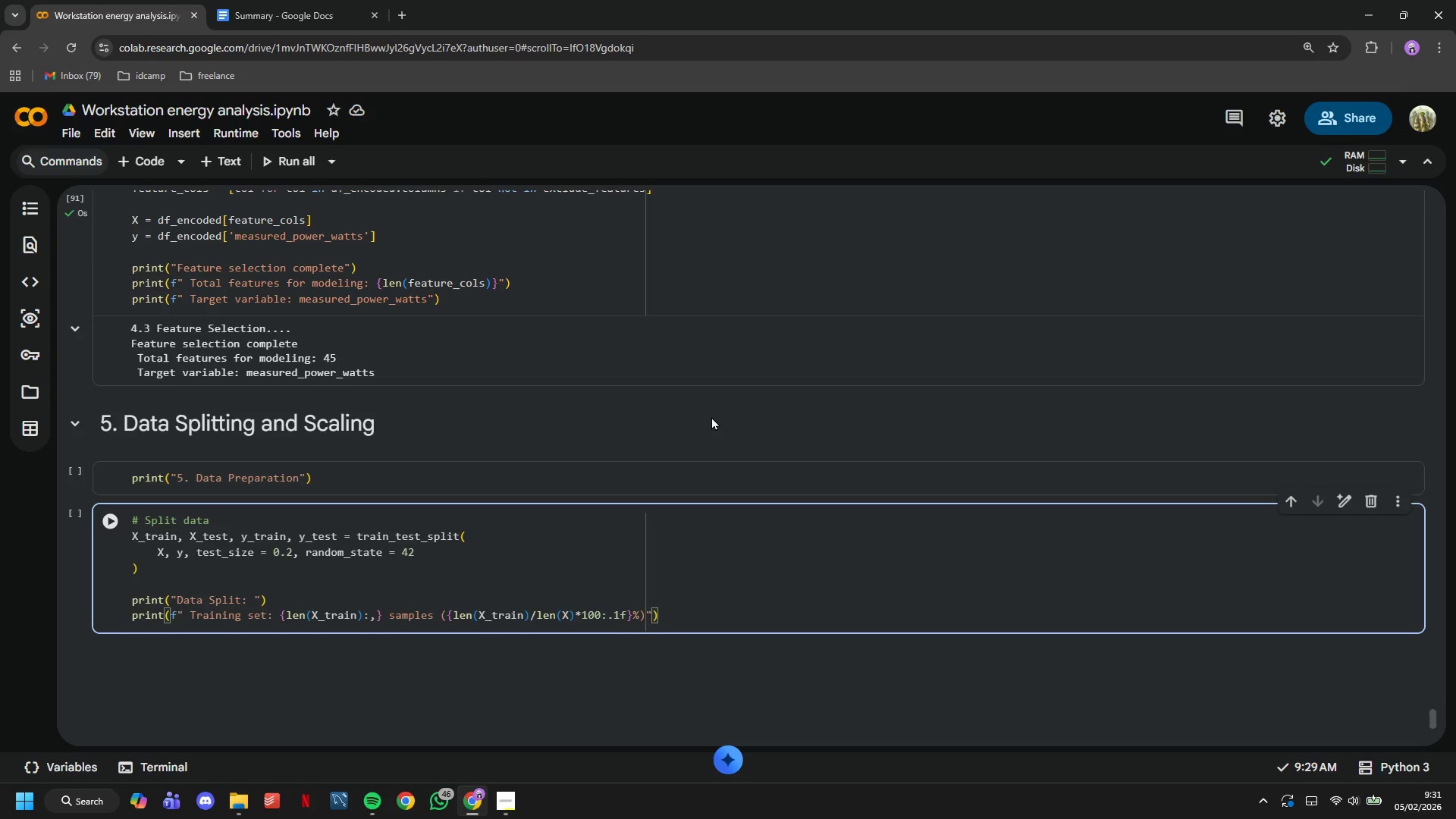 
key(ArrowRight)
 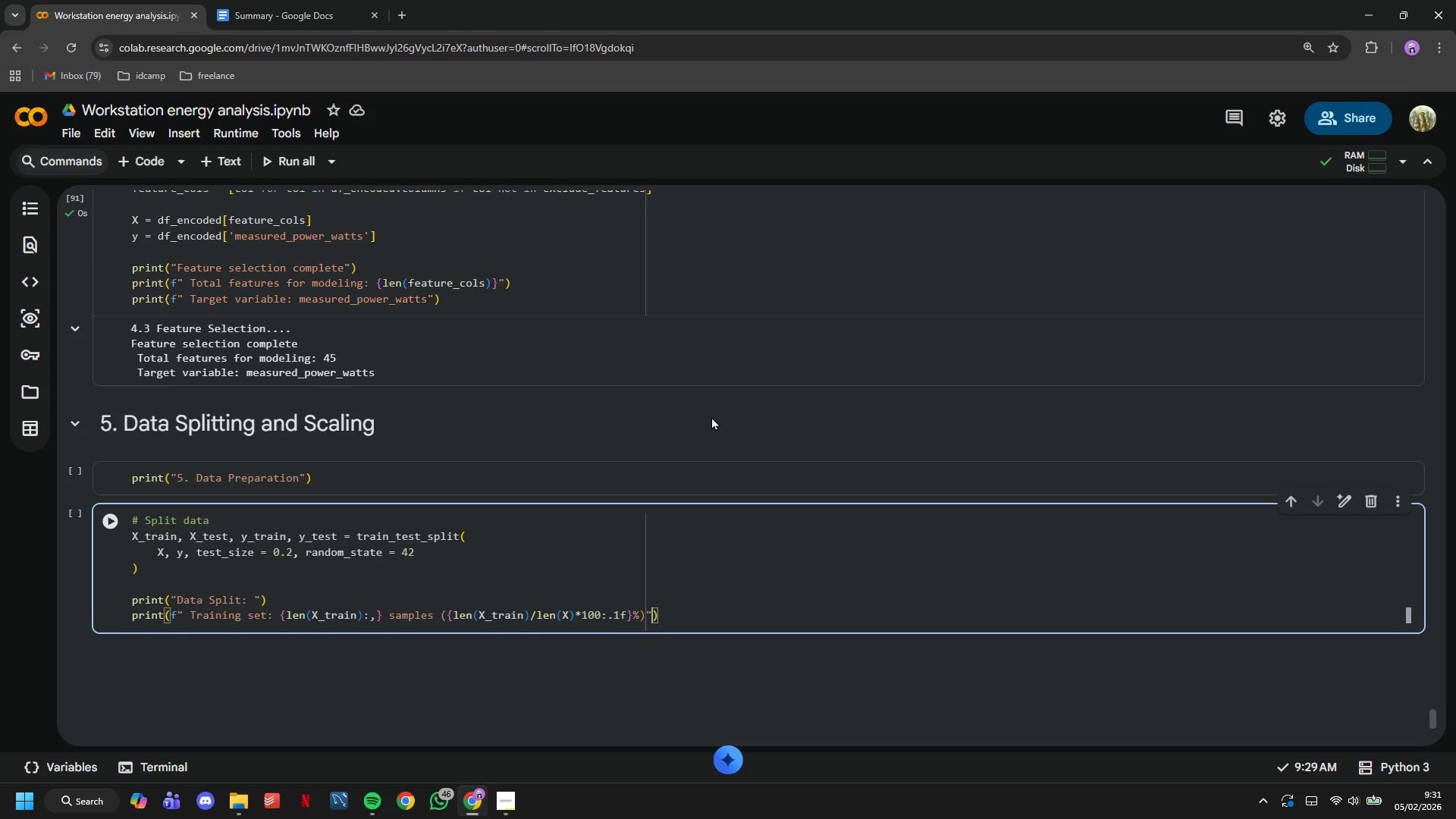 
key(ArrowRight)
 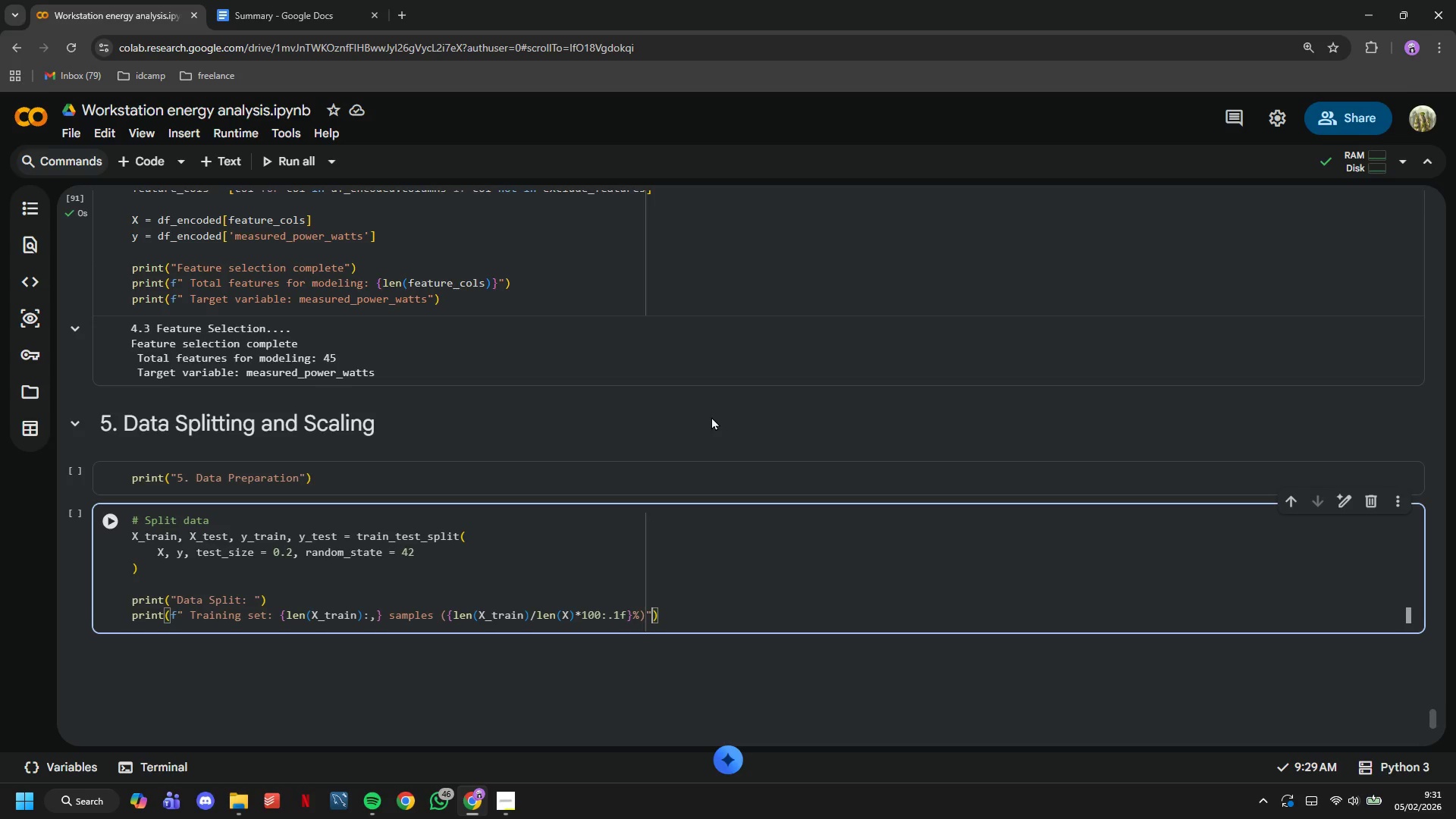 
key(ArrowRight)
 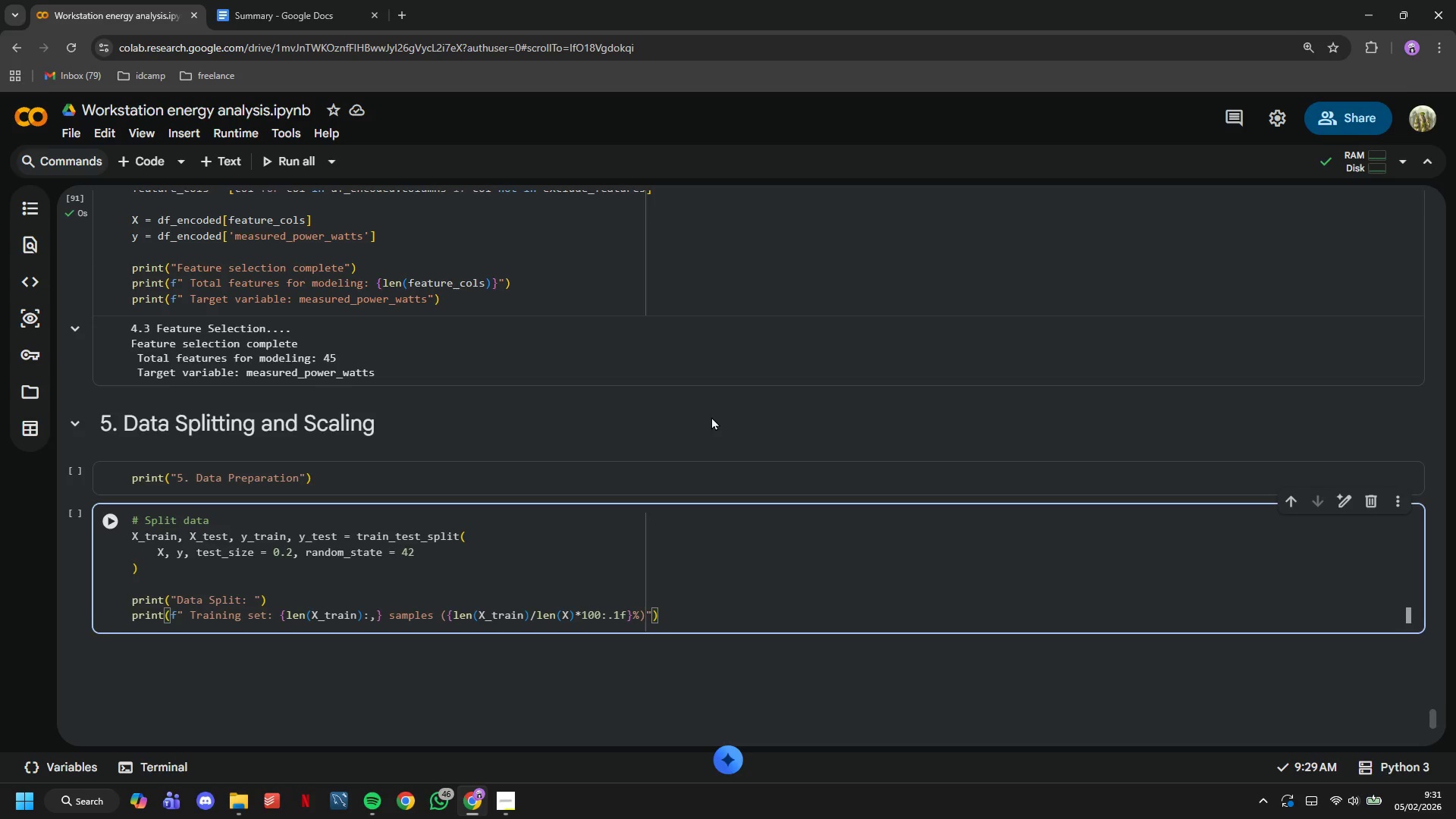 
key(Enter)
 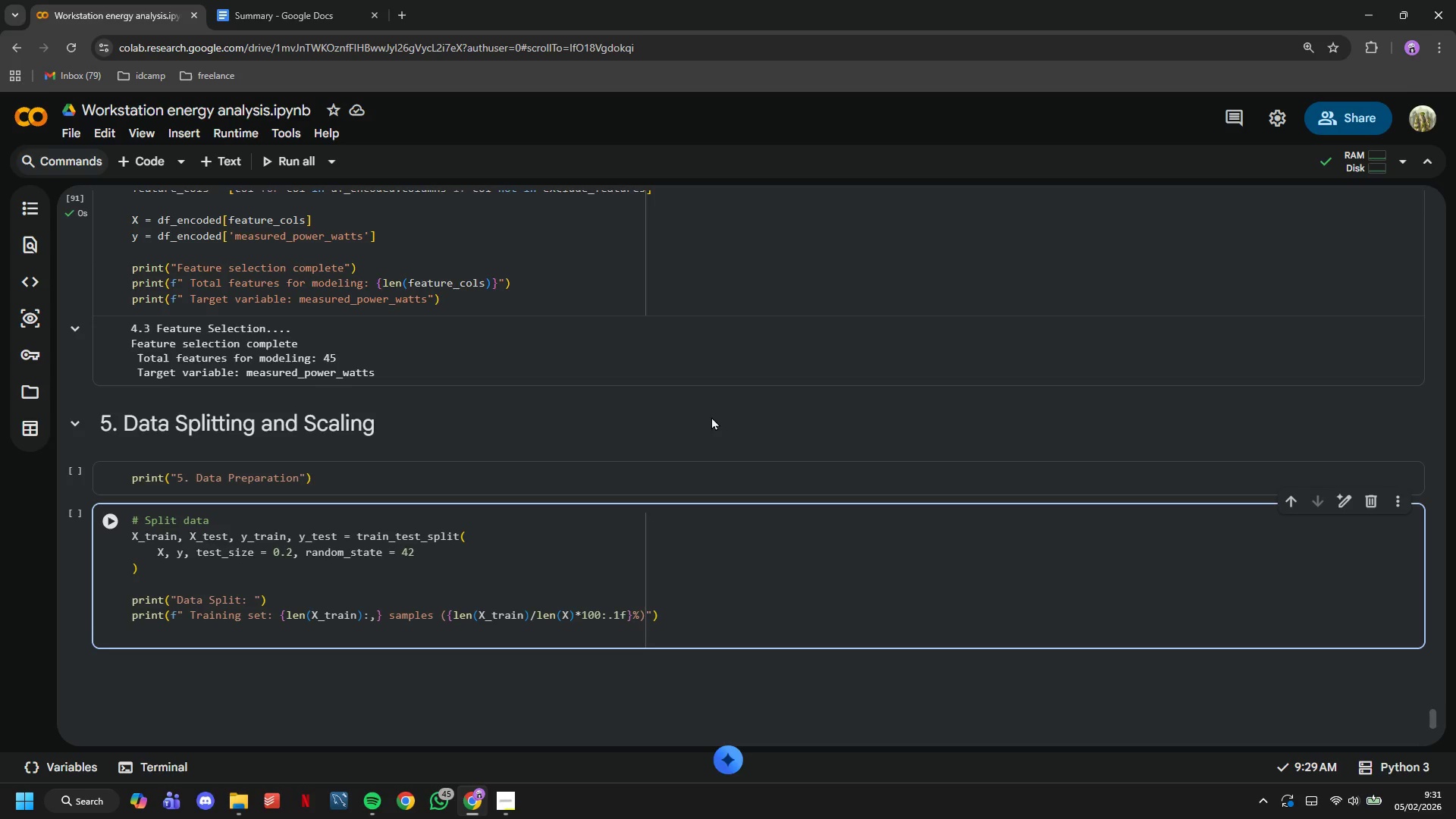 
wait(25.78)
 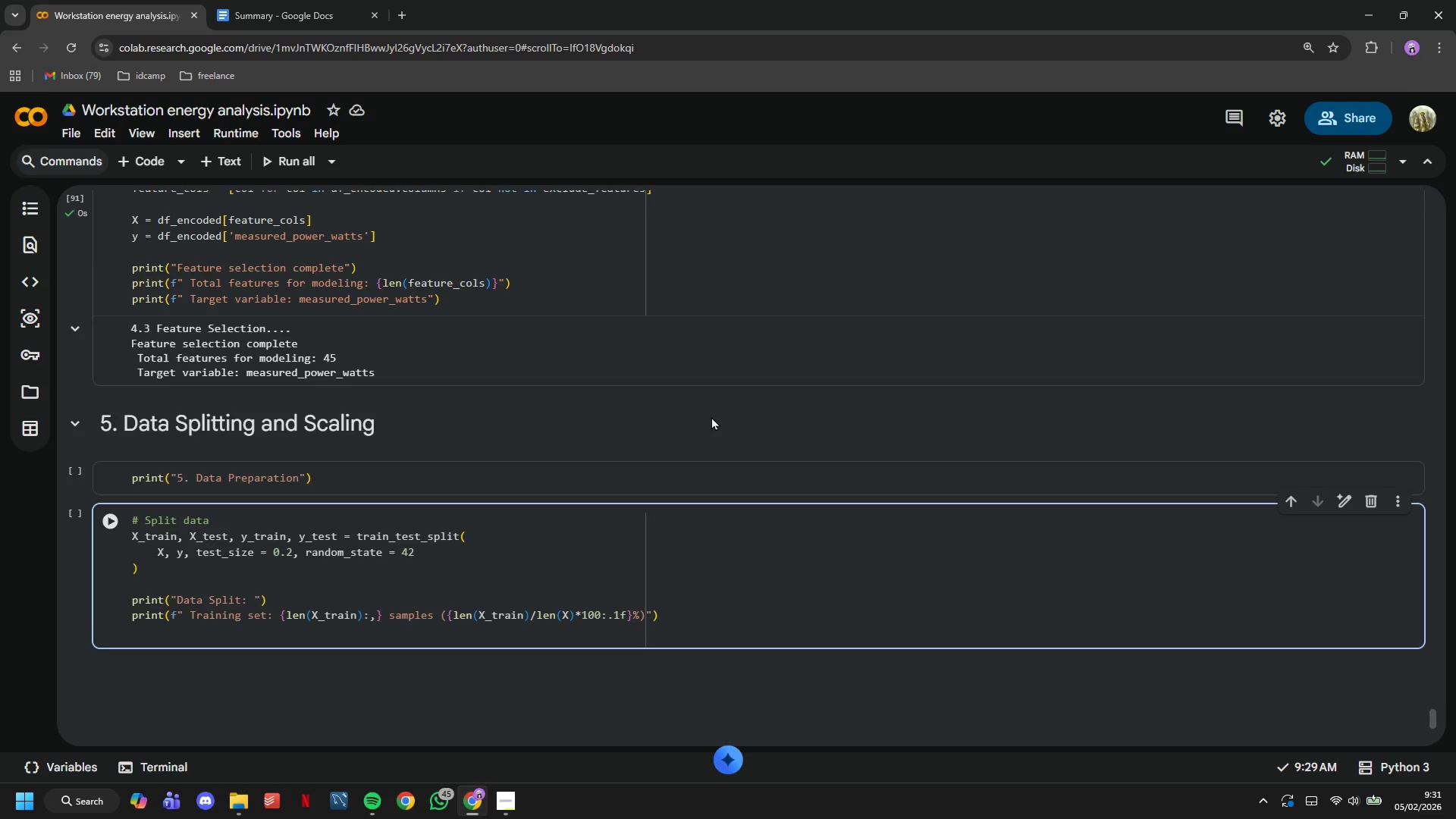 
type(print(f" Test set: {len(X_test)
 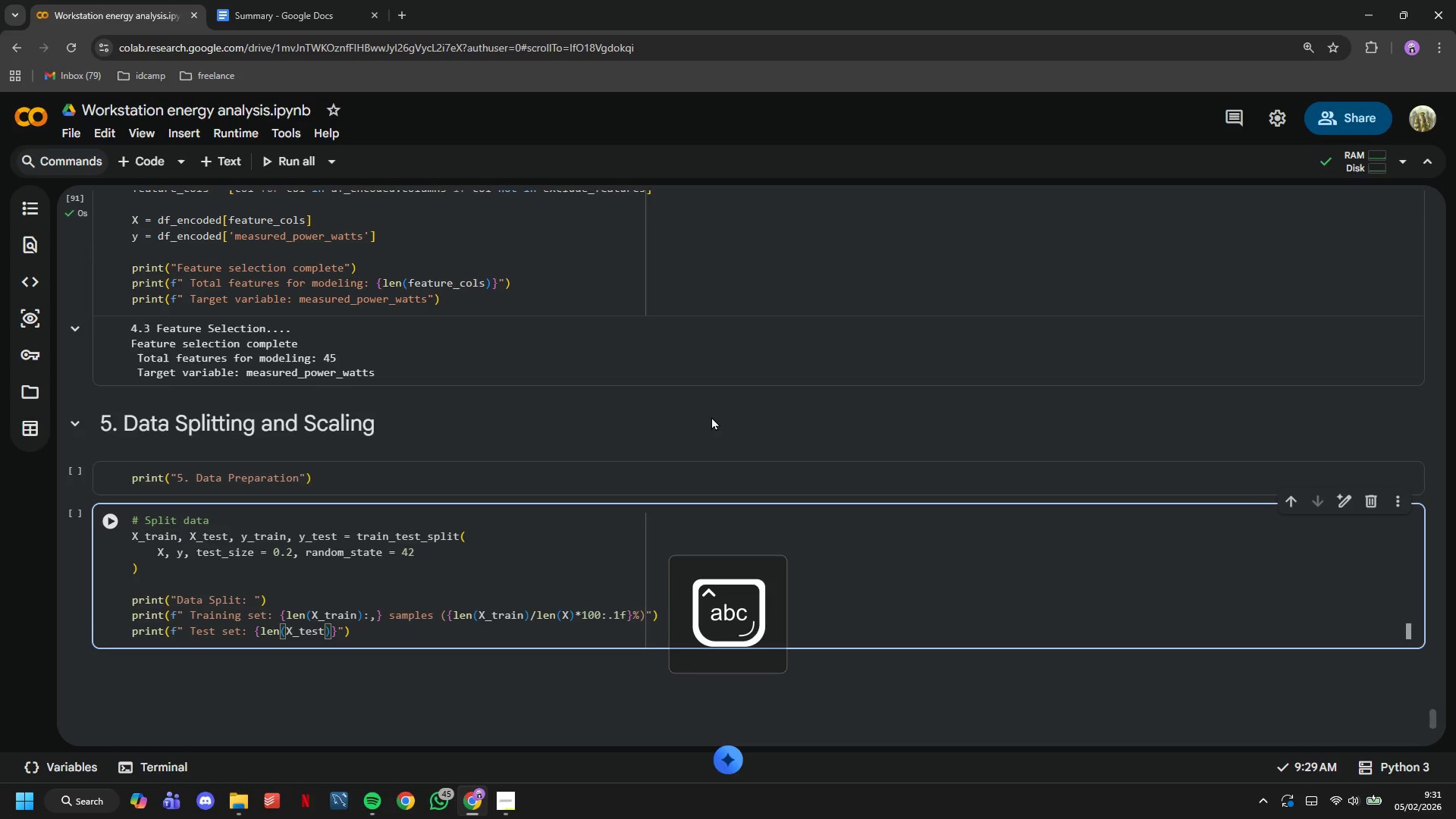 
key(ArrowRight)
 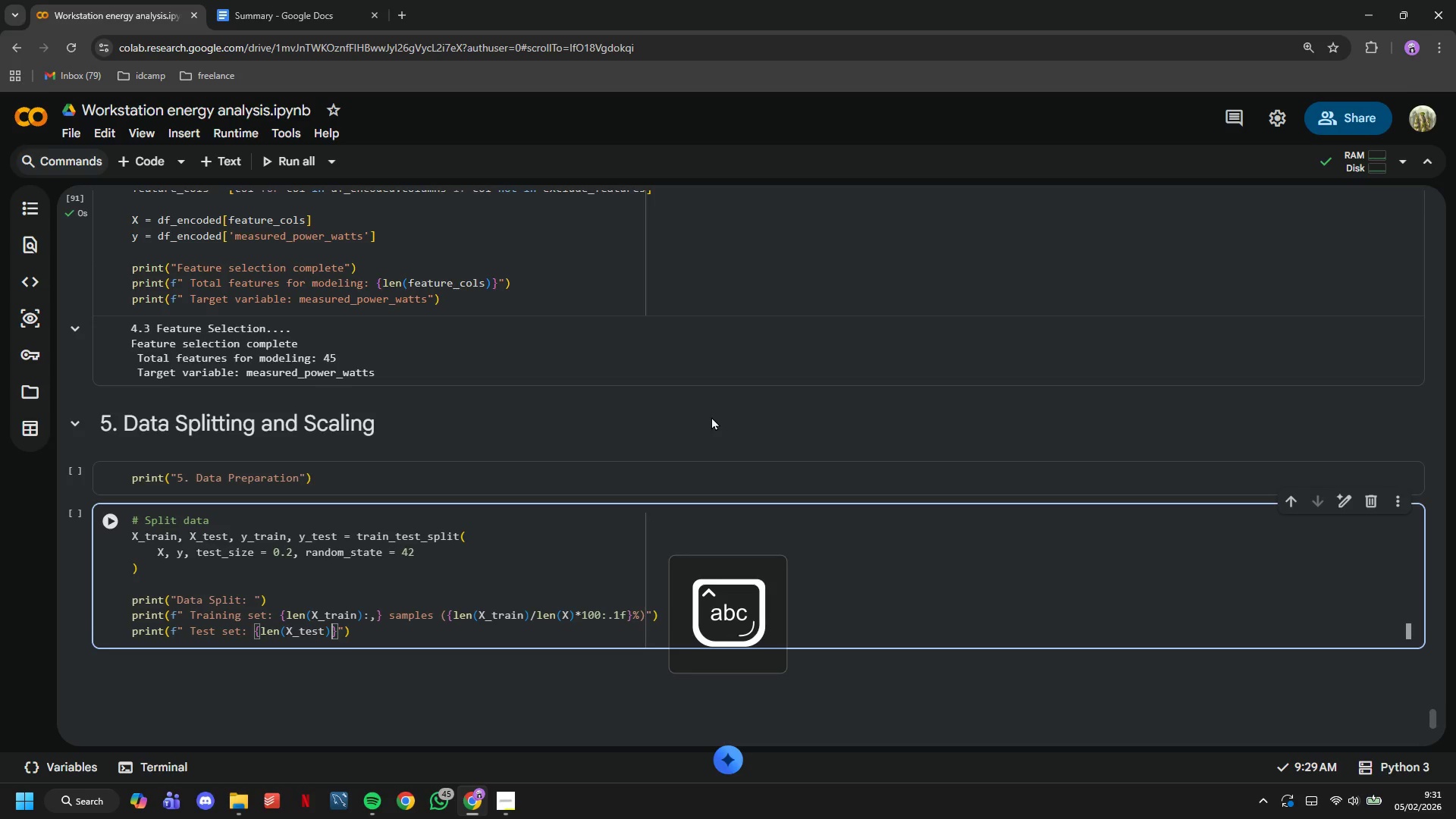 
key(Shift+Semicolon)
 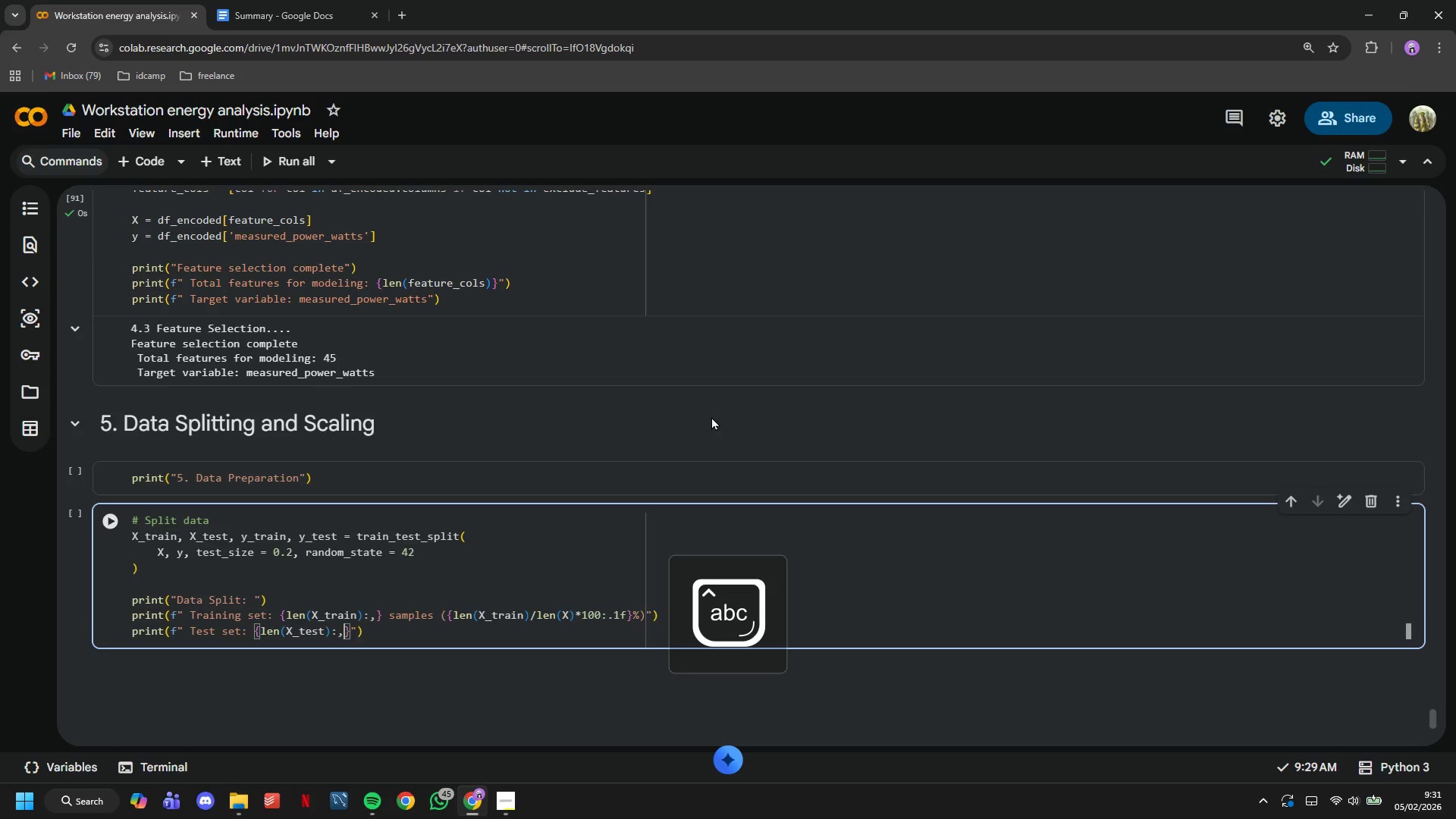 
key(Comma)
 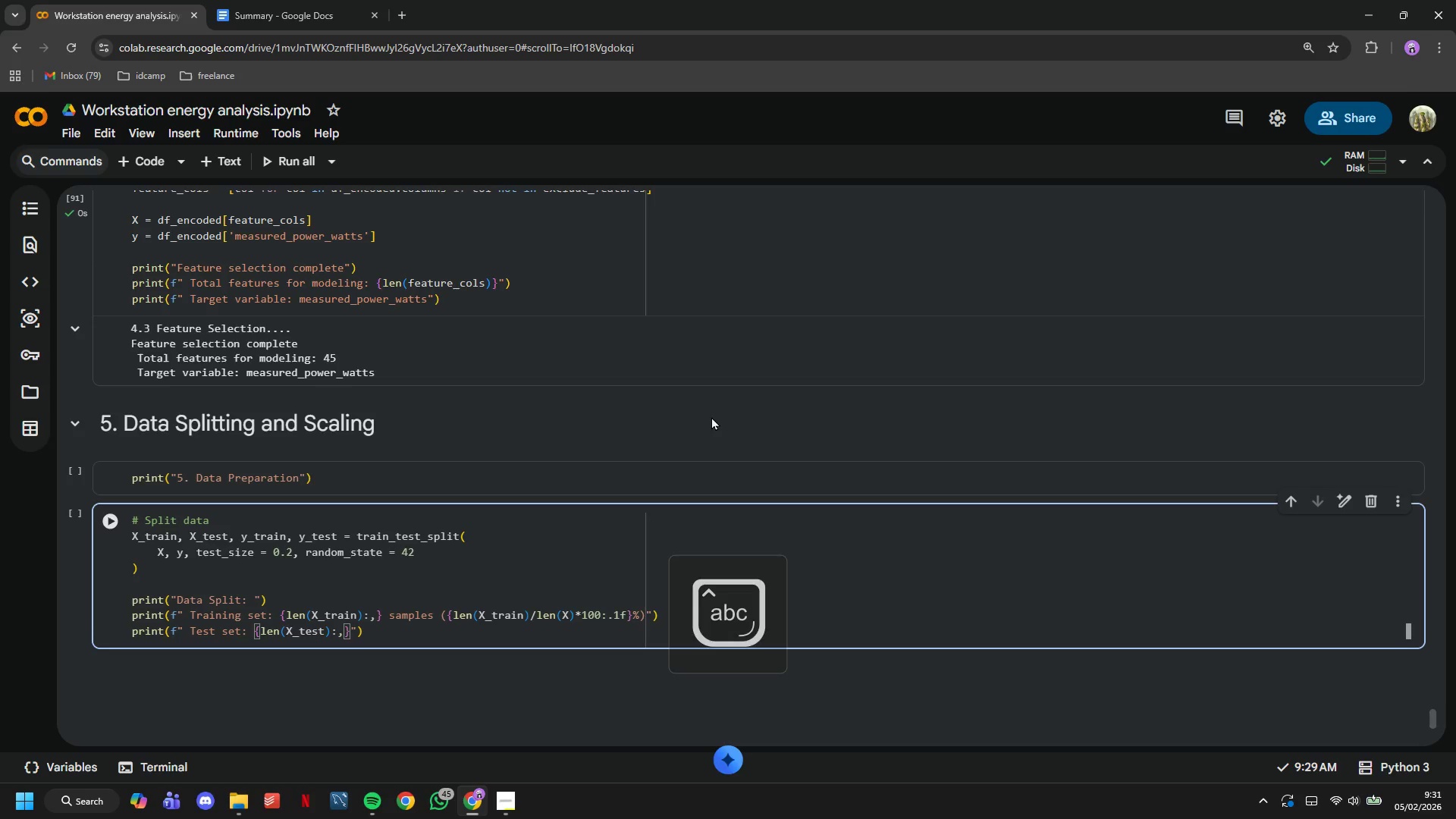 
key(ArrowRight)
 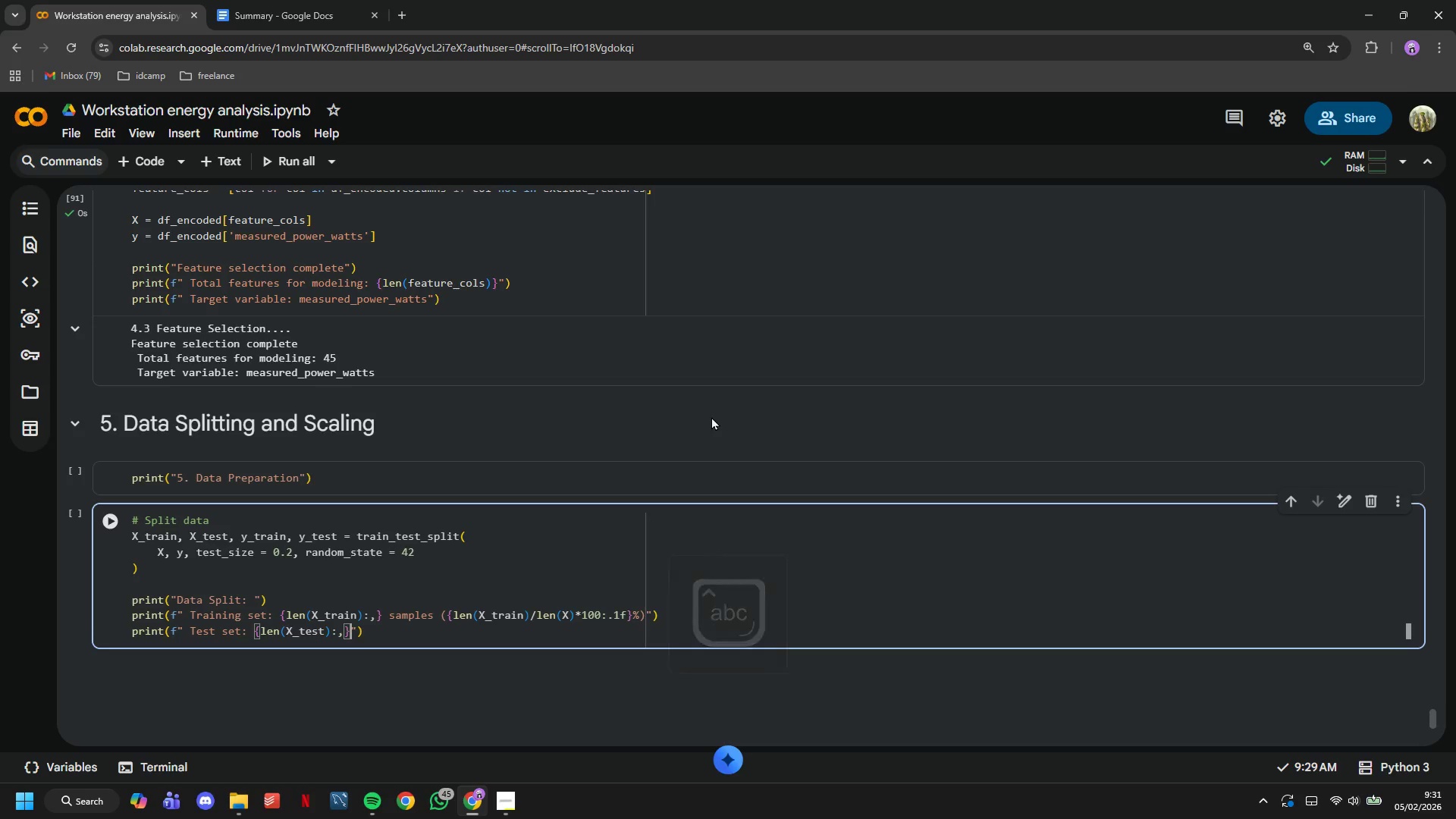 
type( sampe)
key(Backspace)
type(e)
key(Backspace)
type(les ({len(X_test)
 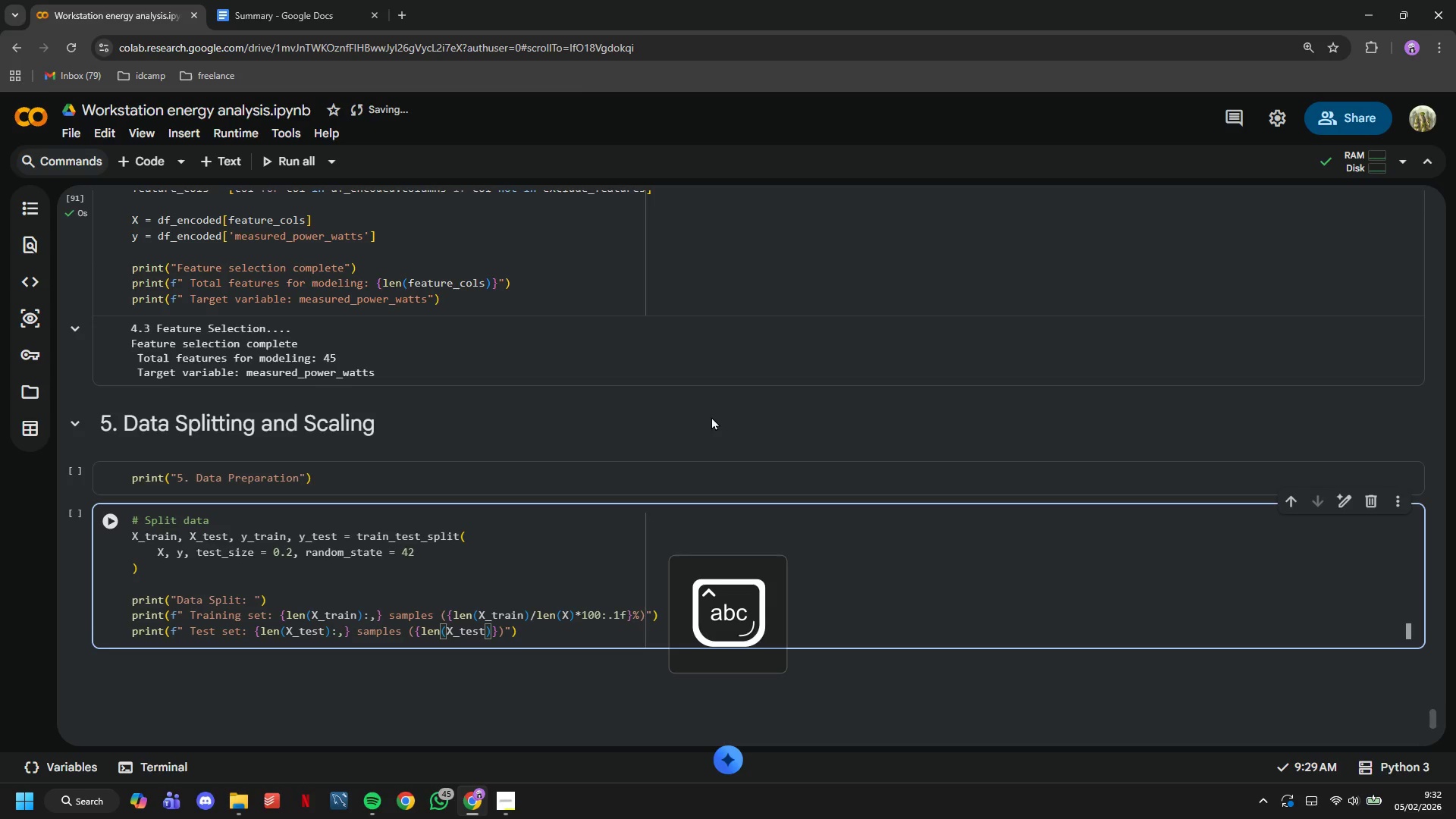 
key(ArrowRight)
 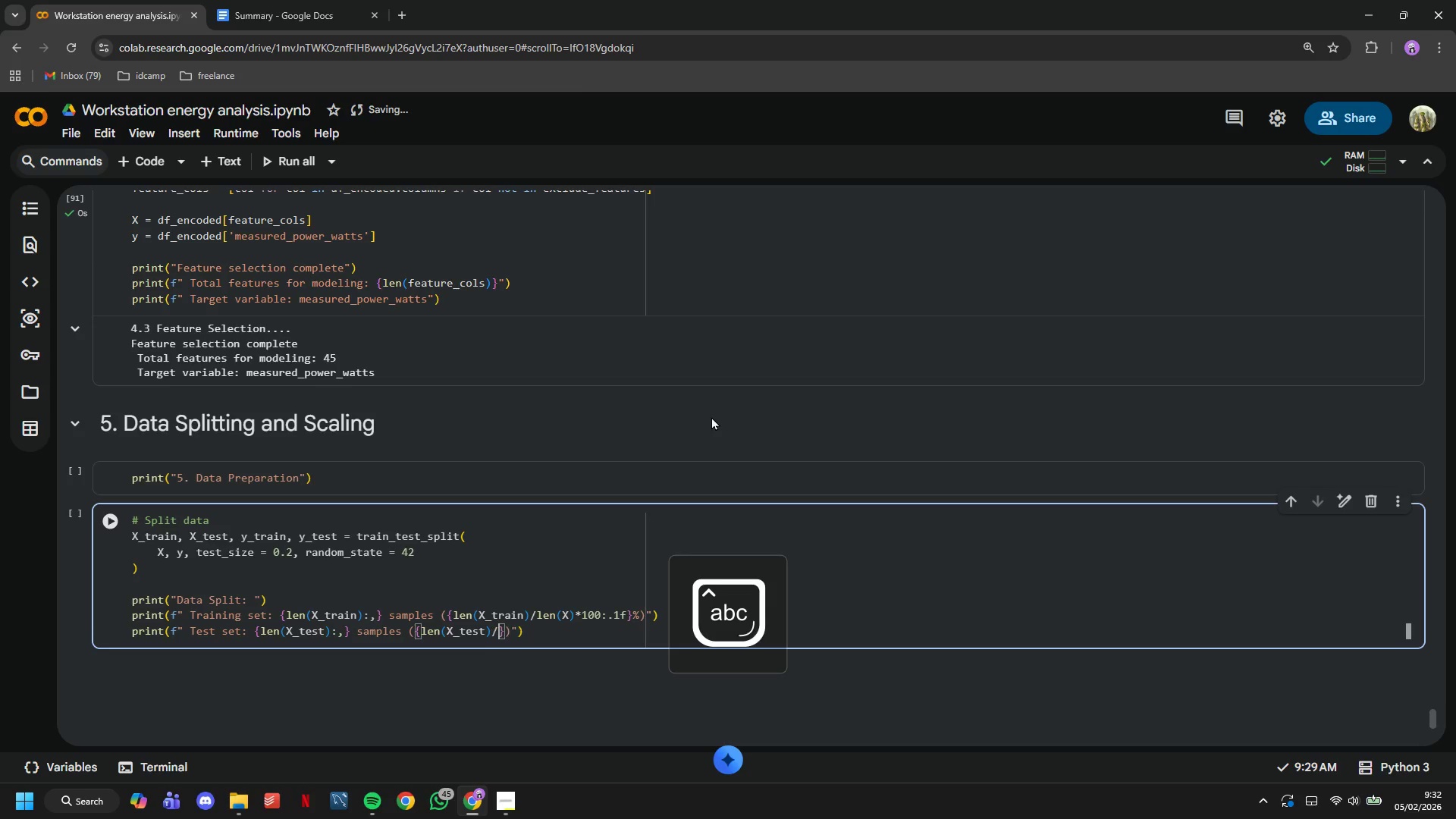 
type(/len(X)
 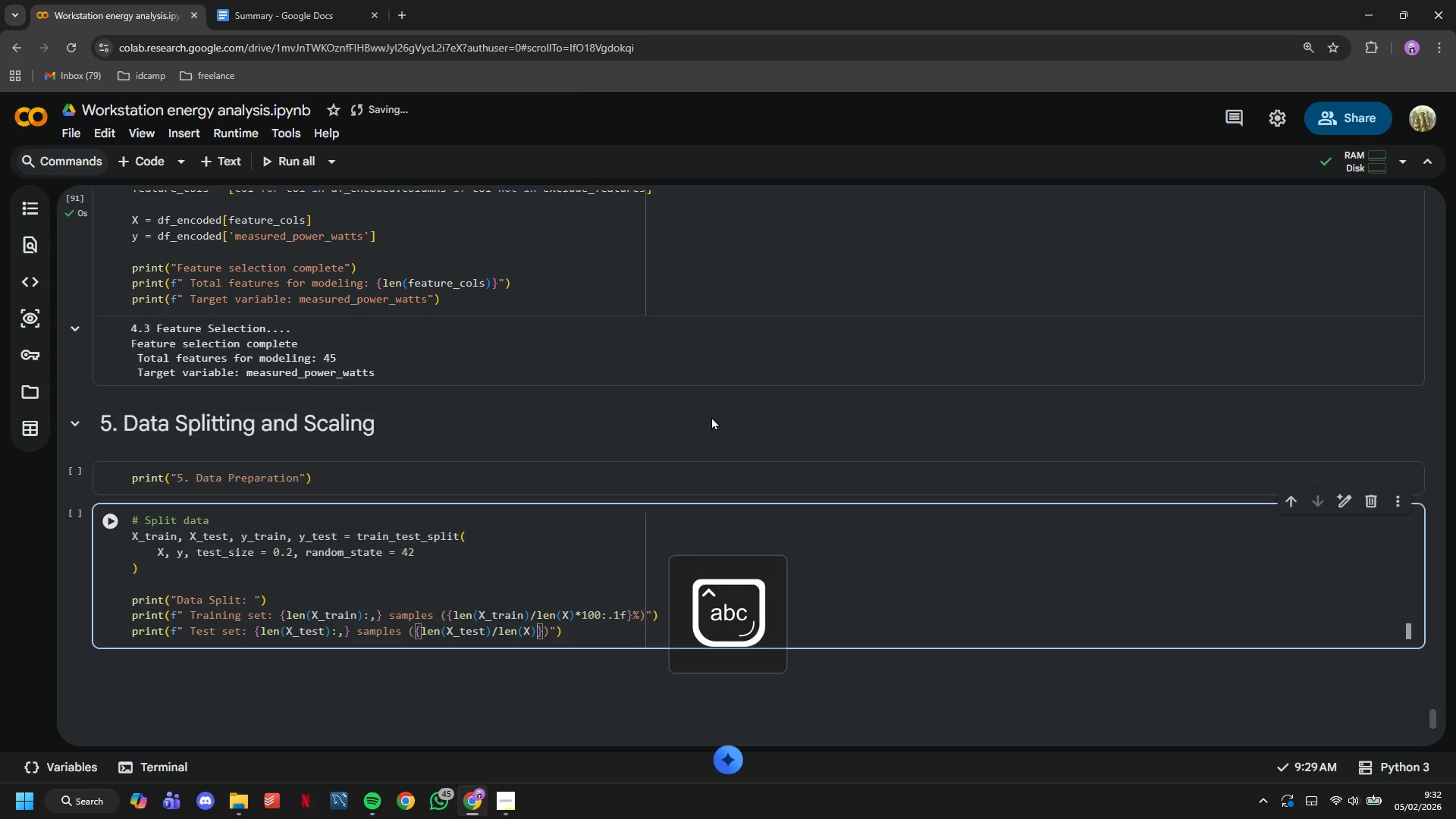 
key(ArrowRight)
 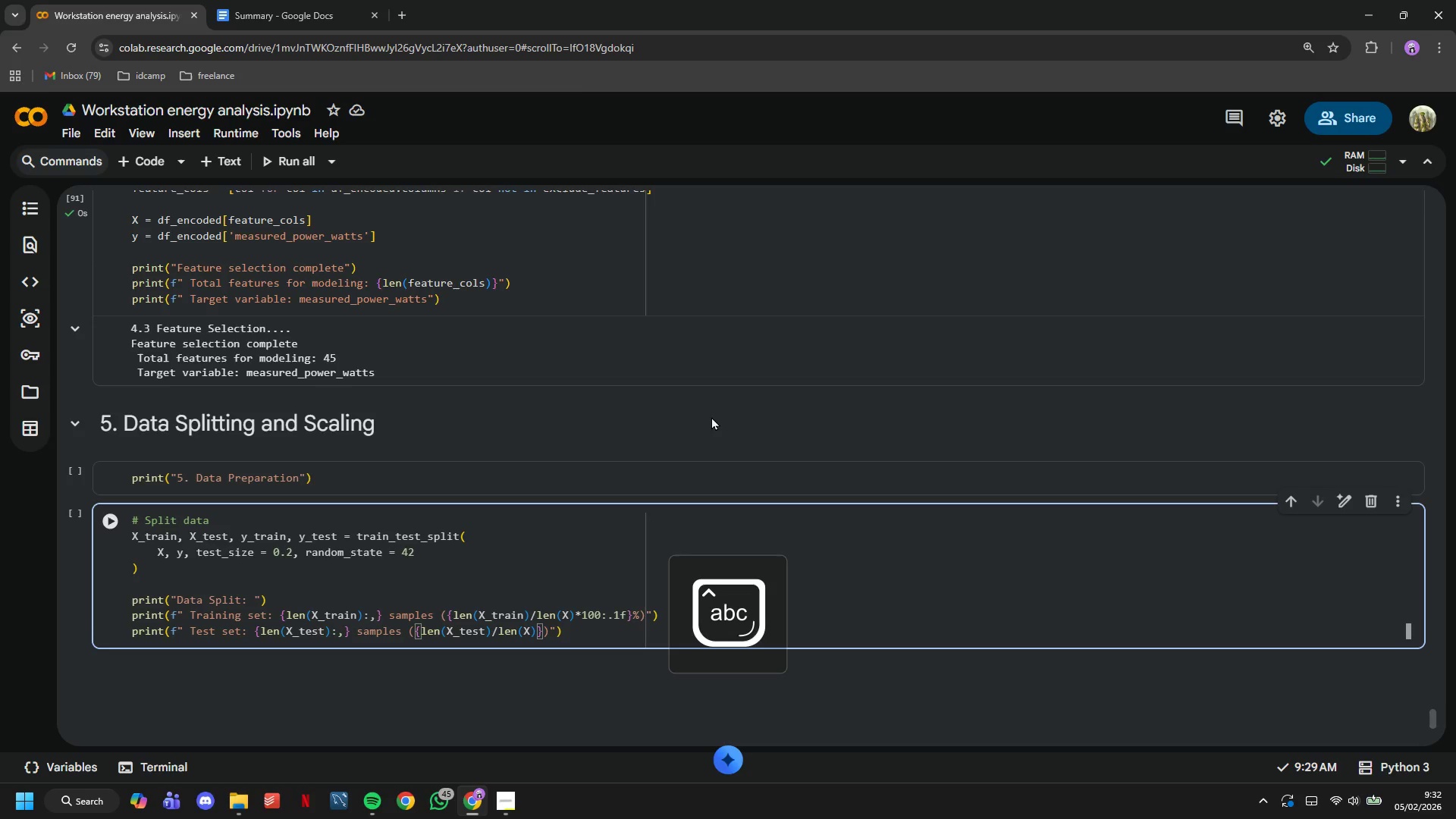 
type(*100:.1f)
 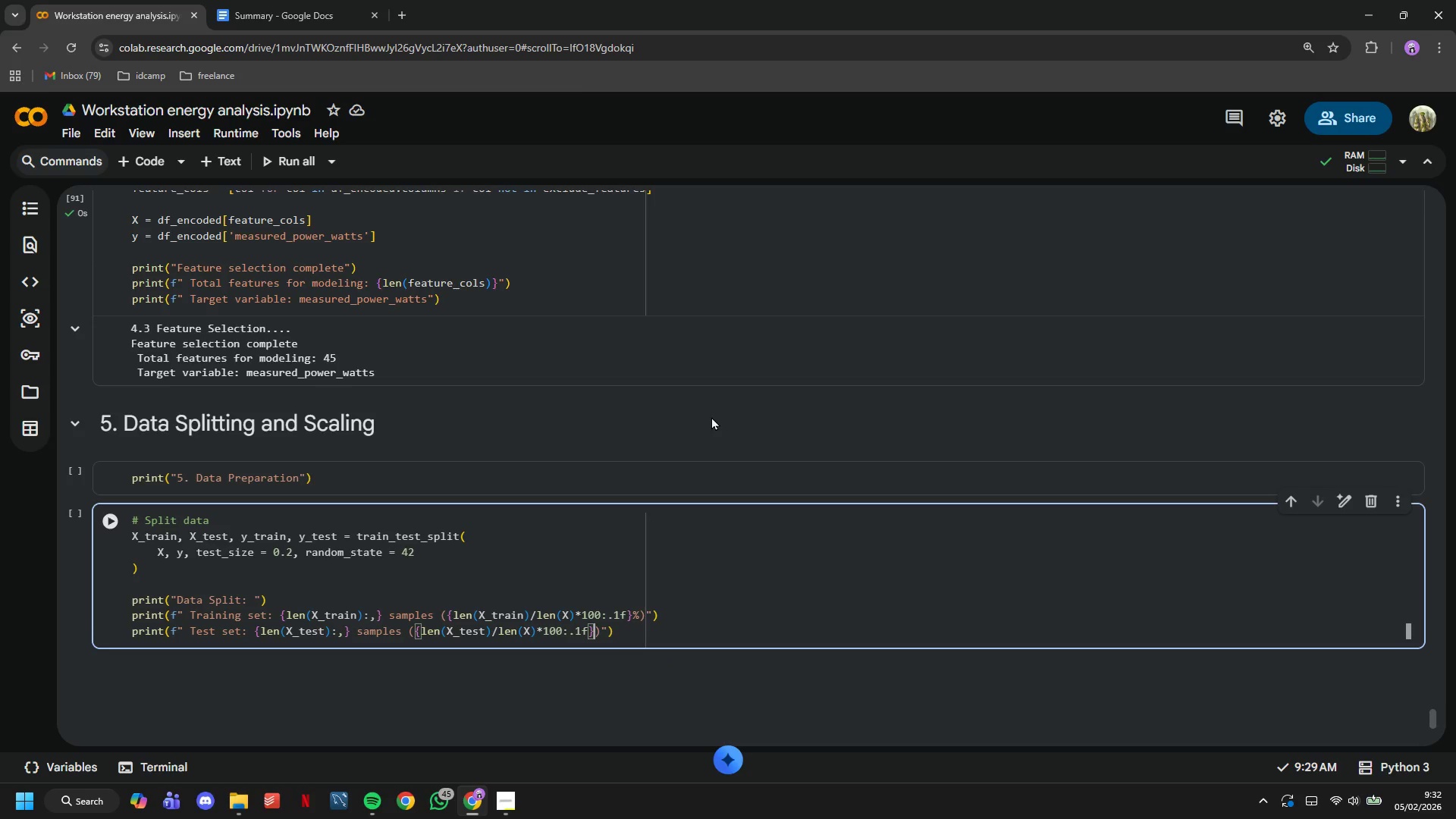 
 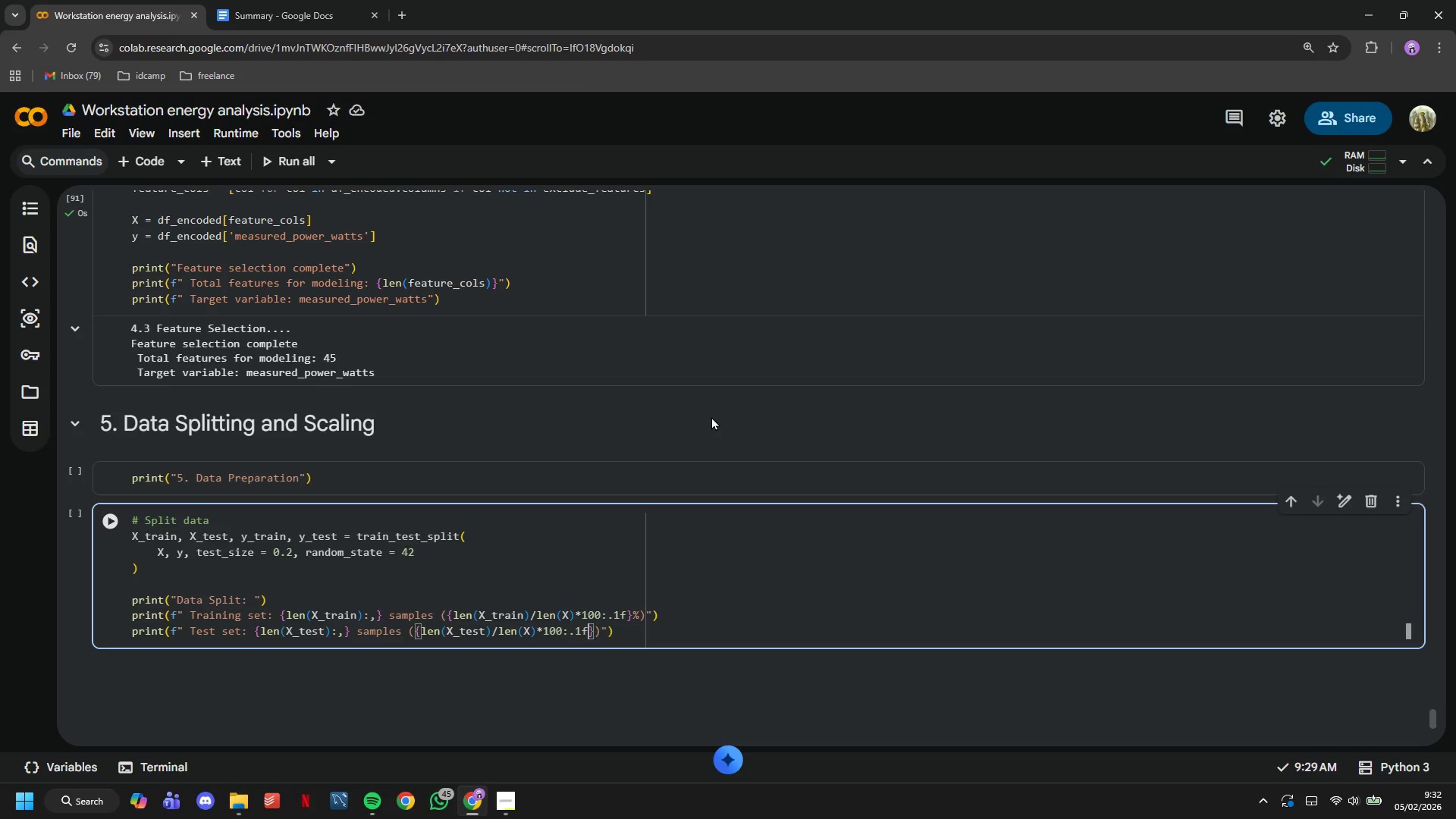 
key(ArrowRight)
 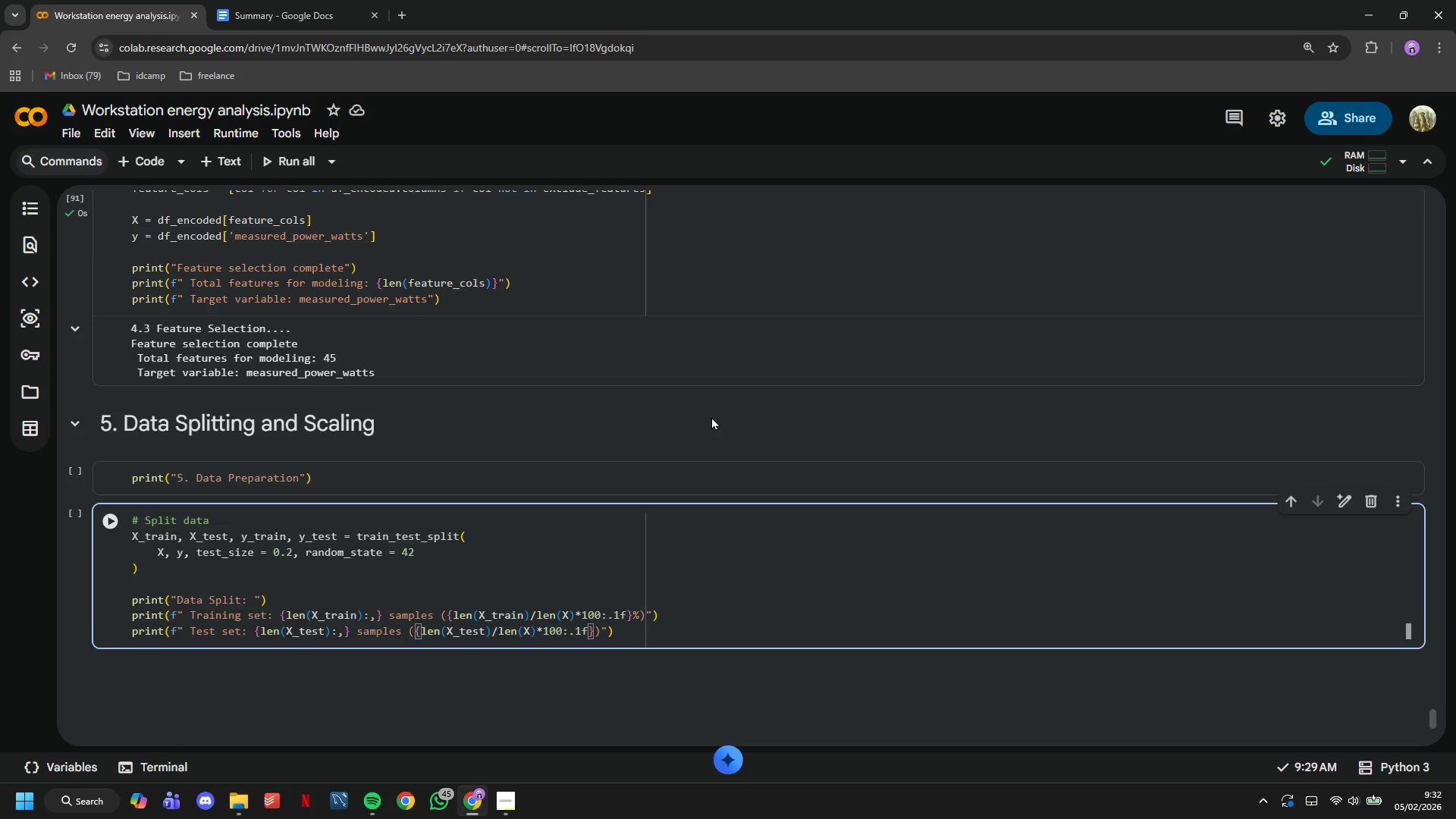 
key(Shift+5)
 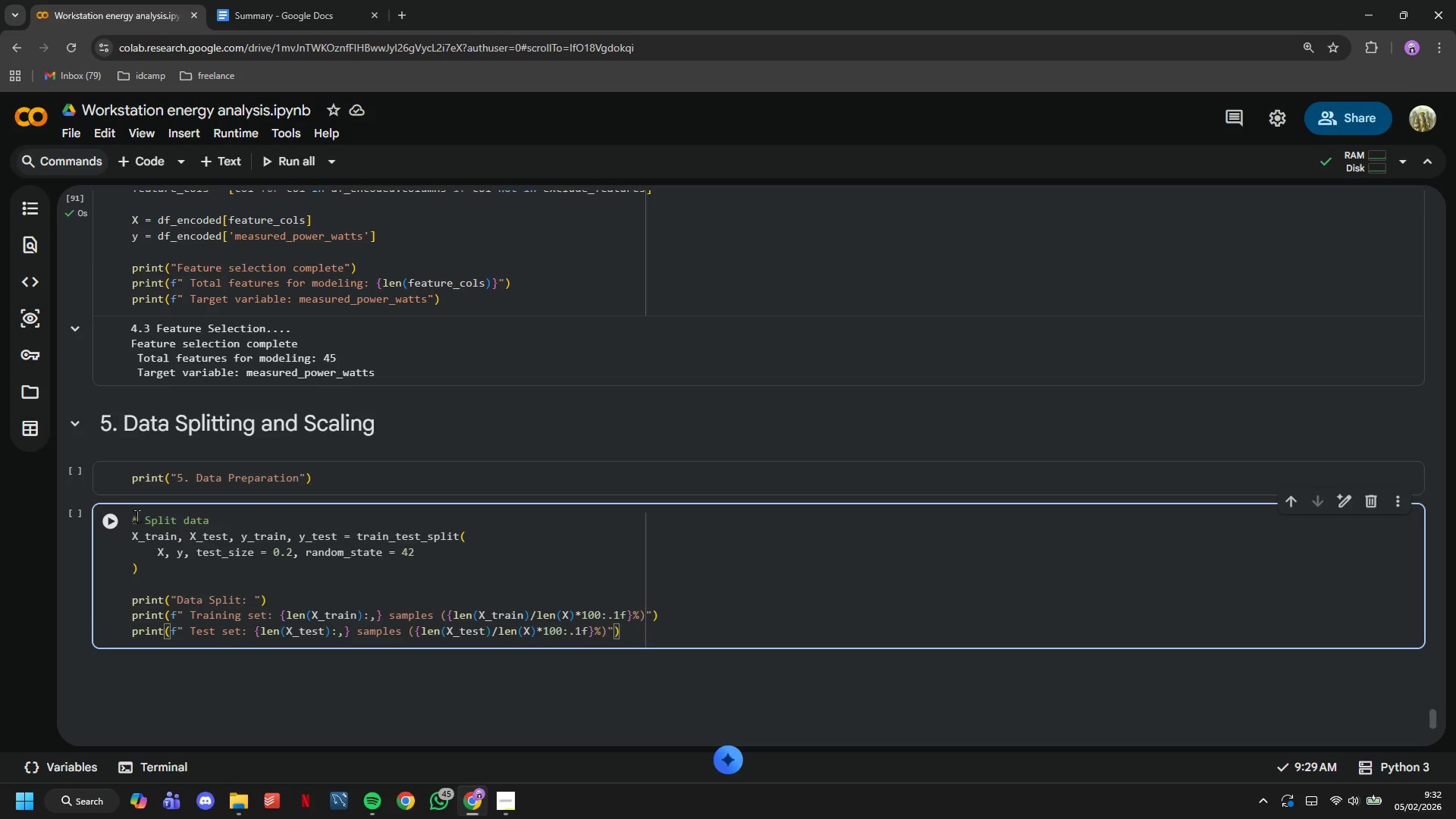 
left_click([126, 518])
 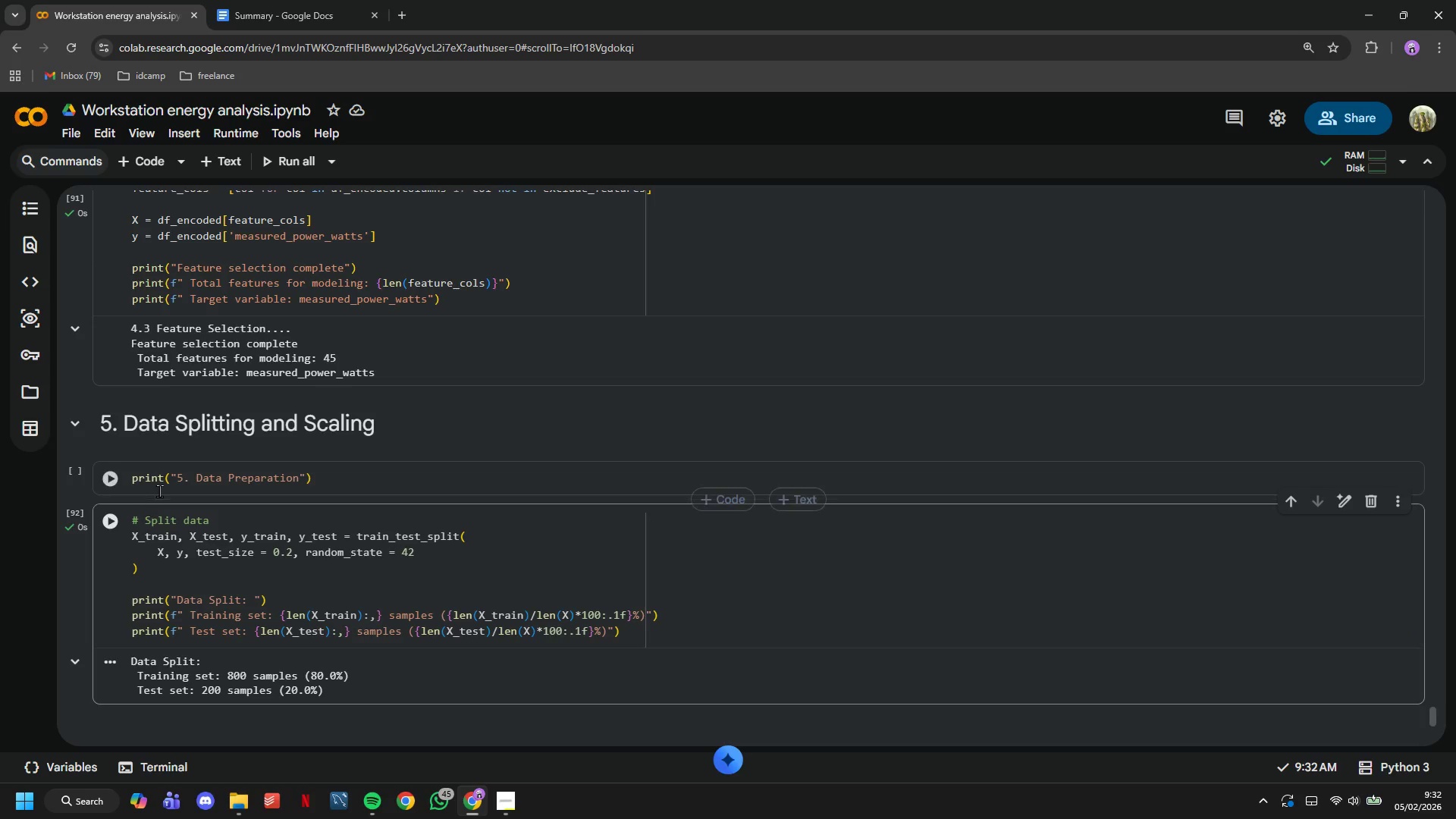 
double_click([162, 485])
 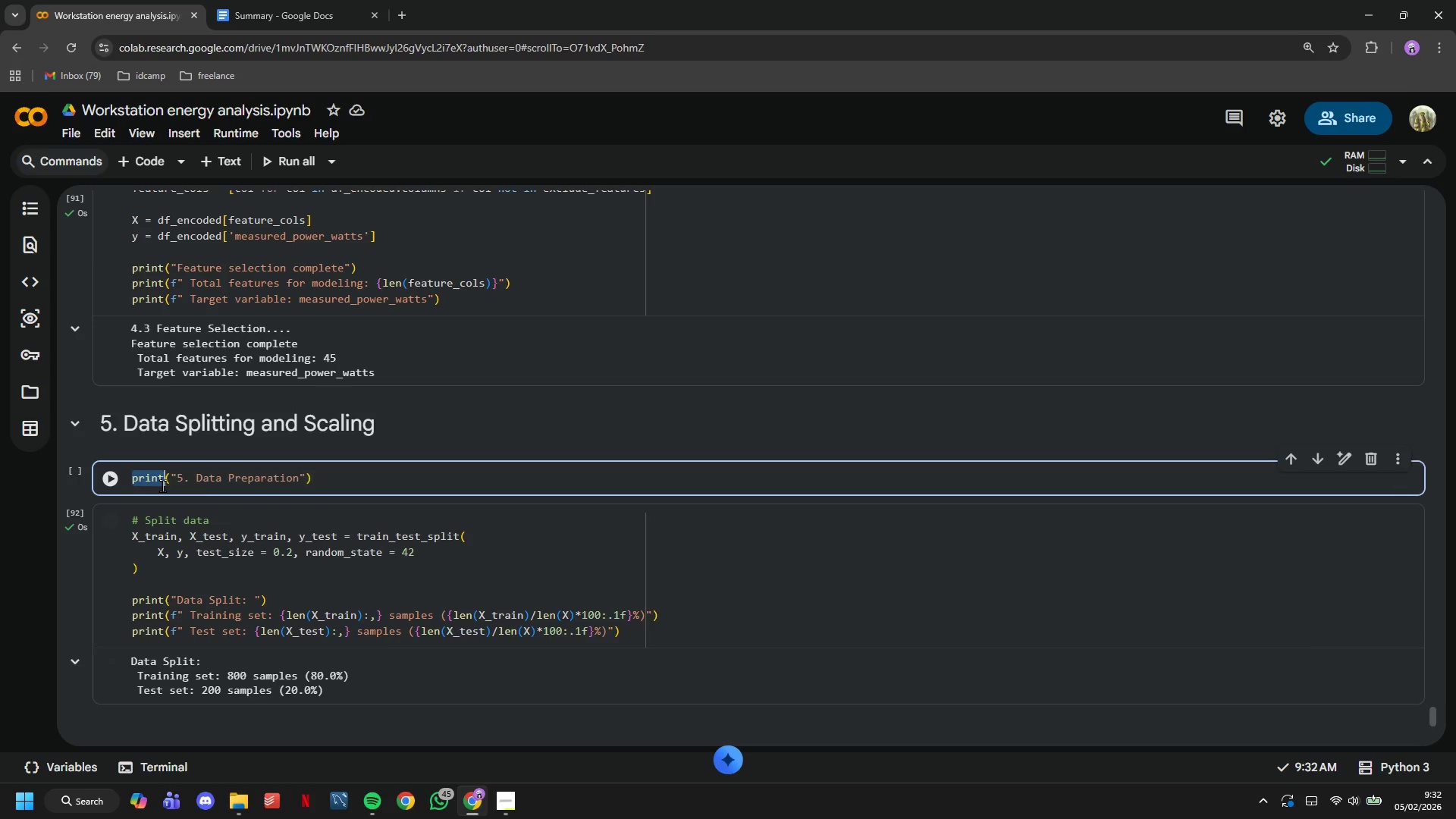 
triple_click([162, 485])
 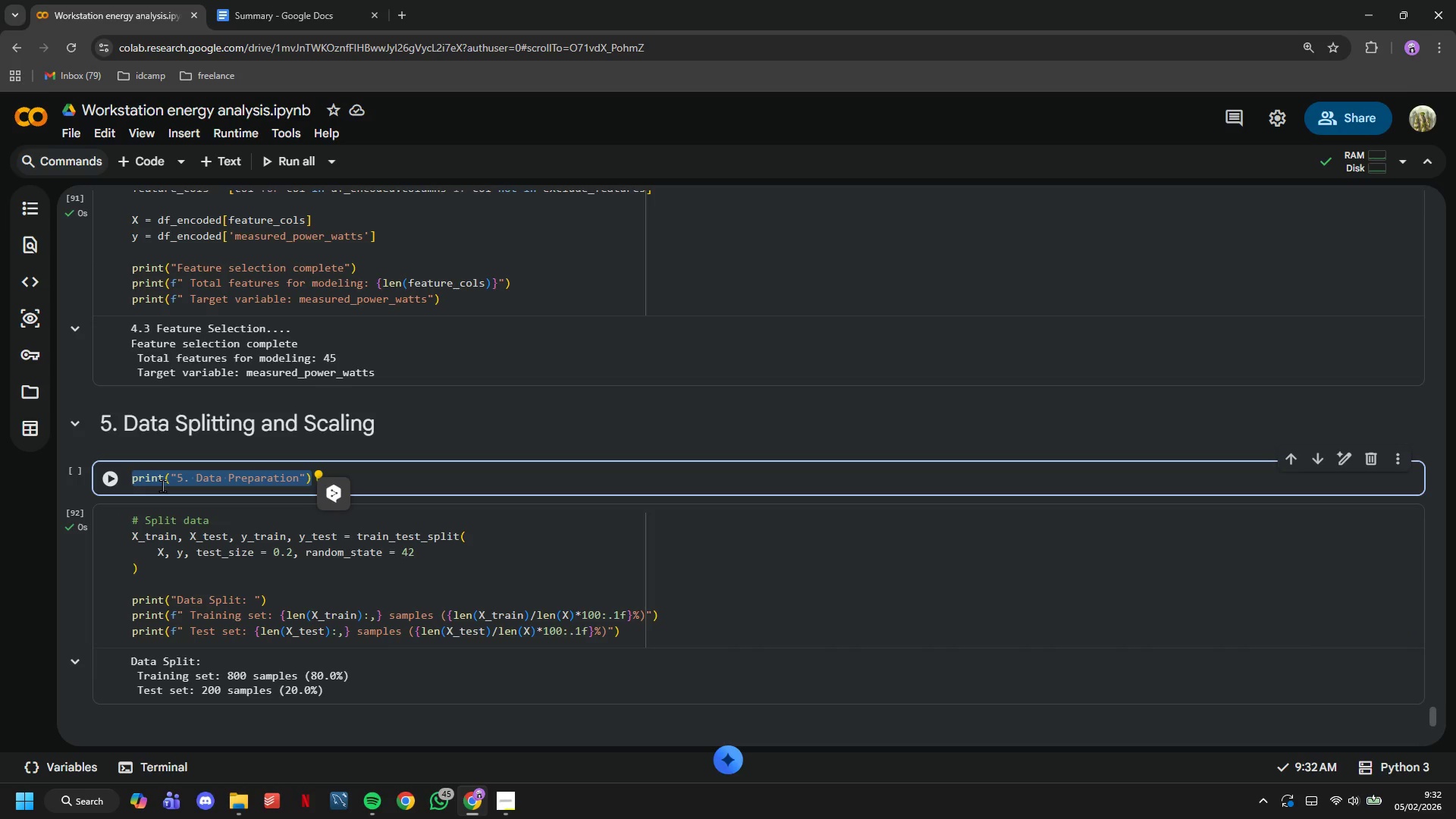 
key(Control+C)
 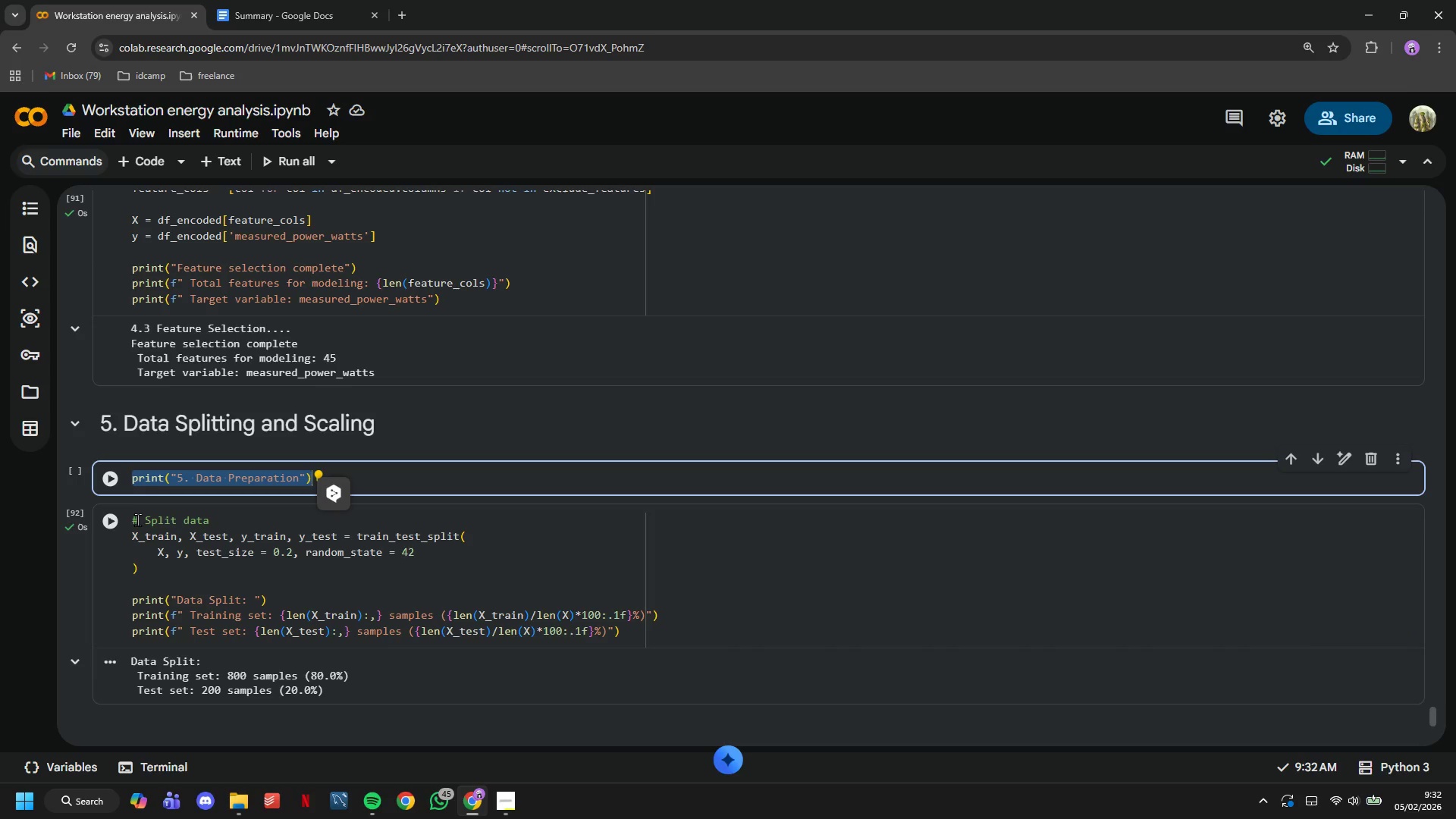 
left_click([137, 520])
 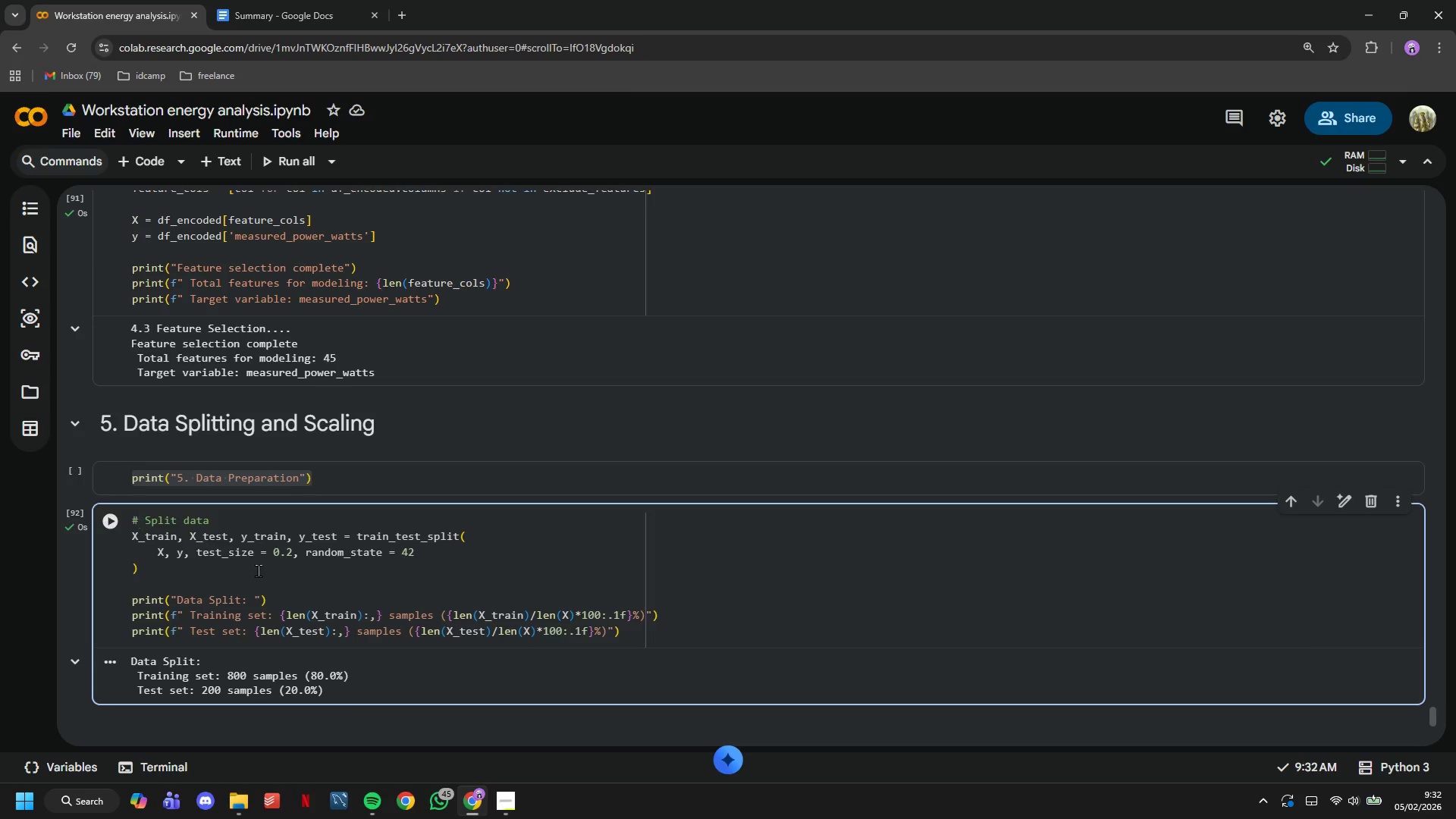 
key(ArrowLeft)
 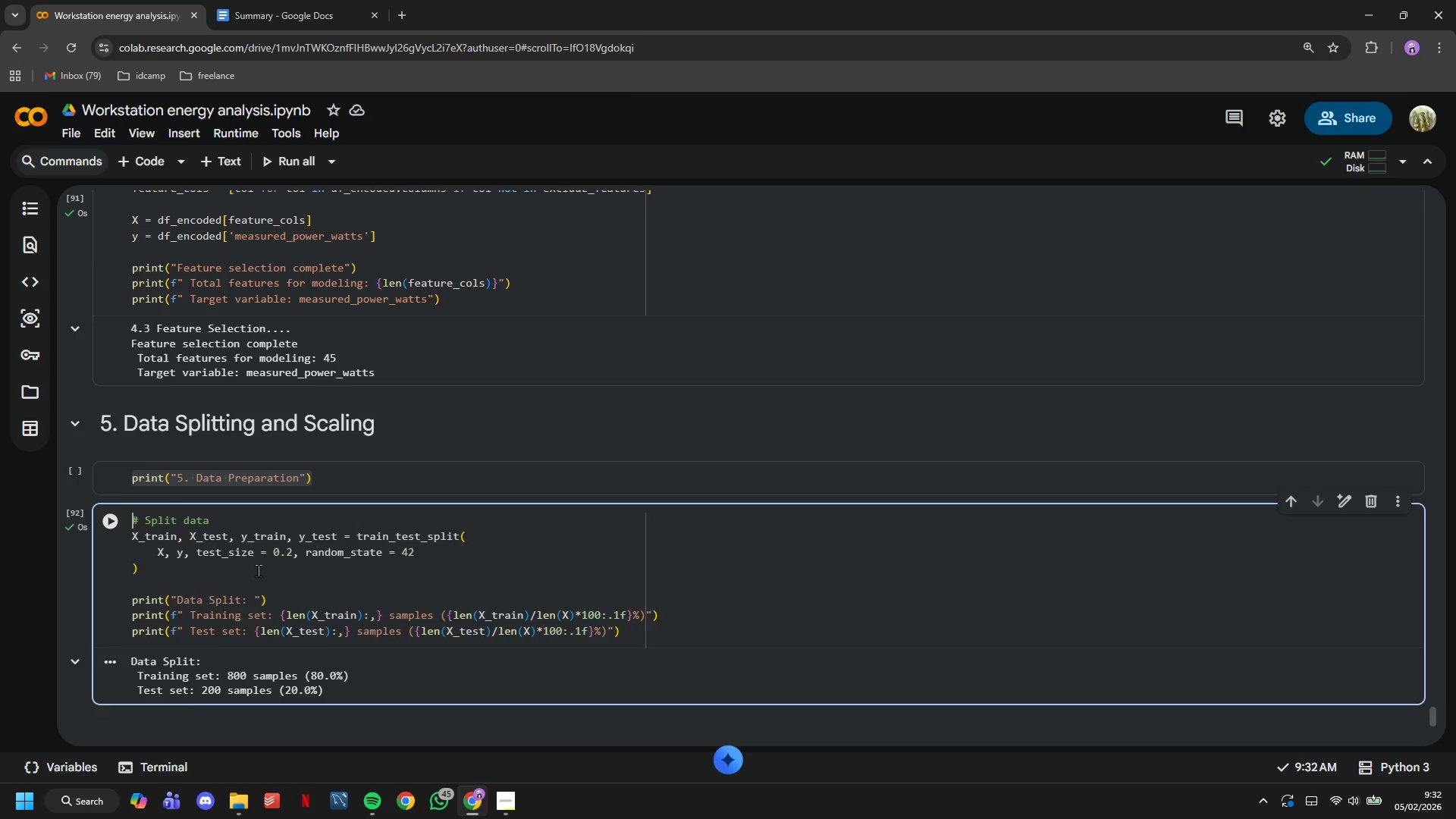 
key(Enter)
 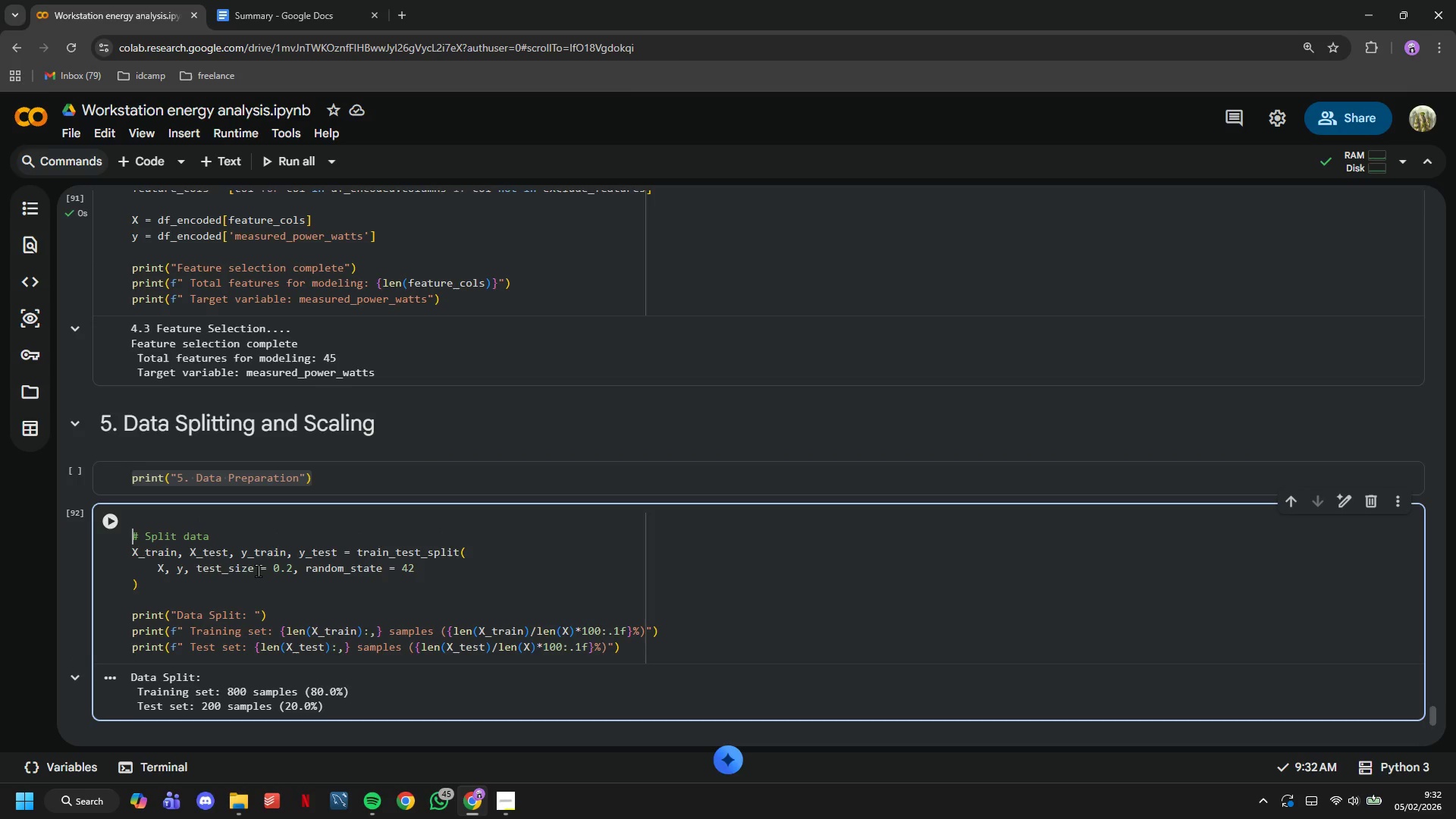 
key(Control+ArrowUp)
 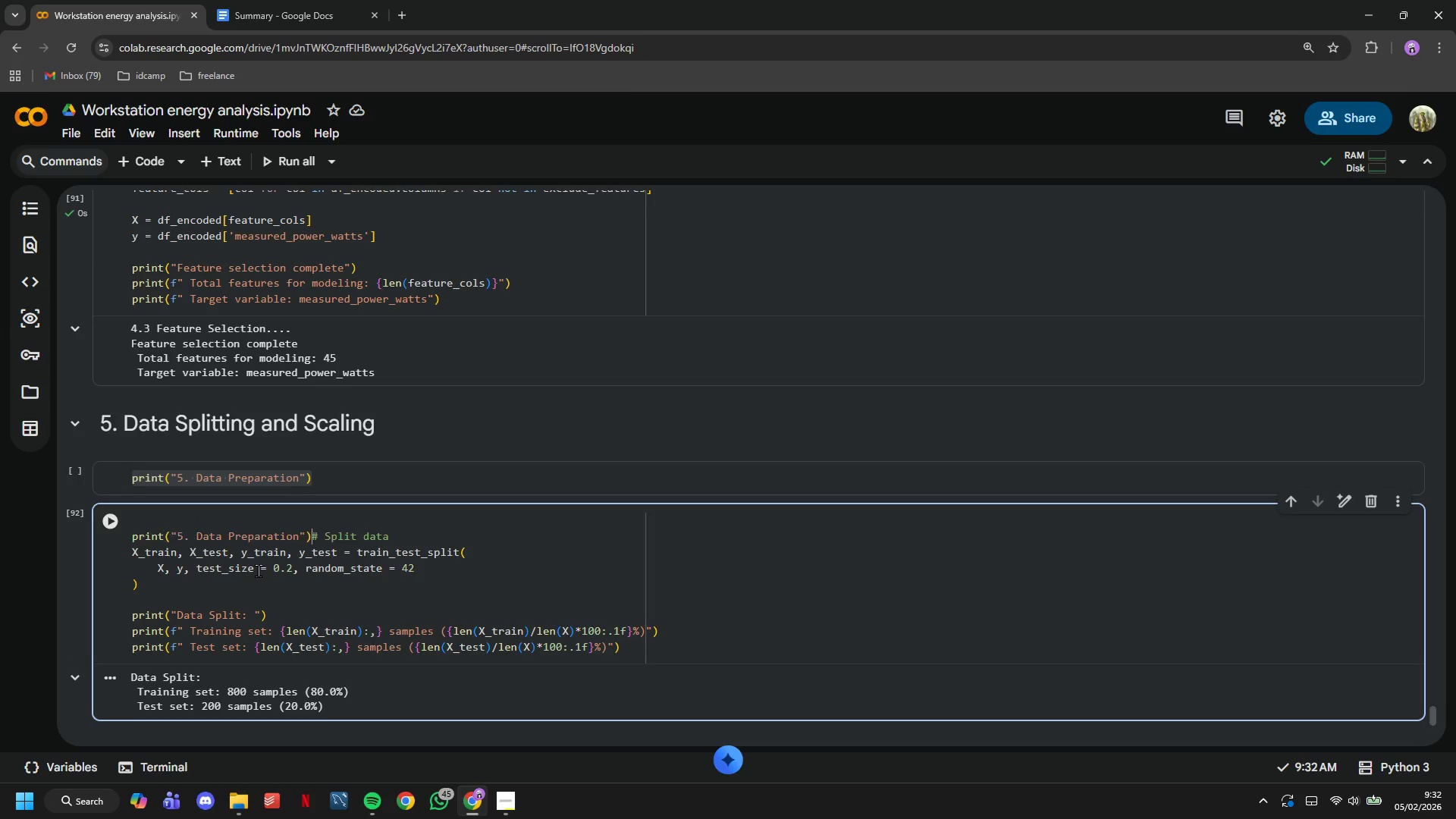 
key(Control+V)
 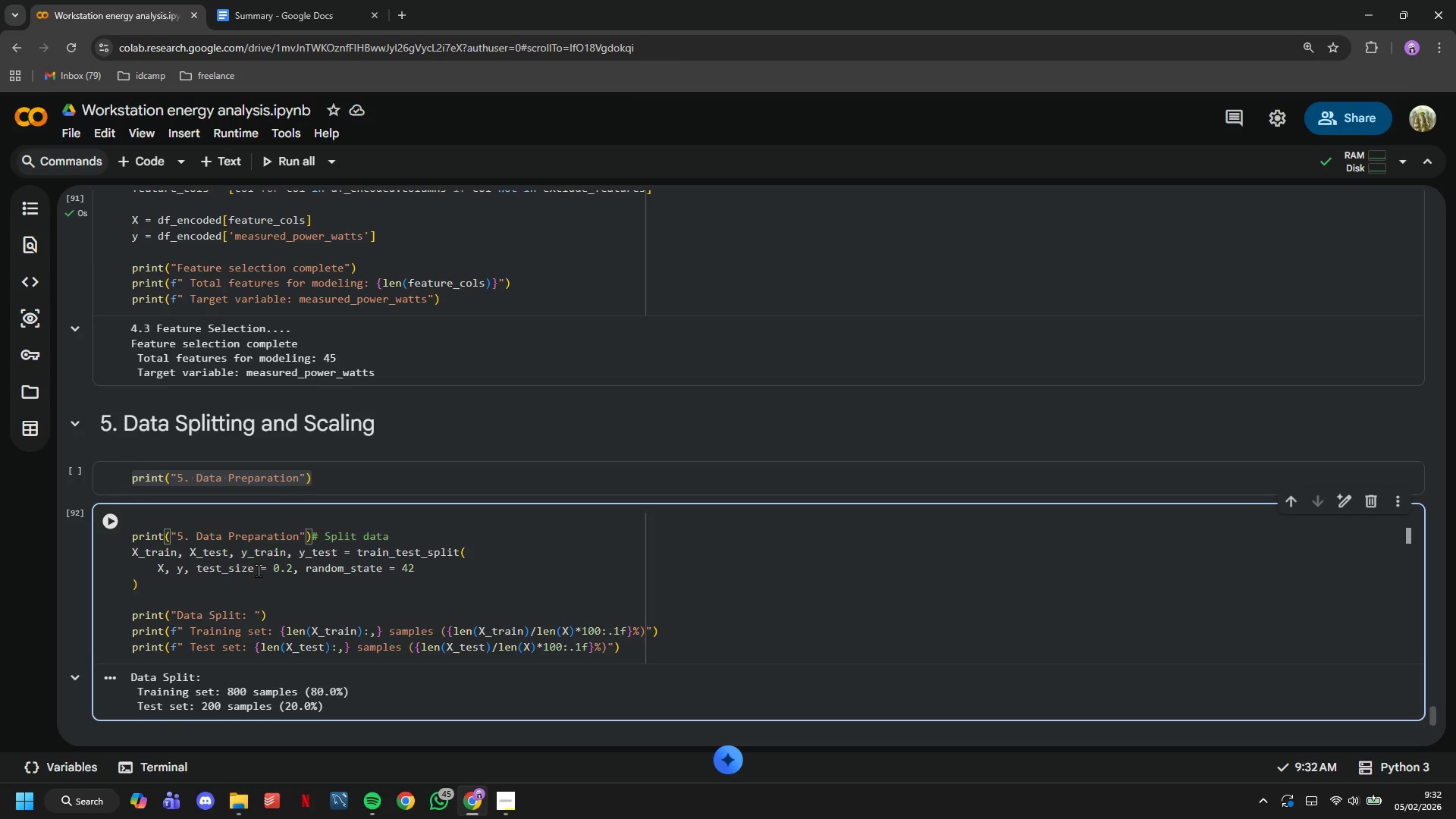 
key(Enter)
 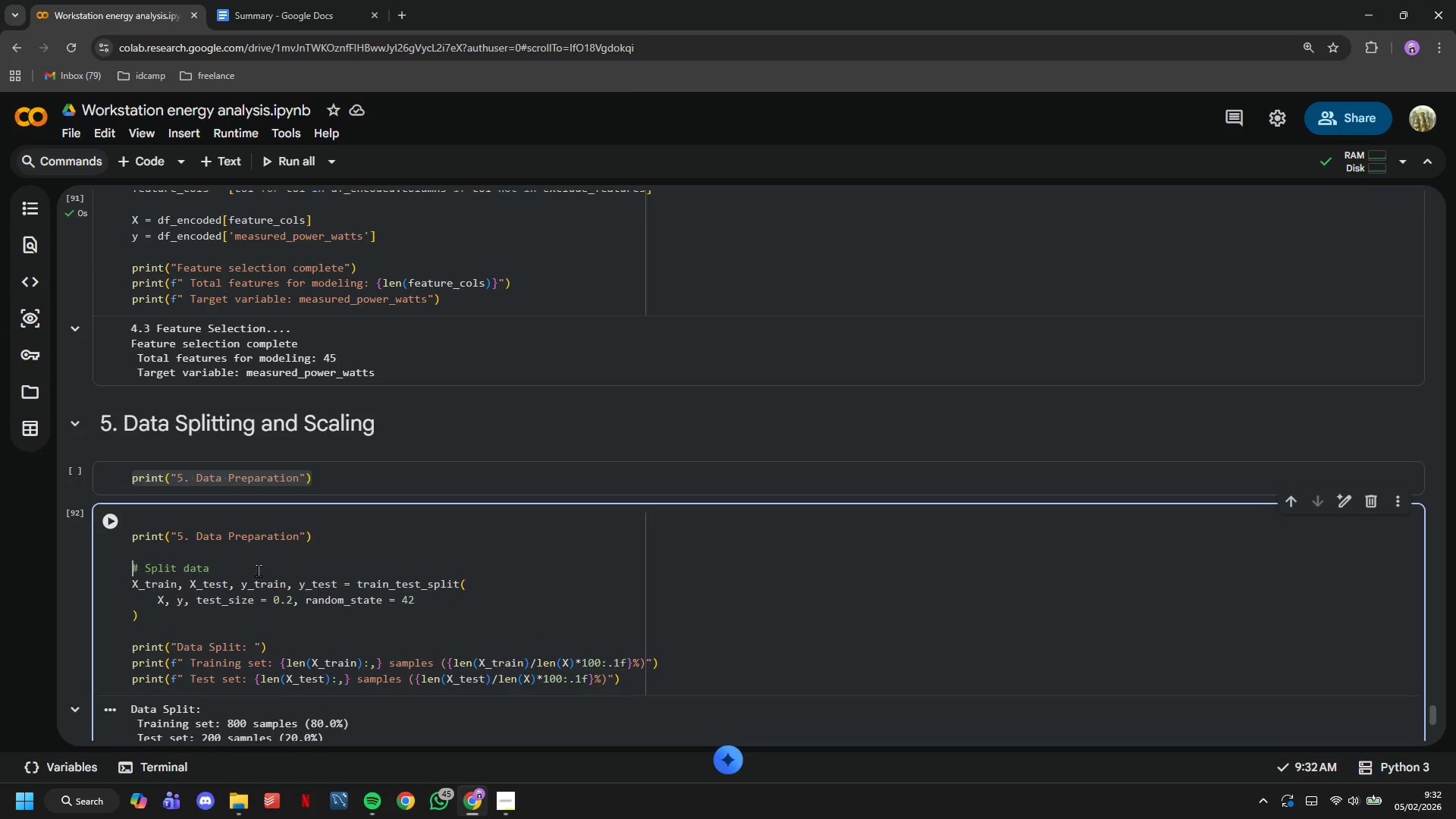 
key(Enter)
 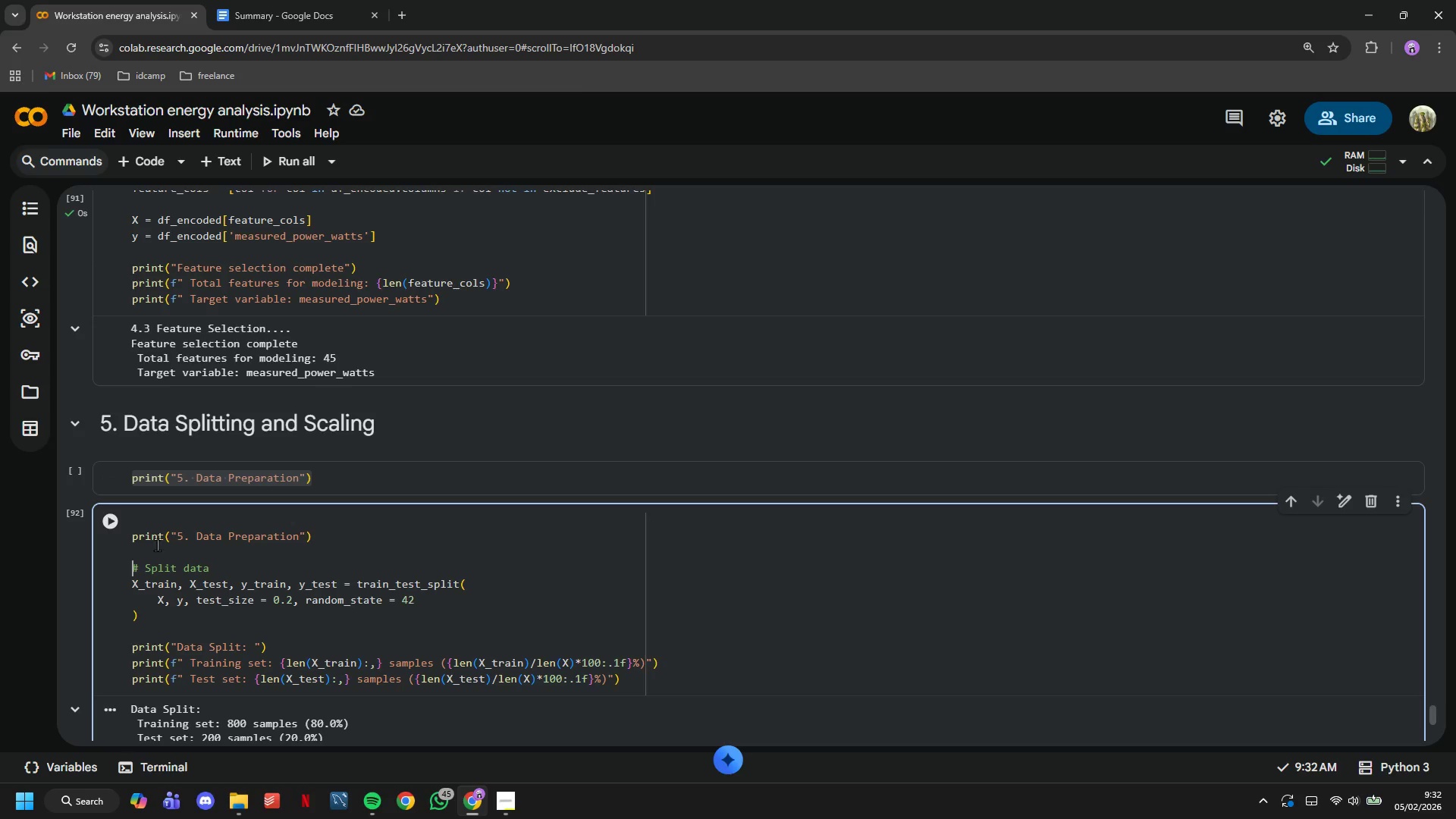 
left_click([157, 542])
 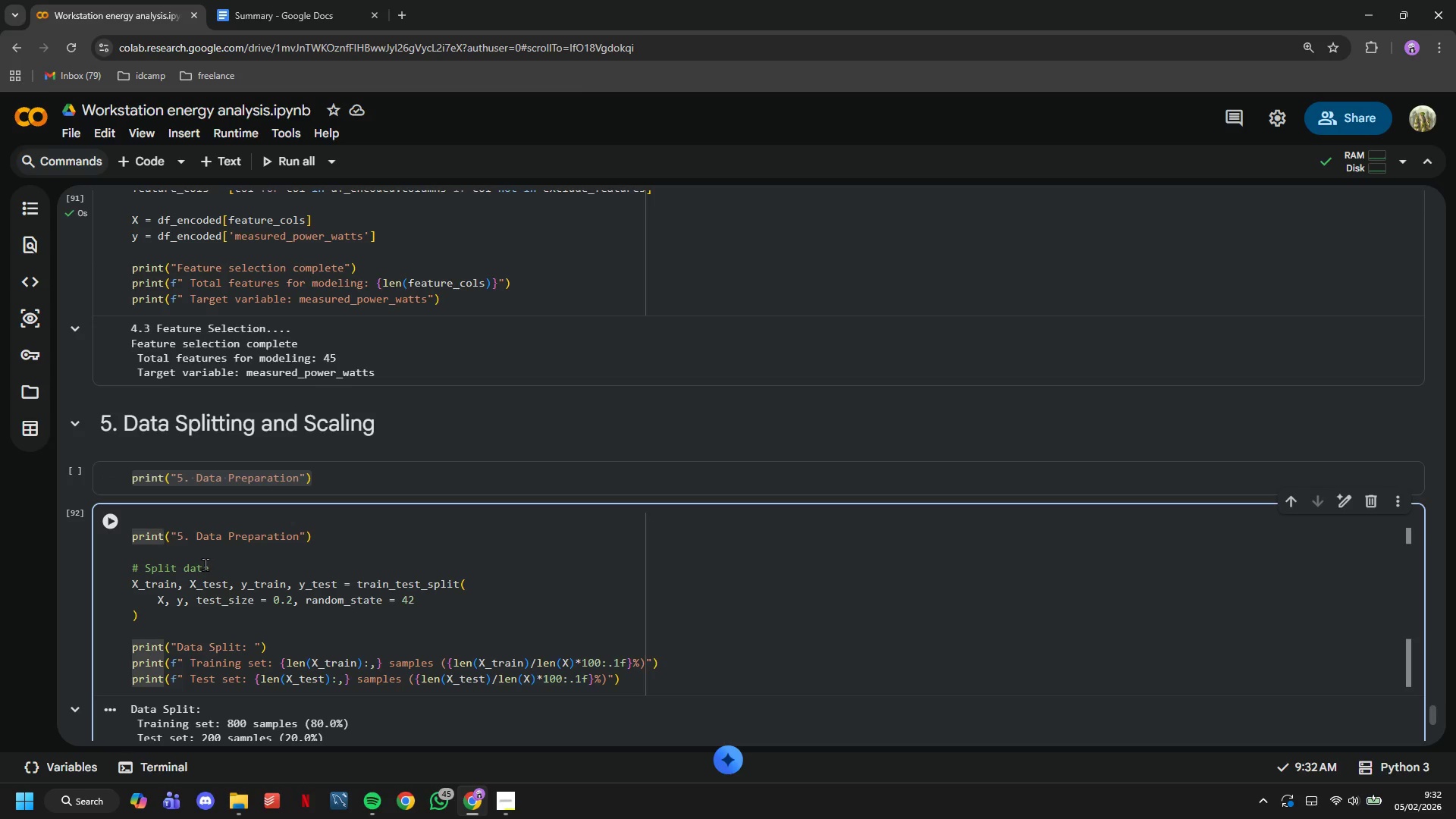 
key(ArrowLeft)
 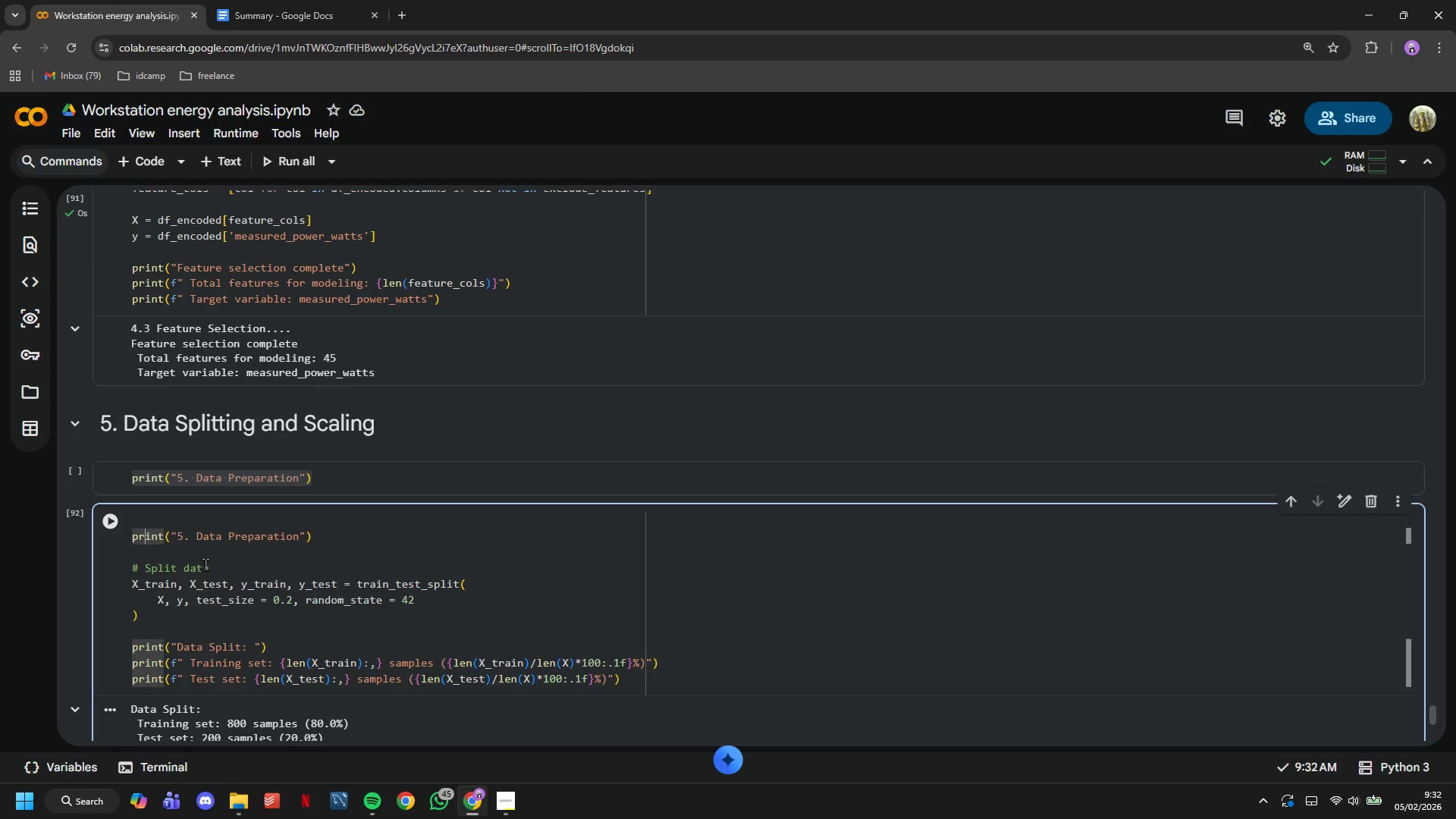 
key(ArrowLeft)
 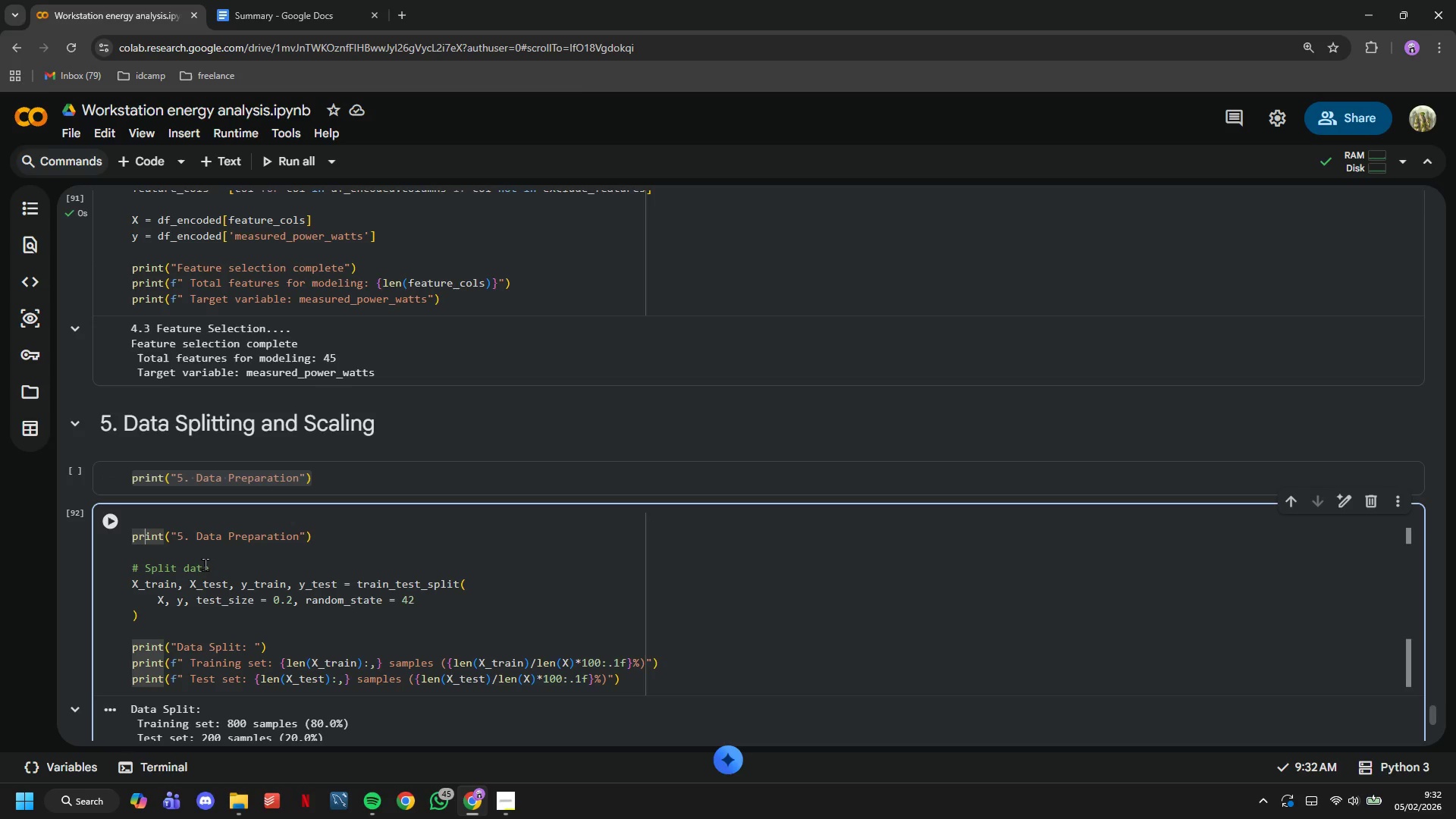 
key(ArrowLeft)
 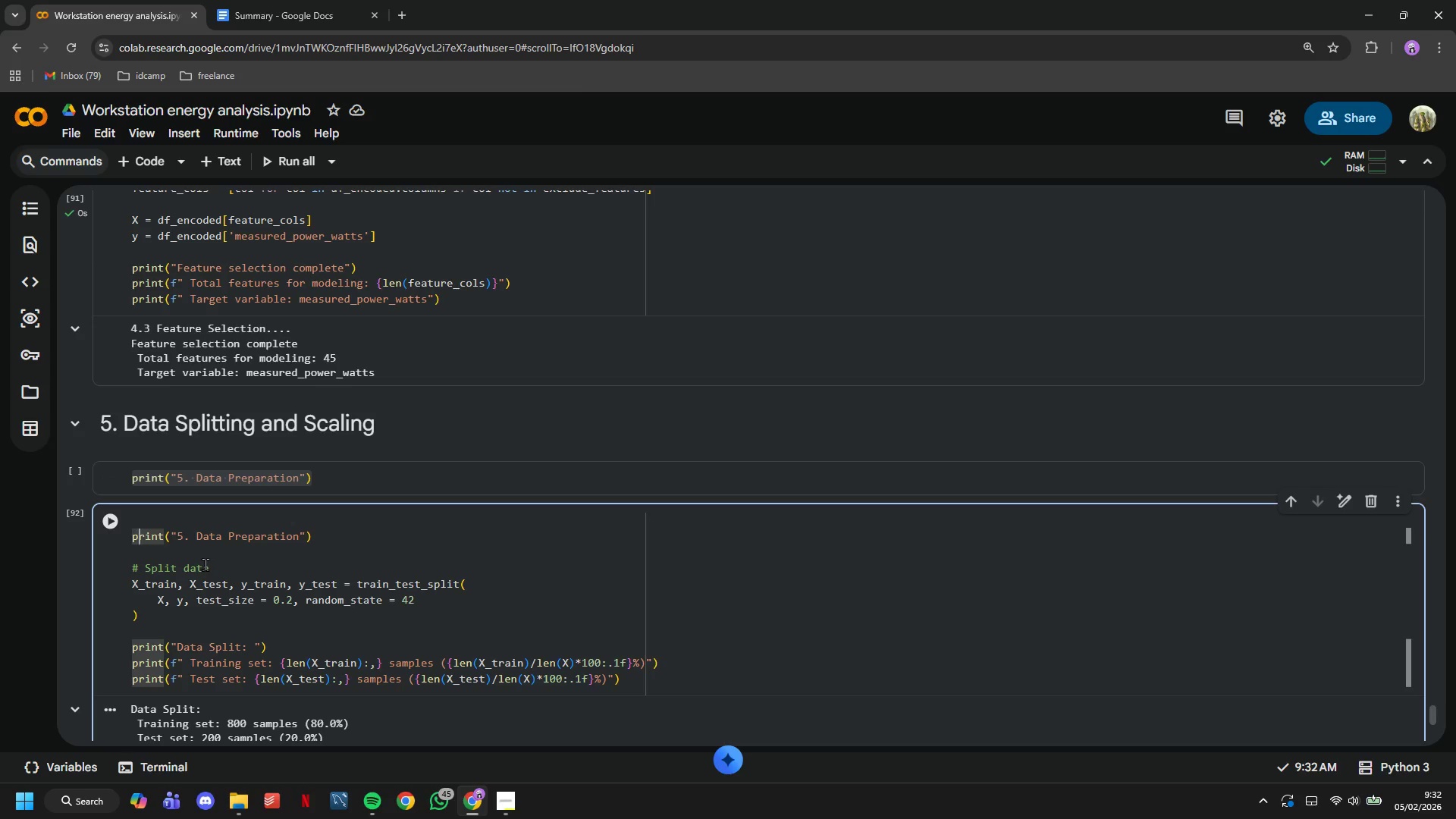 
key(ArrowLeft)
 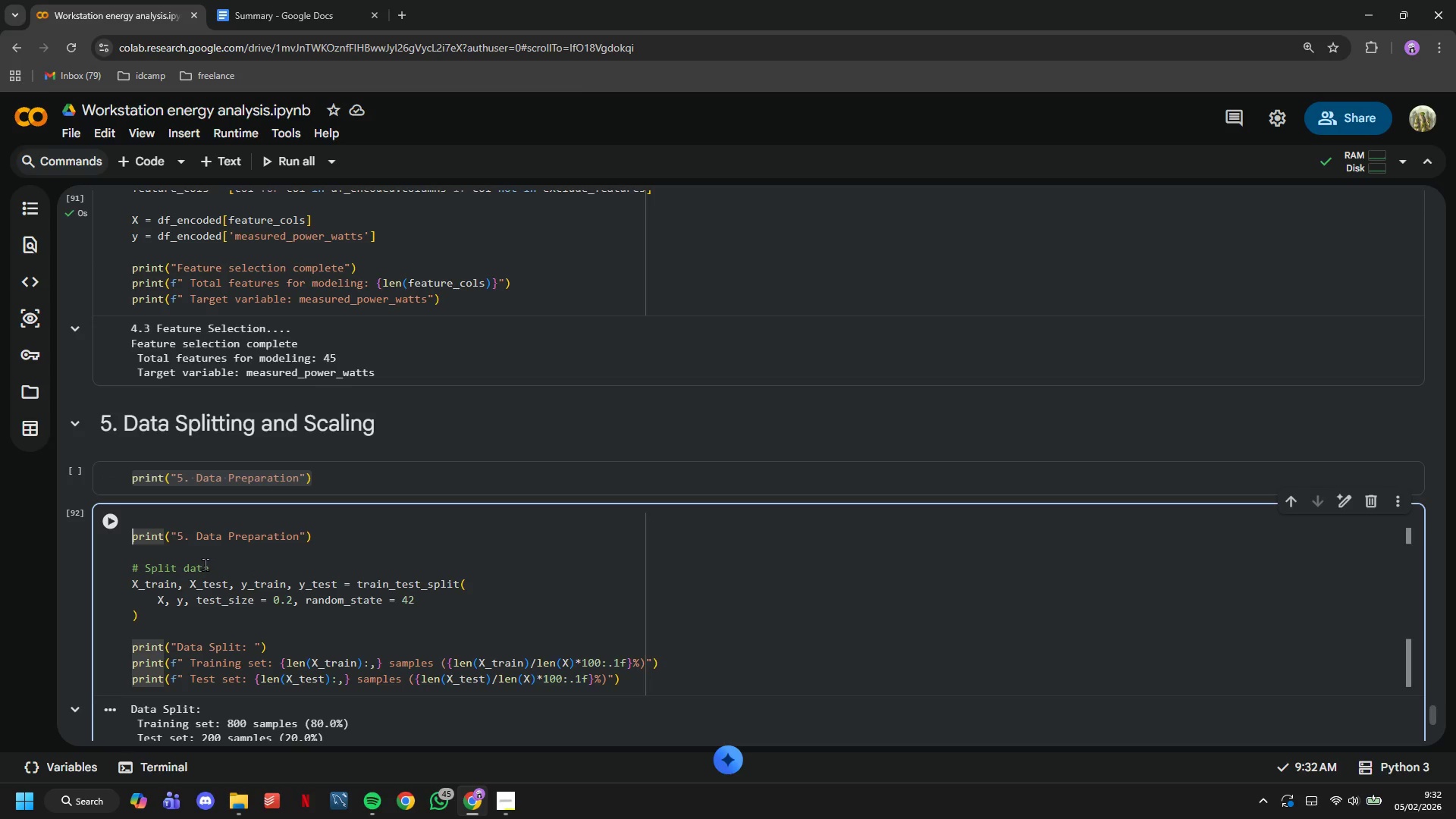 
key(Backspace)
 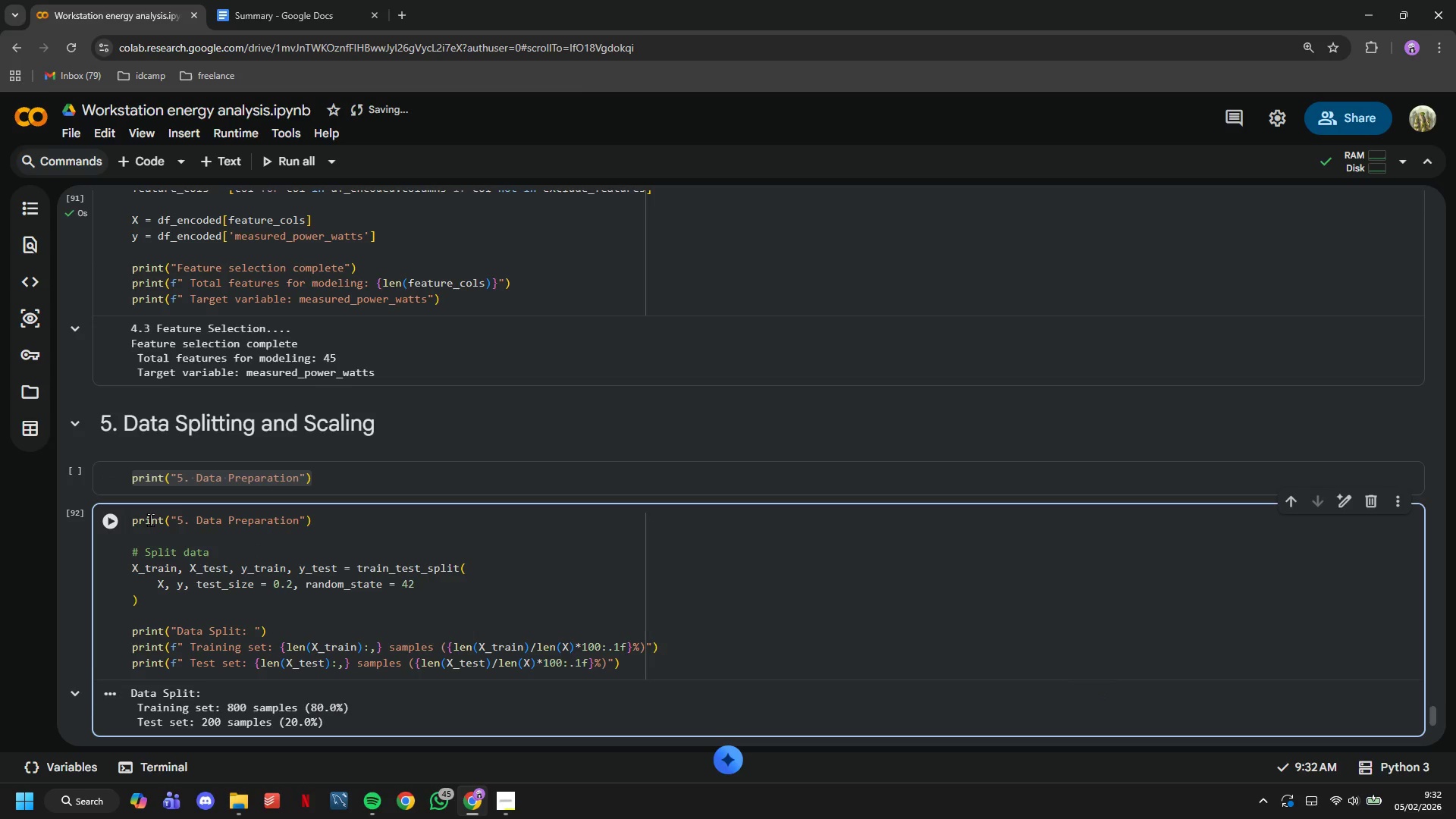 
left_click([109, 526])
 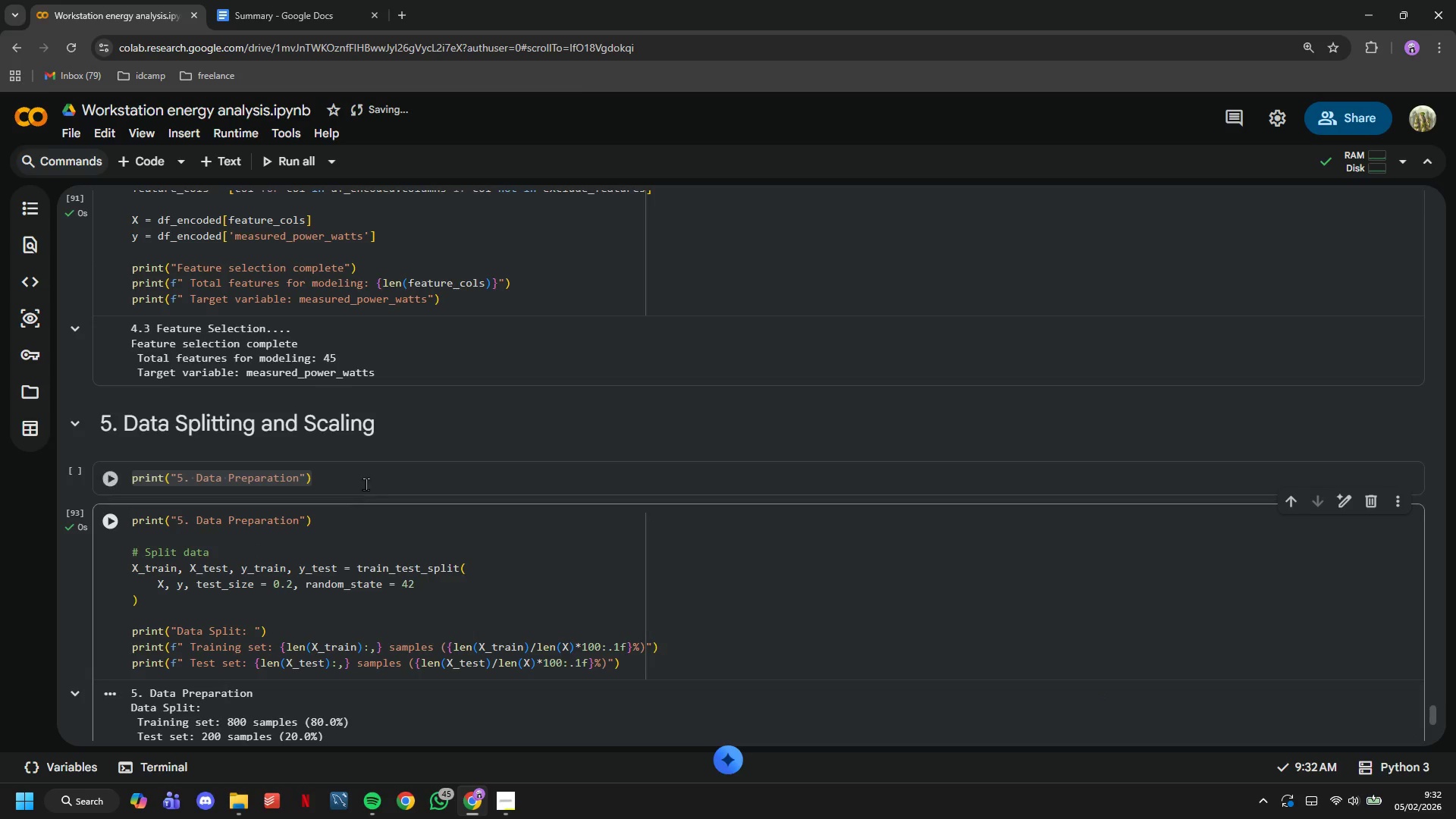 
left_click([367, 479])
 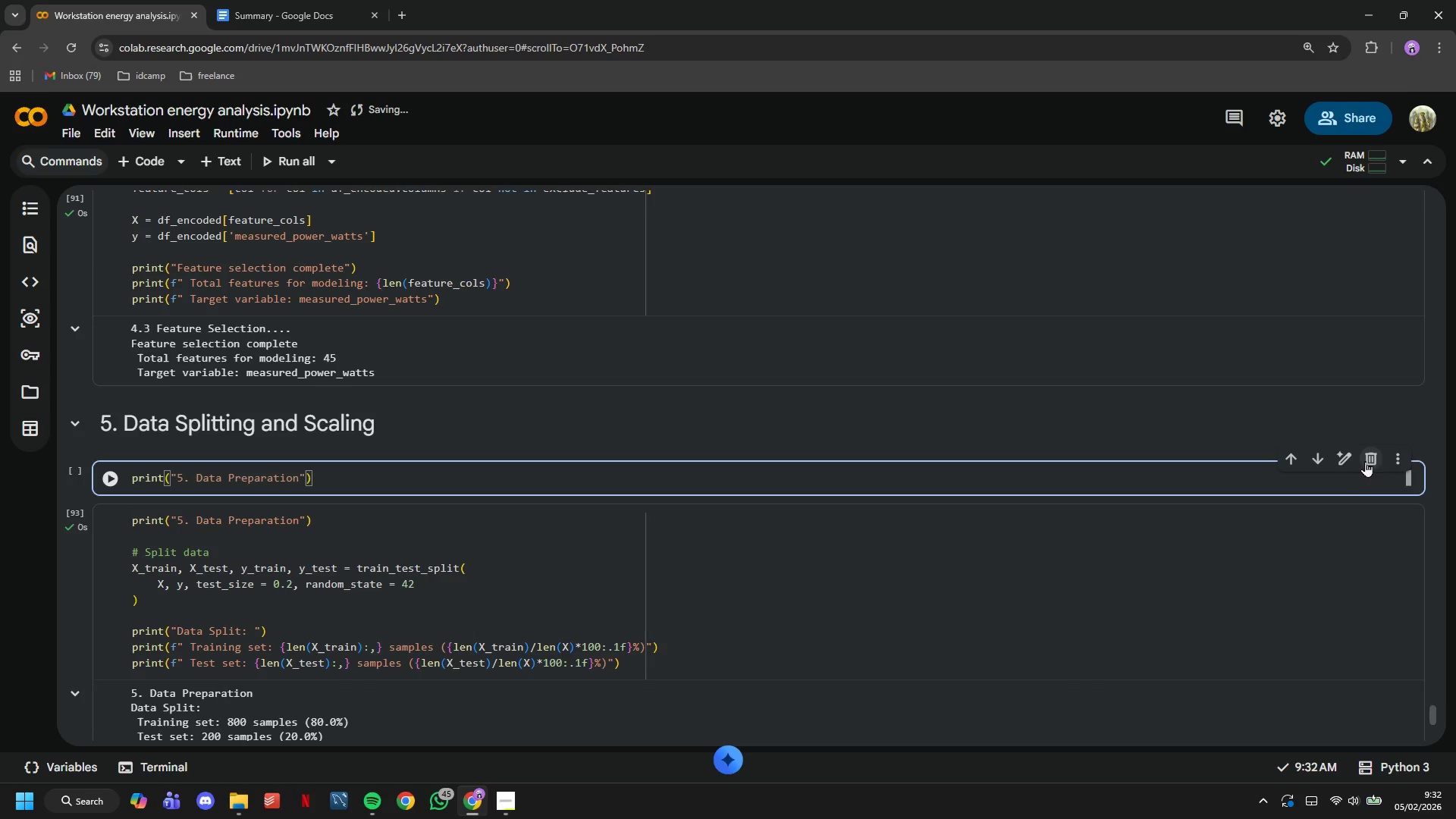 
left_click([1367, 459])
 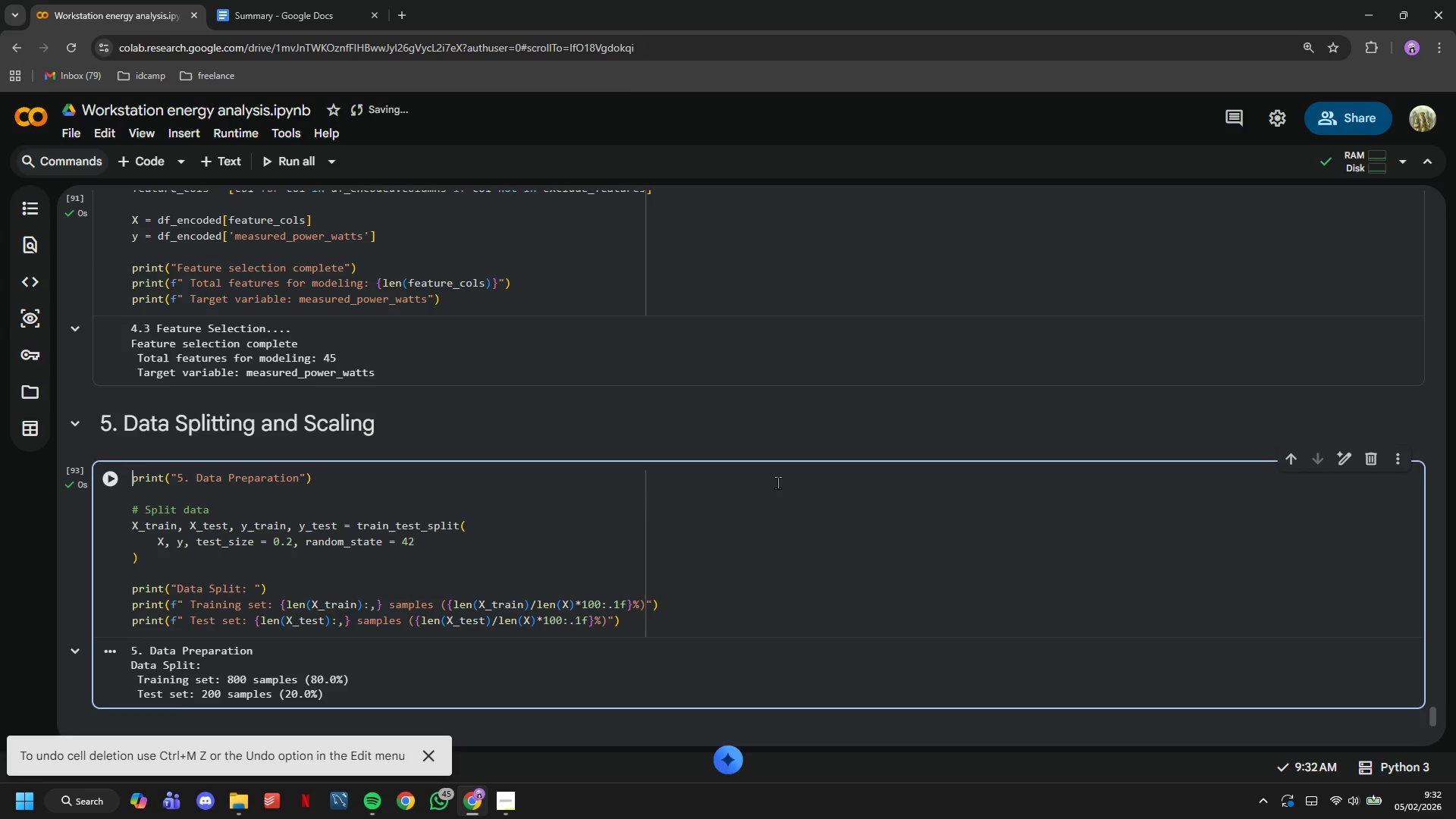 
scroll: coordinate [444, 481], scroll_direction: down, amount: 2.0
 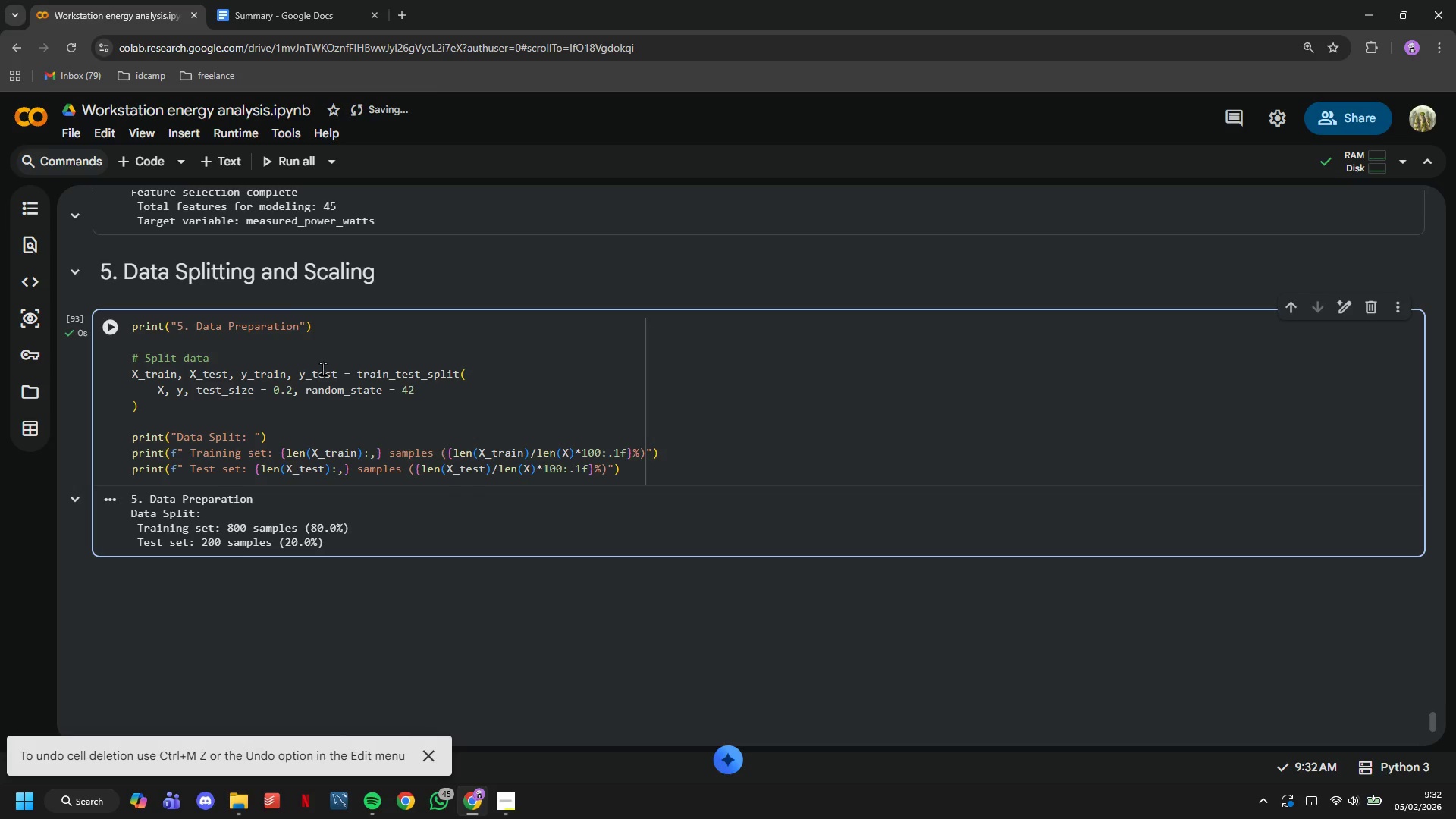 
left_click([635, 468])
 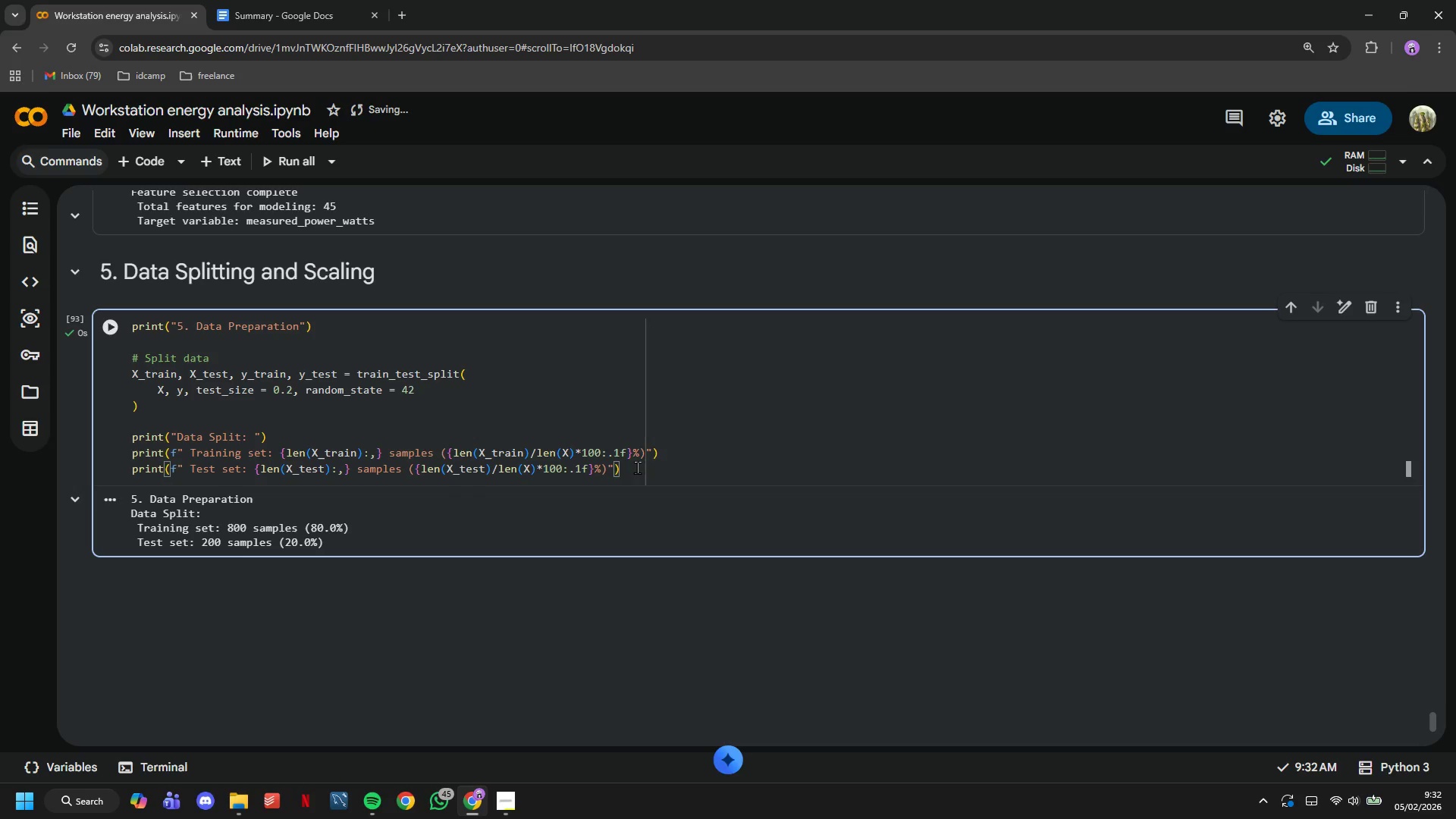 
key(Enter)
 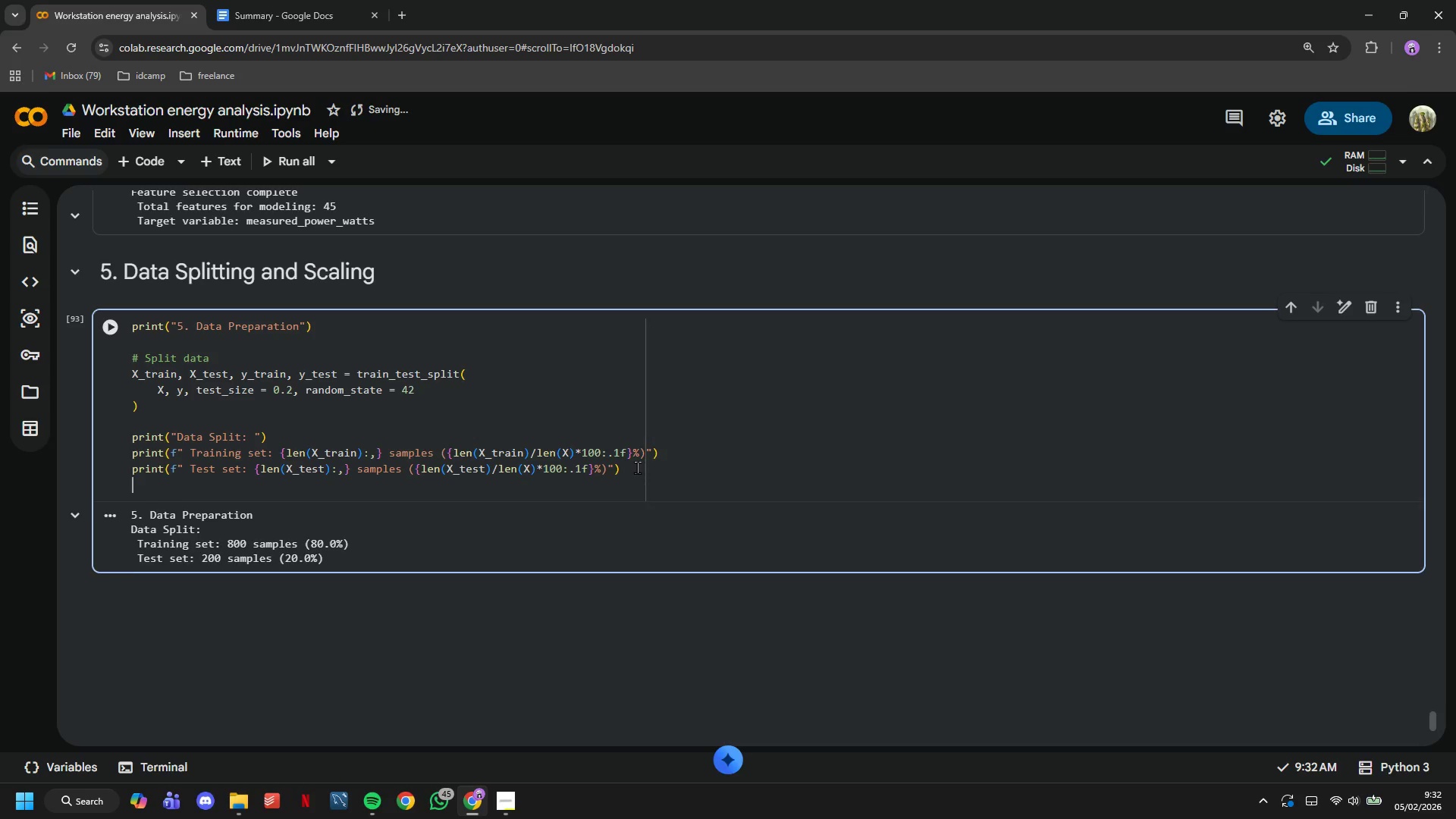 
key(Enter)
 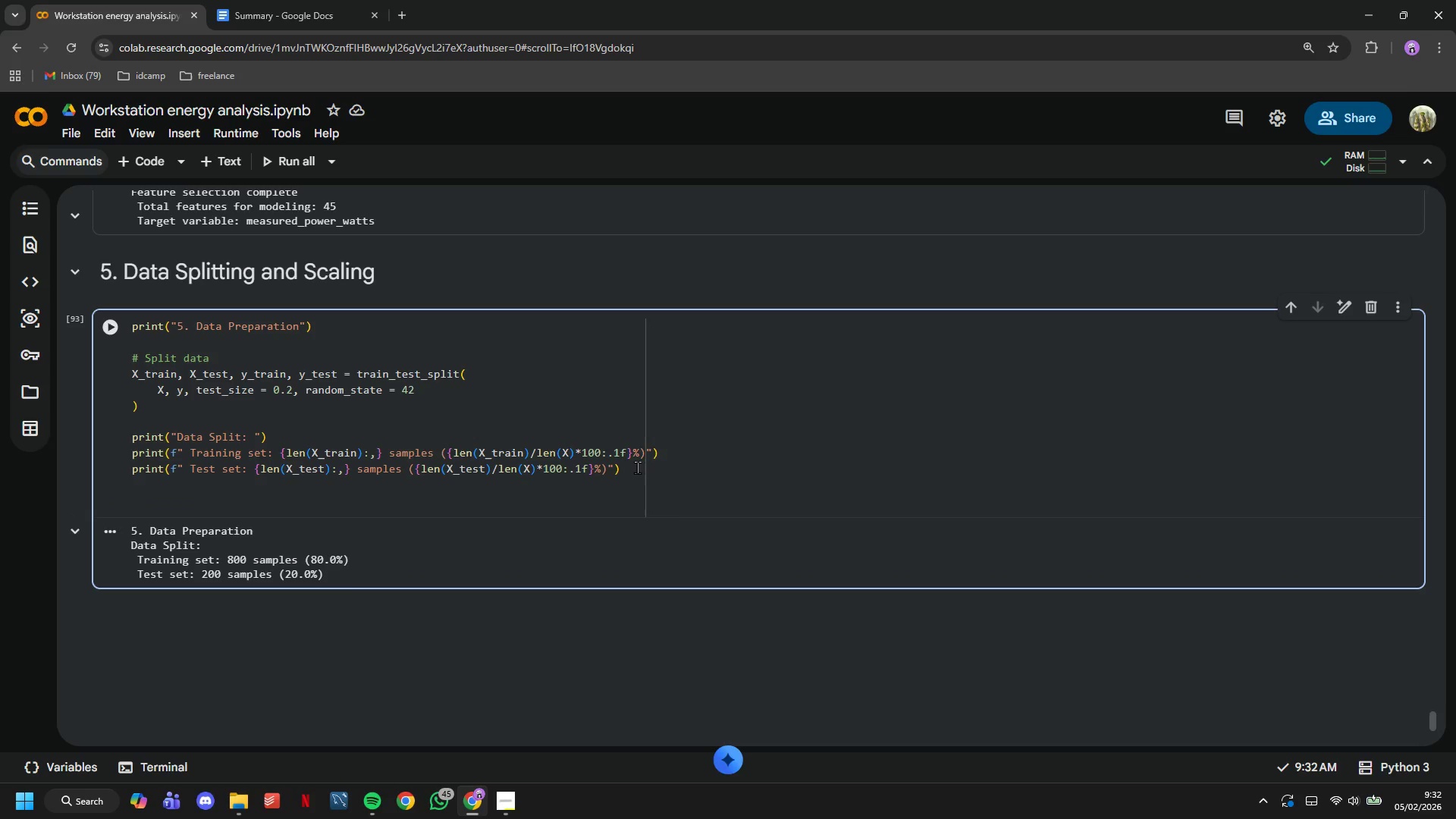 
type(# Scale features)
 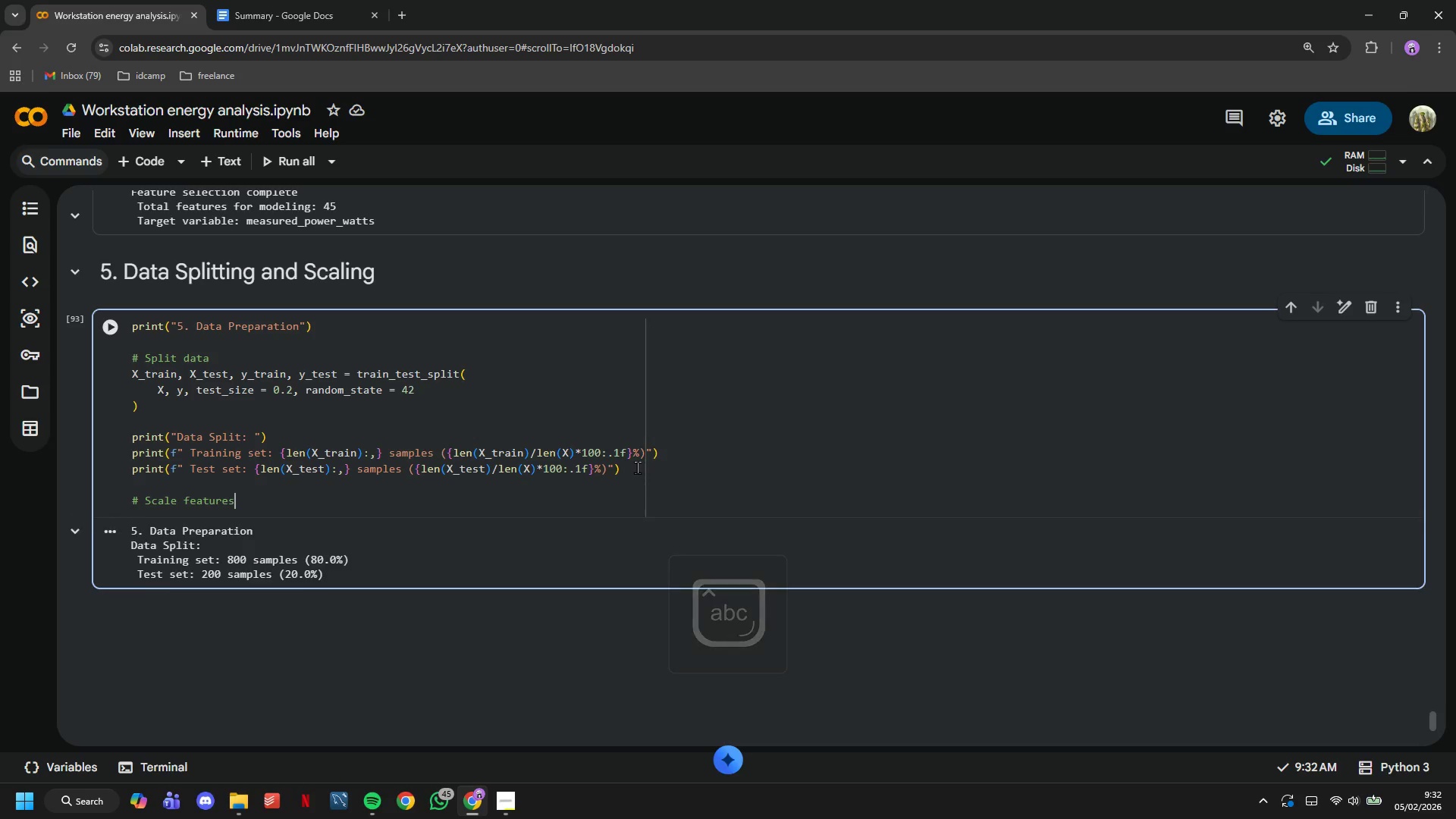 
key(Enter)
 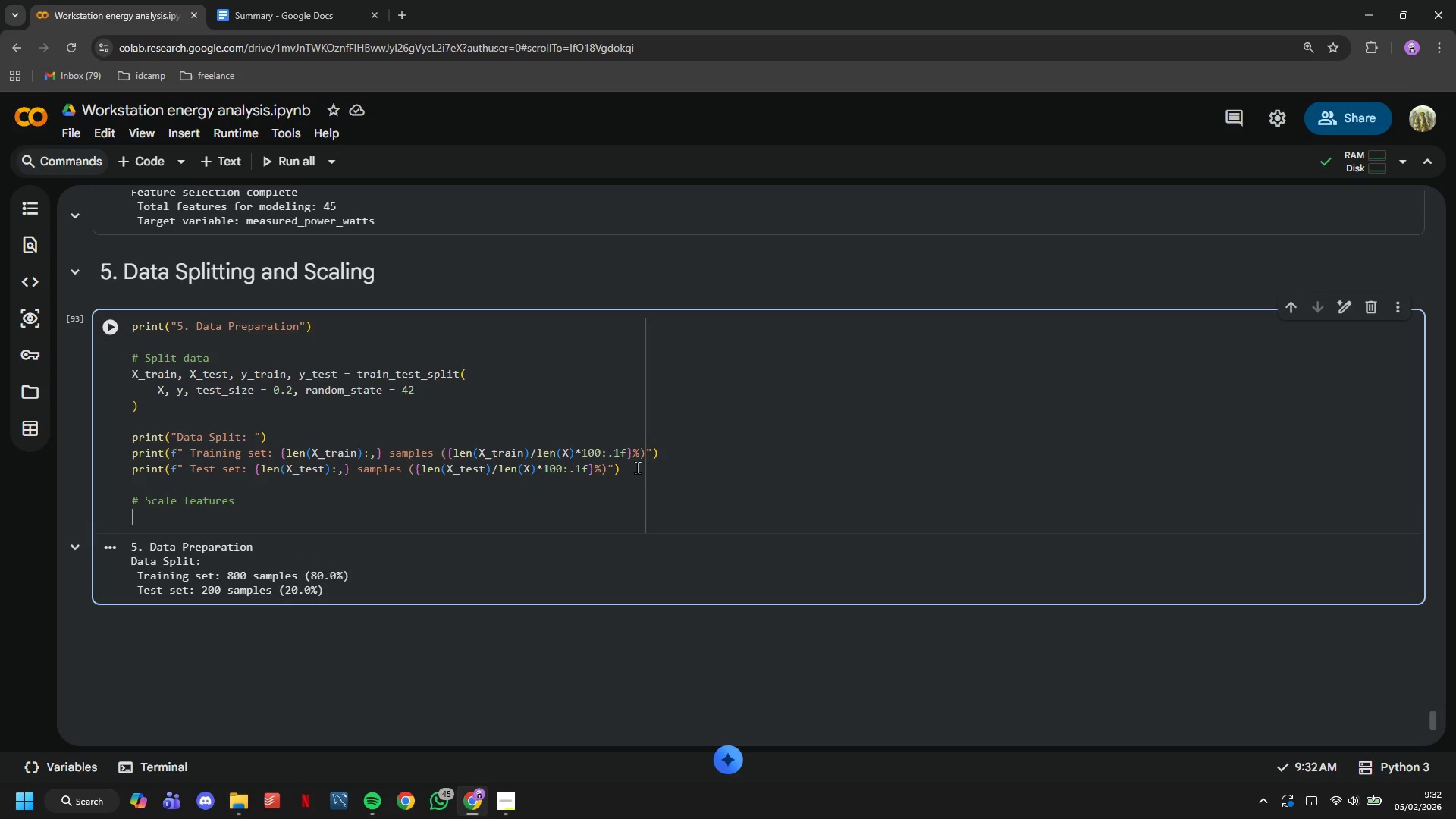 
type(scaler = StandardScaler()
 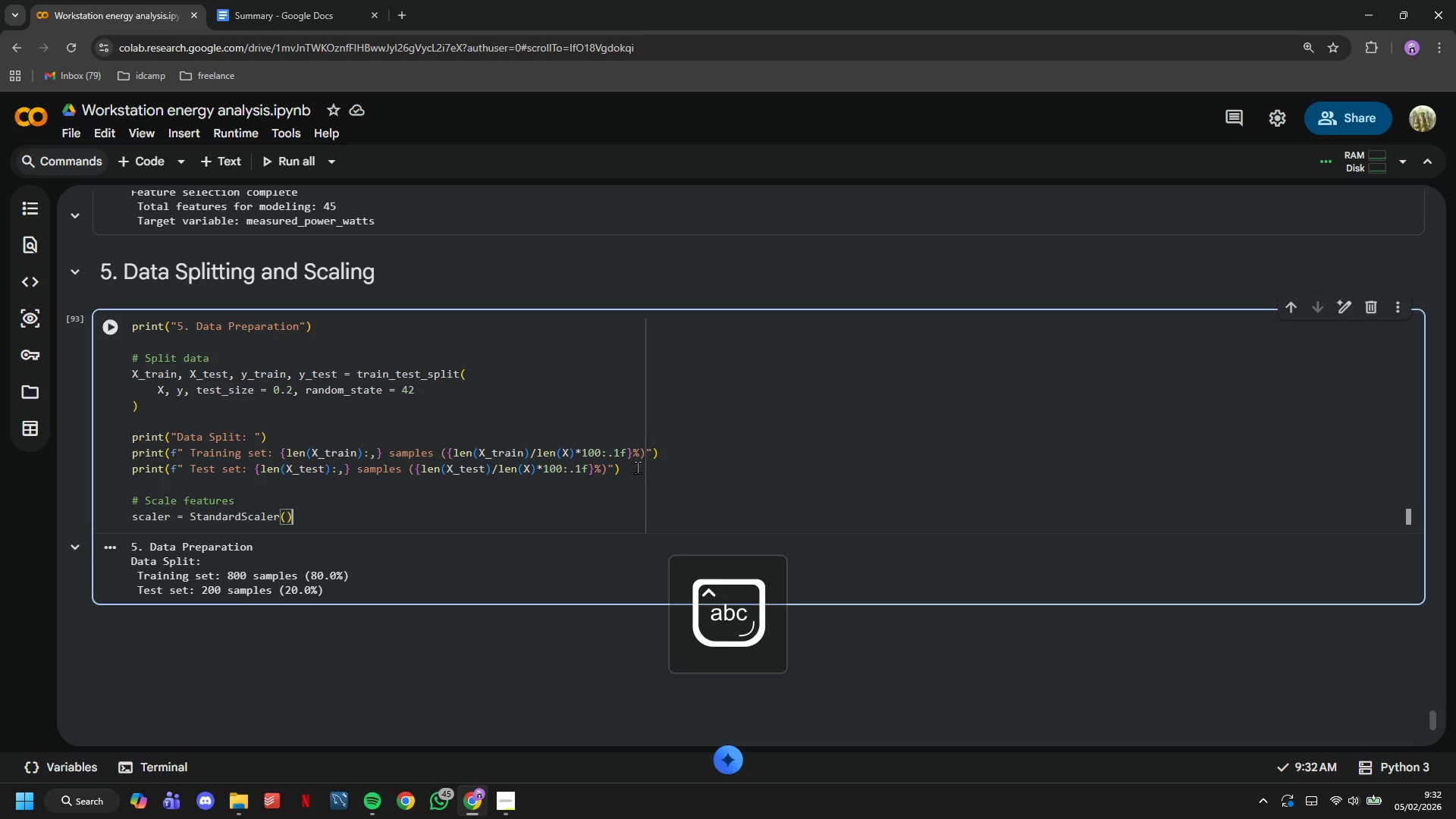 
key(ArrowRight)
 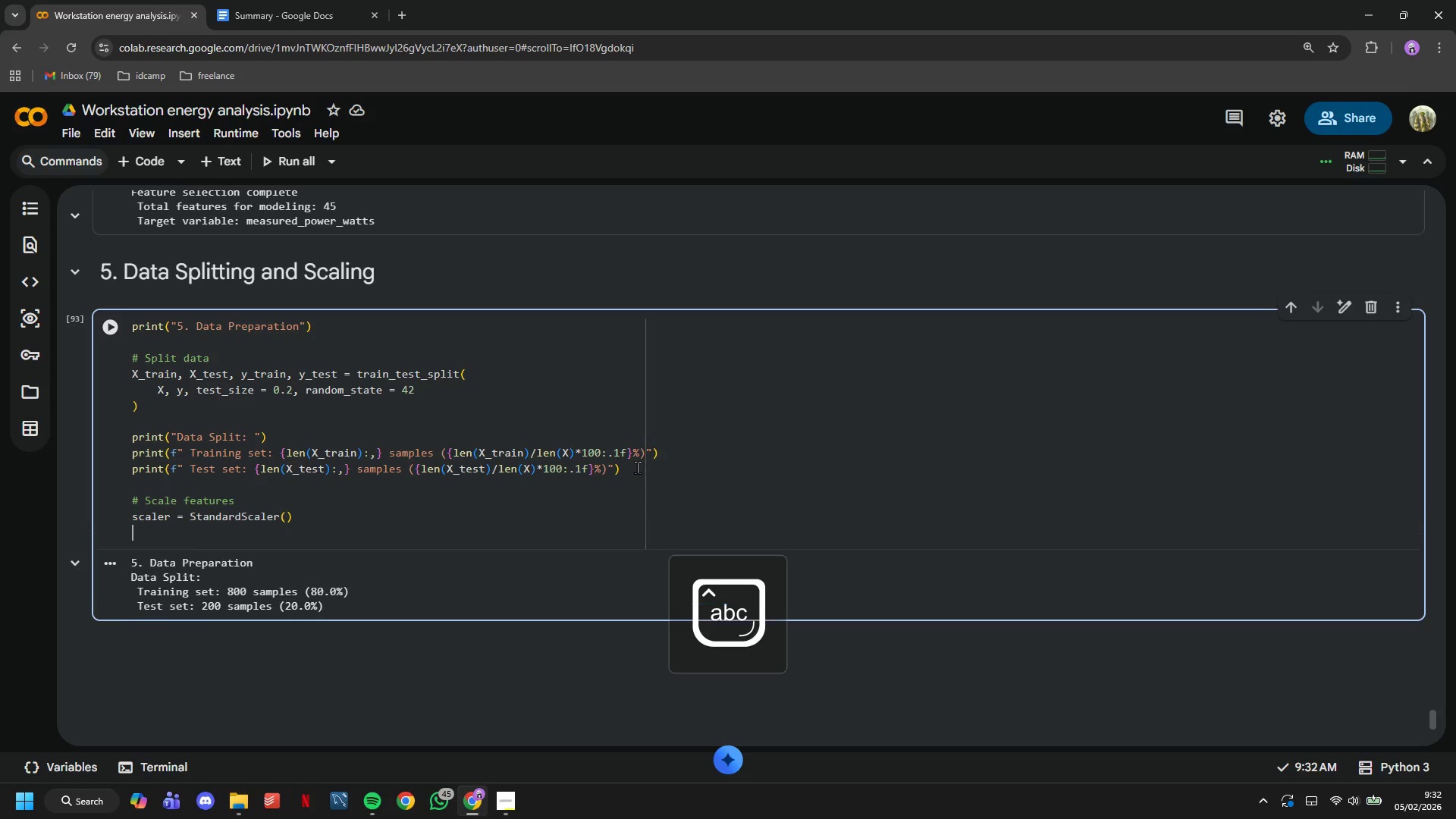 
key(Enter)
 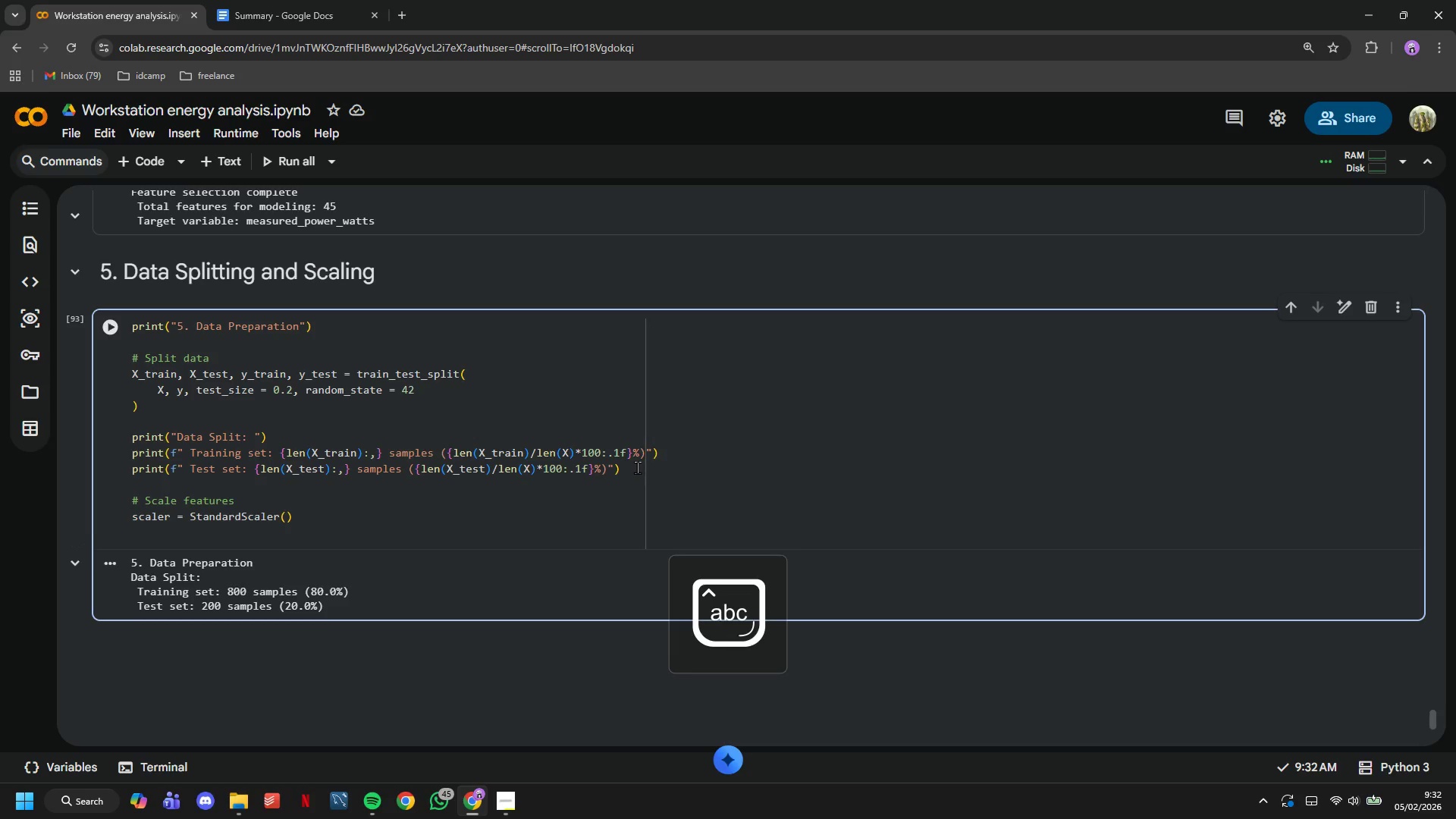 
type(X_train_scalee)
key(Backspace)
type(d = scaler_fit)
key(Backspace)
key(Backspace)
key(Backspace)
key(Backspace)
type(.fit_transform(X_train)
 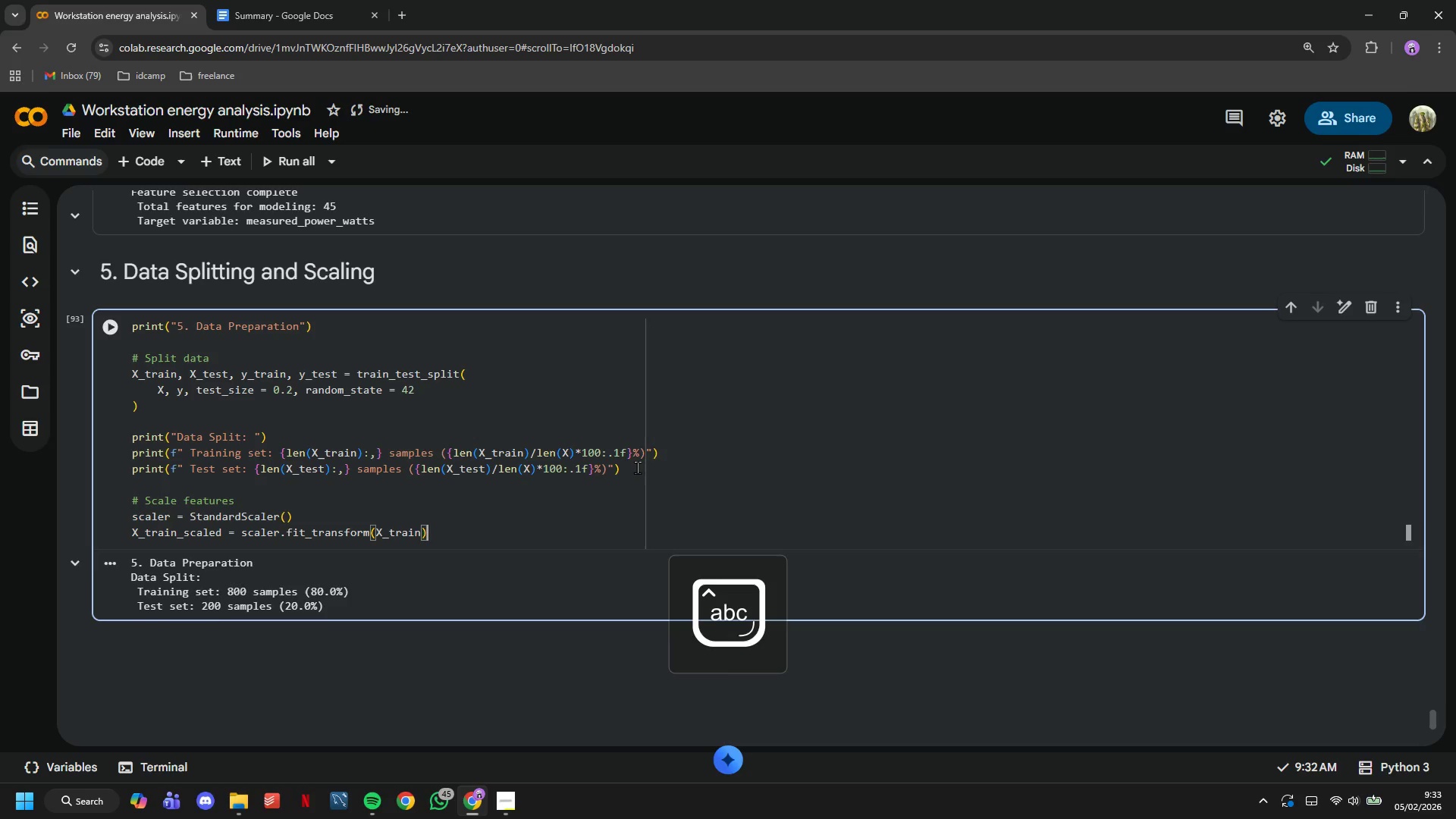 
 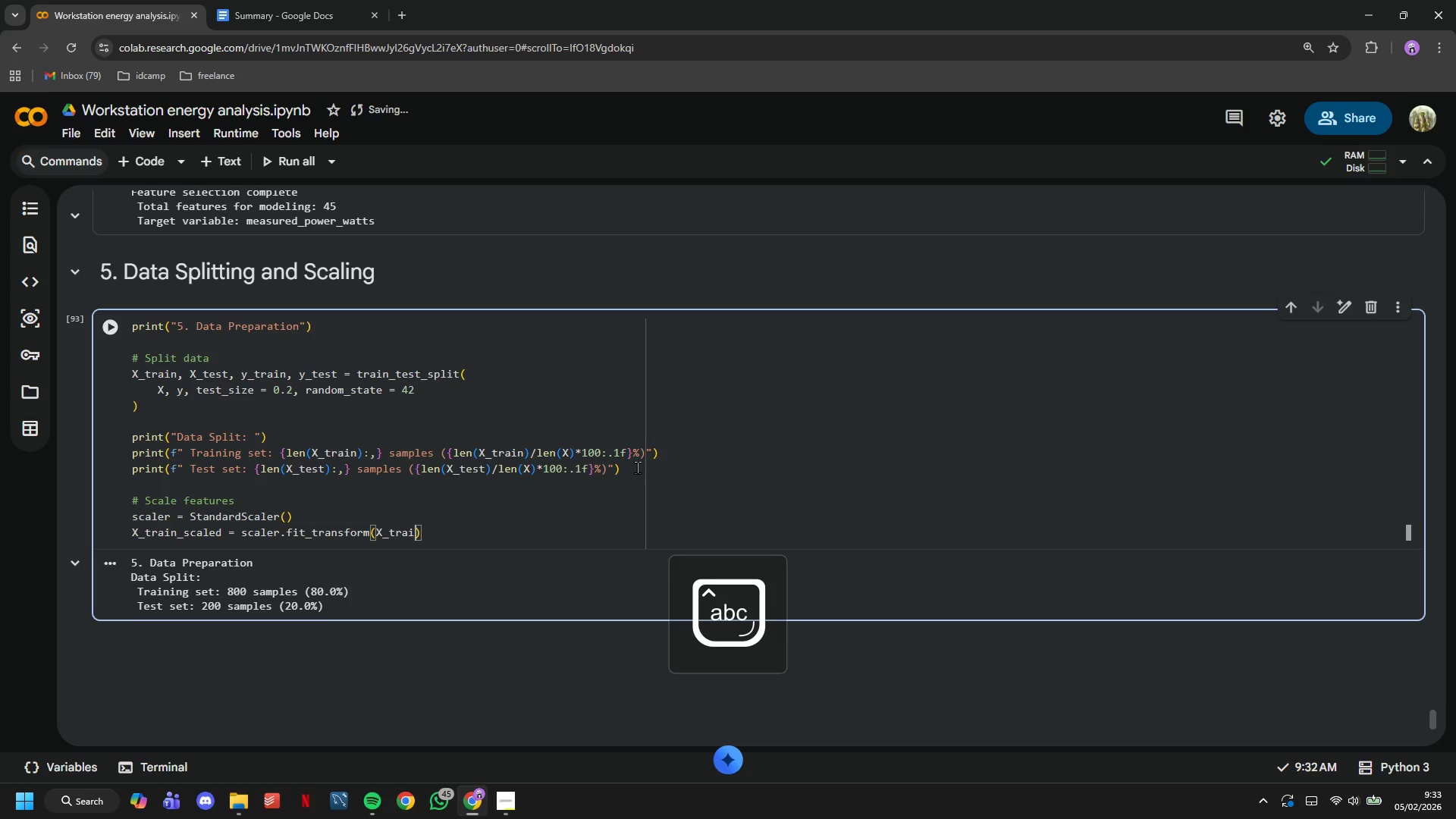 
key(ArrowRight)
 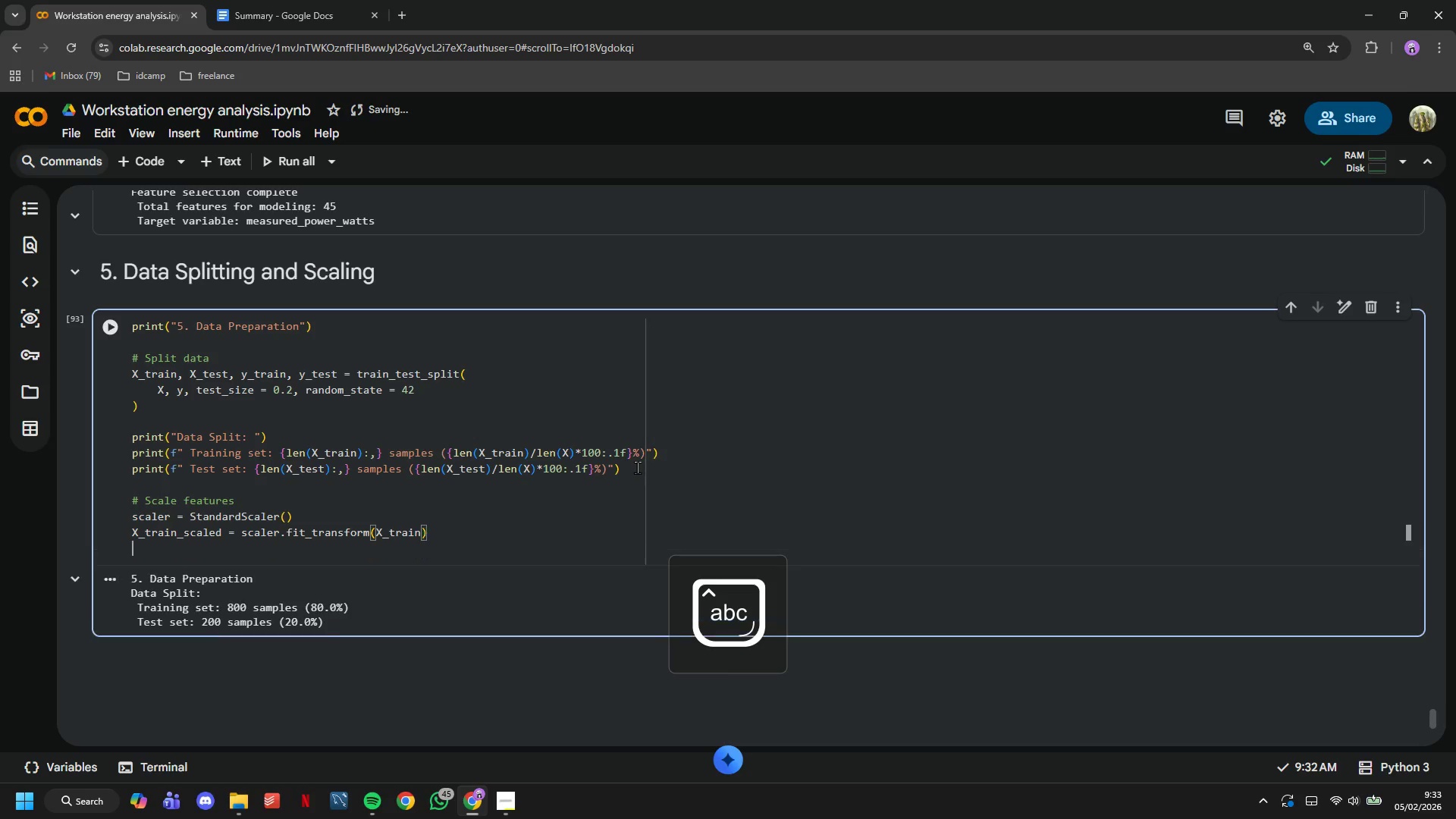 
key(Enter)
 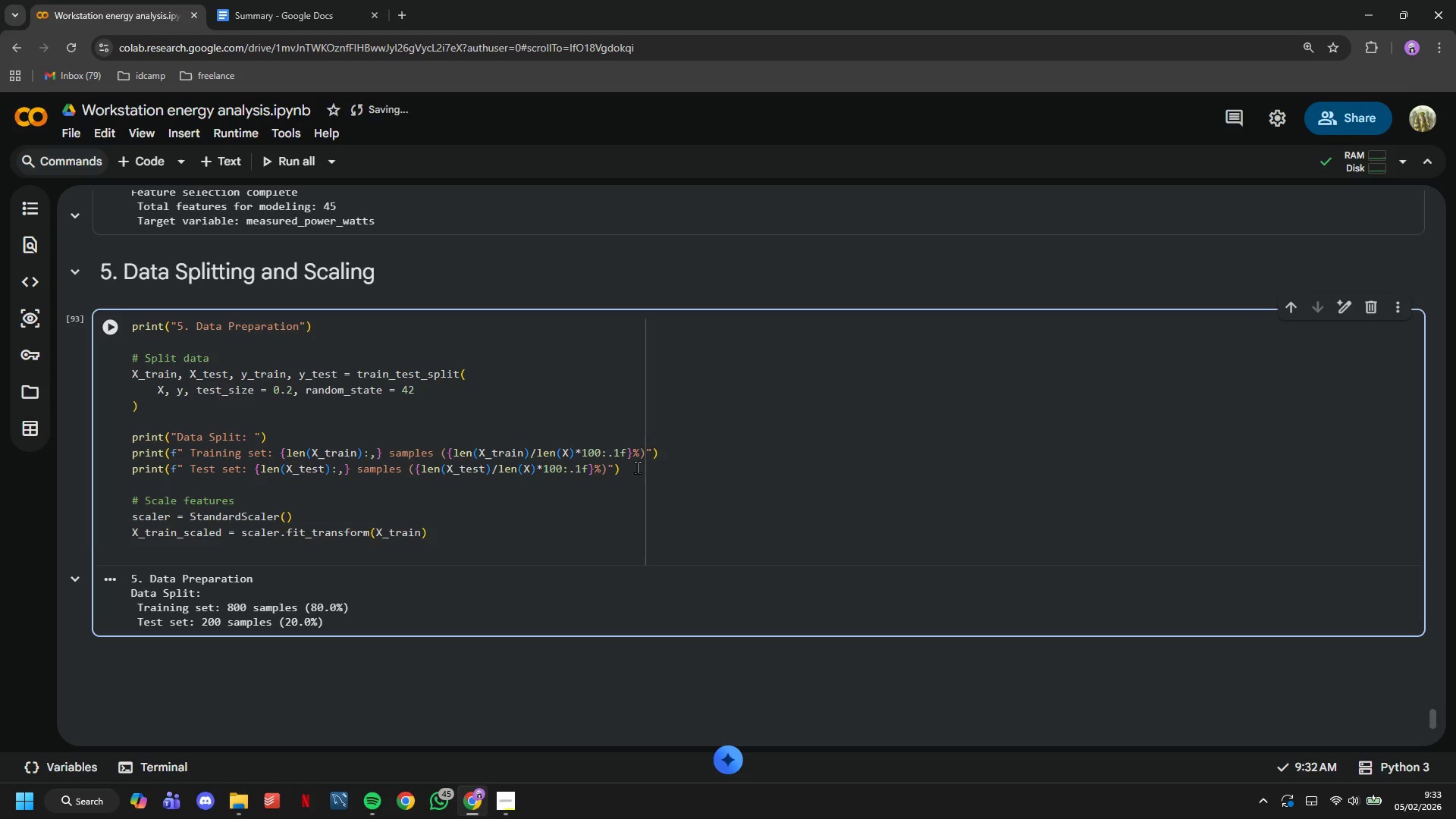 
type(X_test_scaled = c)
key(Backspace)
type(scaler.trabs)
key(Backspace)
key(Backspace)
type(ns)
key(Tab)
 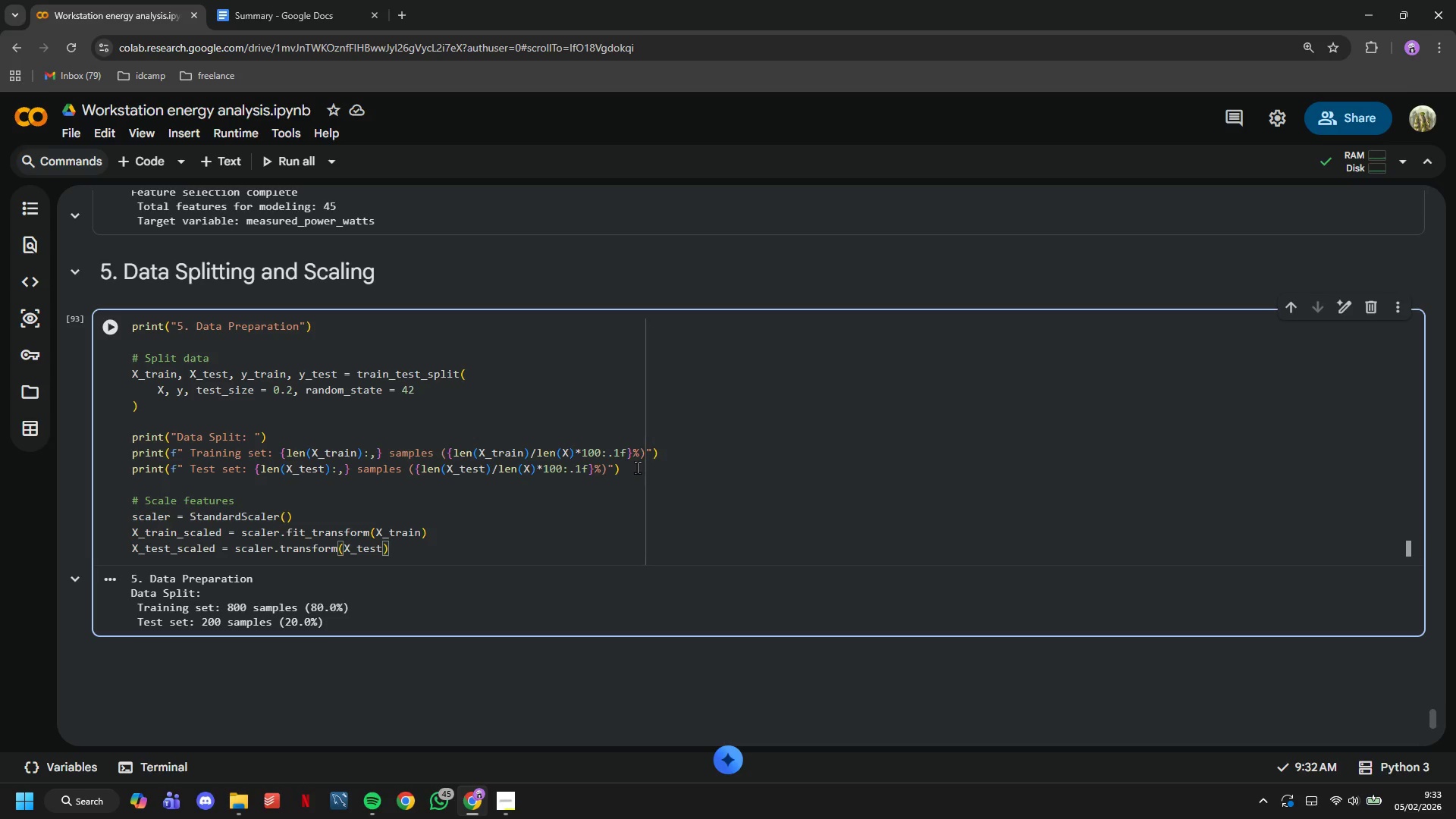 
left_click([126, 322])
 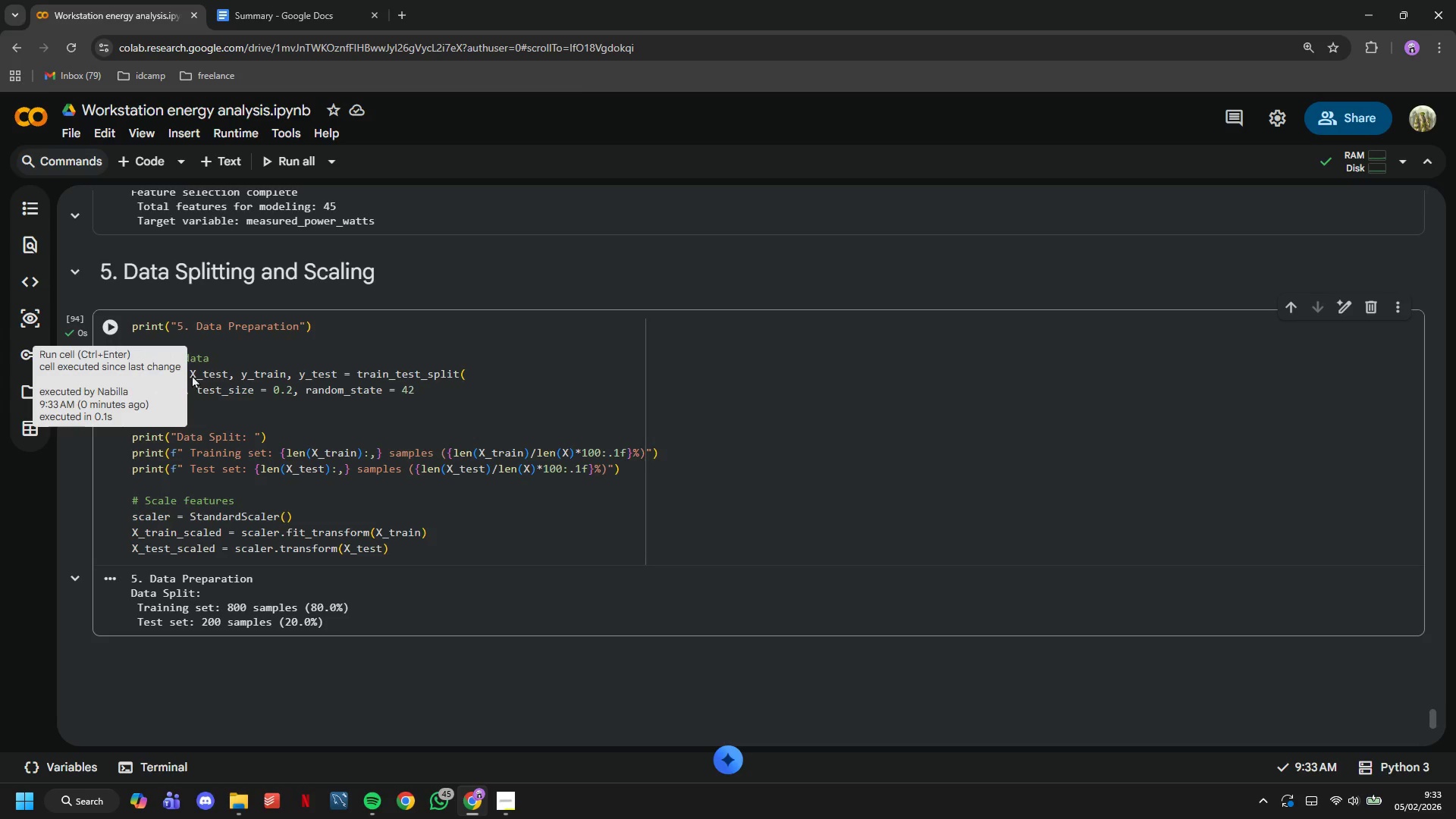 
wait(5.06)
 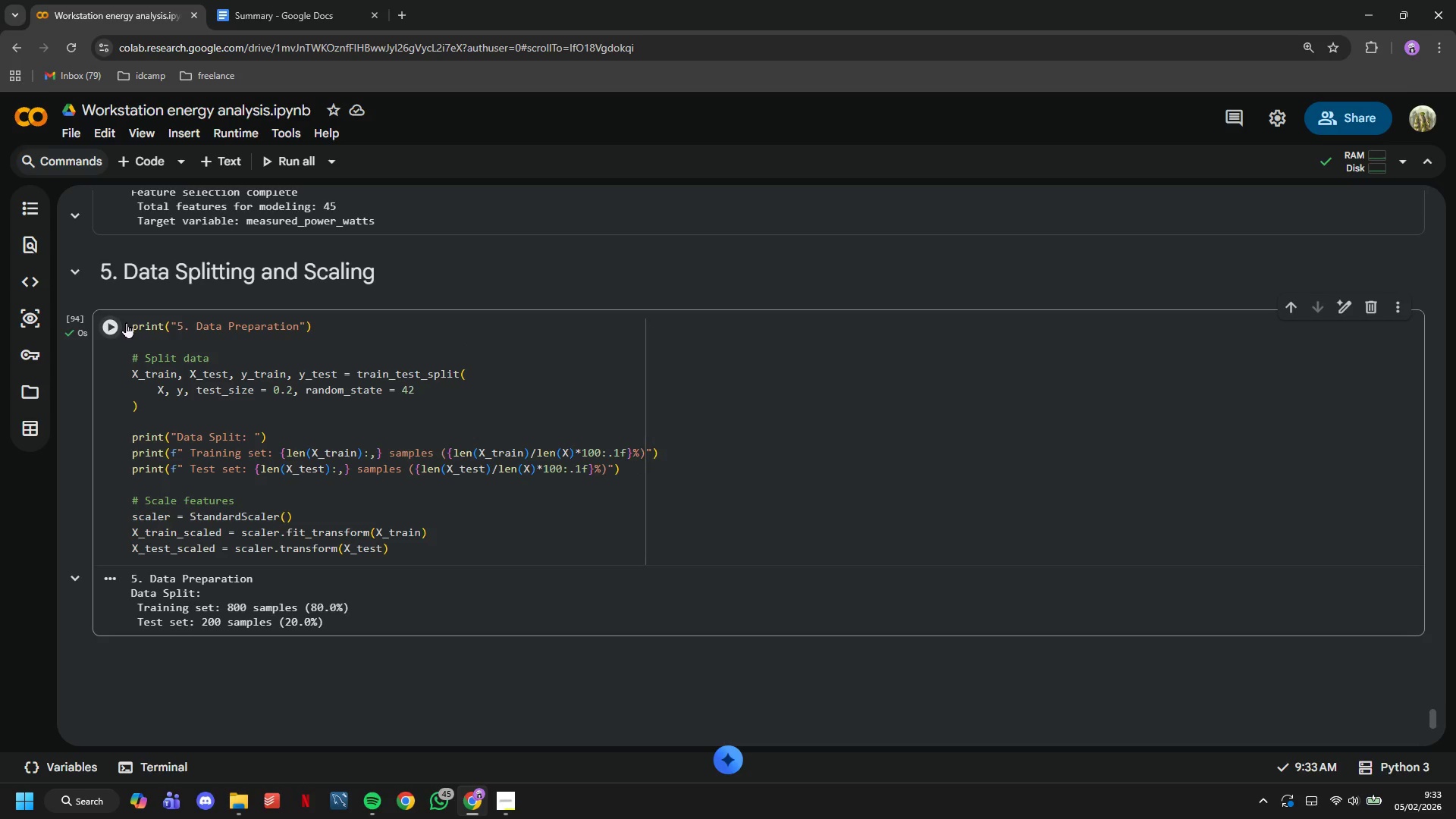 
left_click([463, 546])
 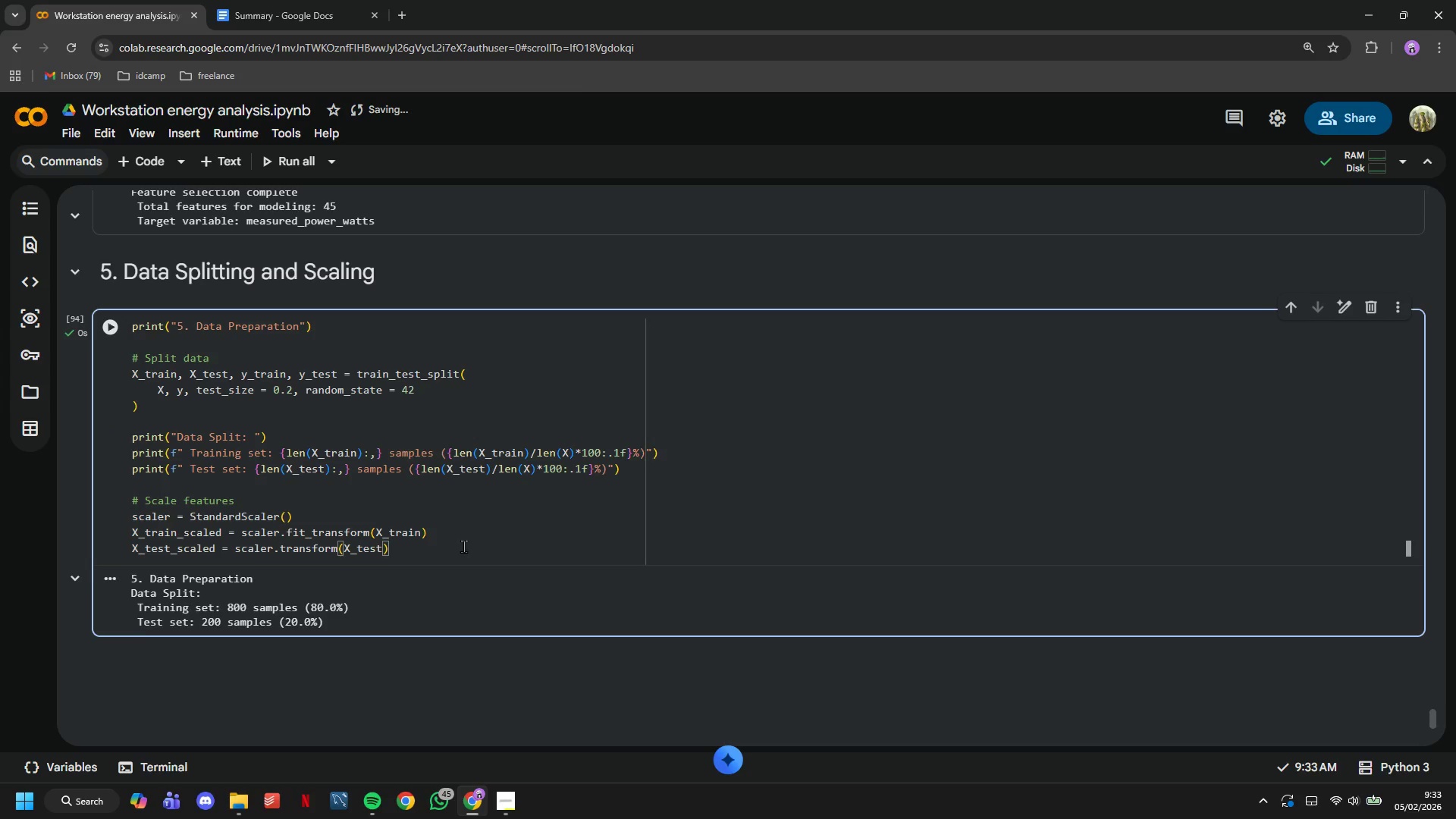 
key(Enter)
 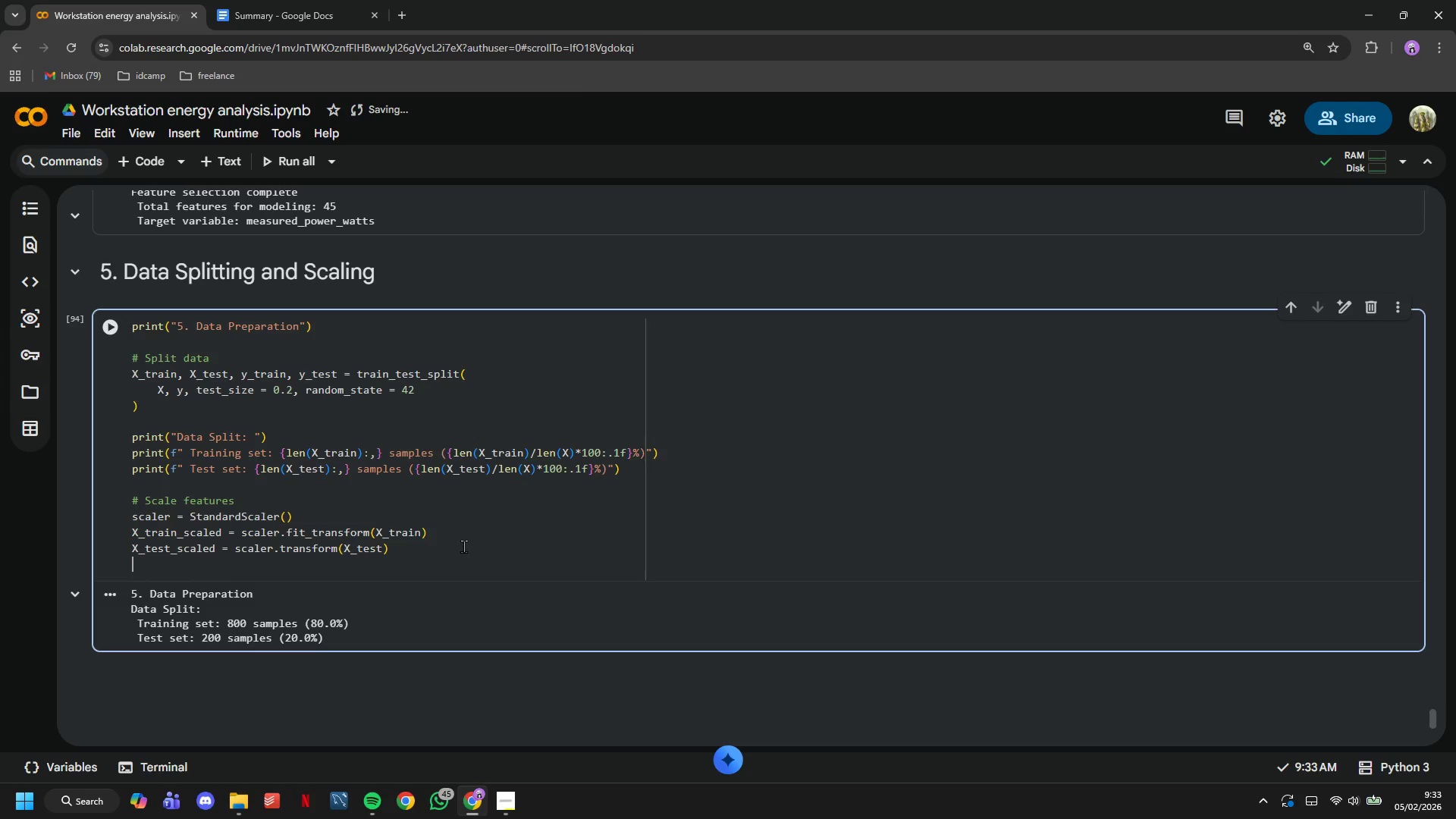 
key(Enter)
 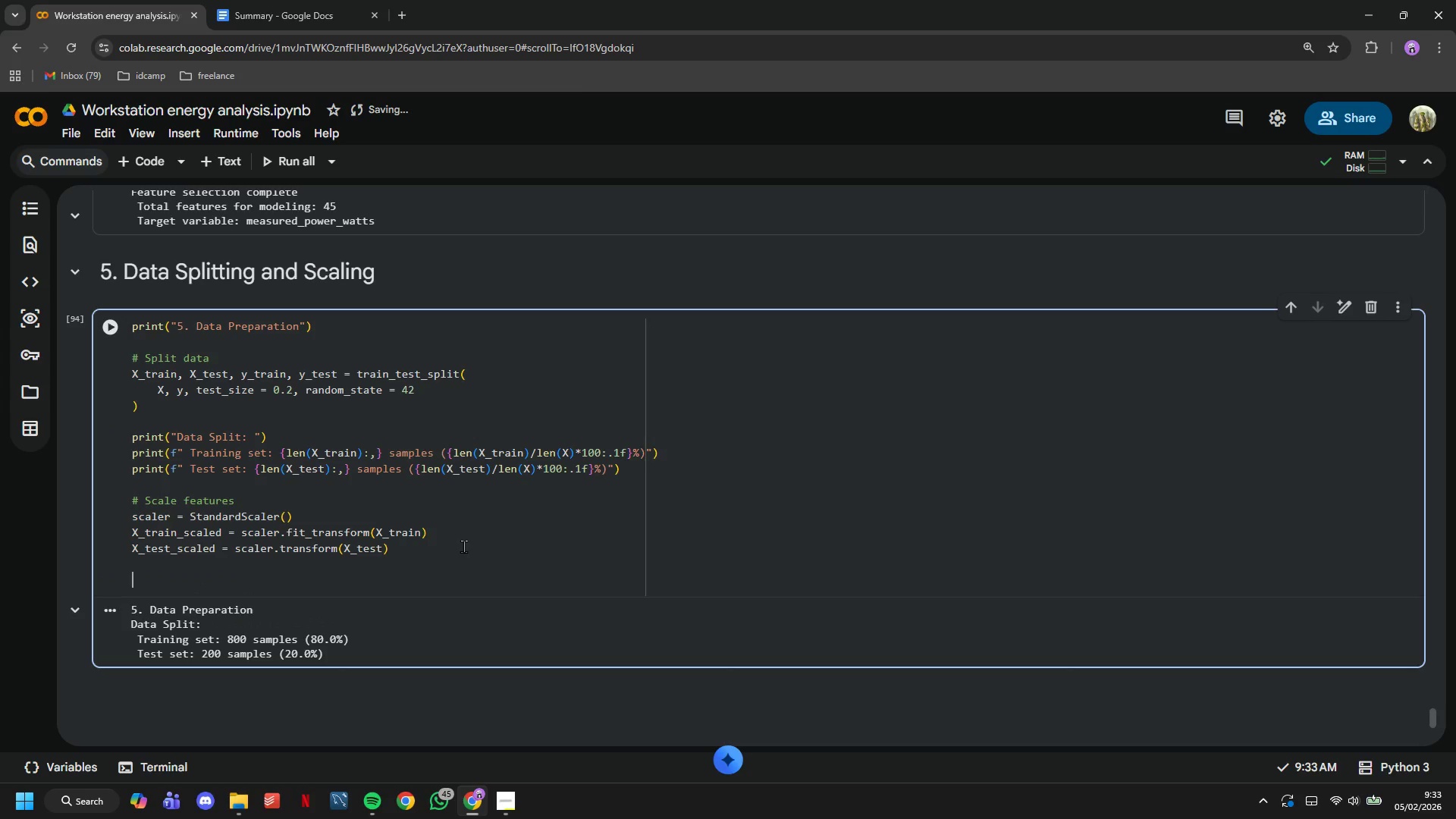 
type(X_train_scaled = pd.DataFrame(X_train_scaled, columns=X_train.columns, index=X_train.index)
 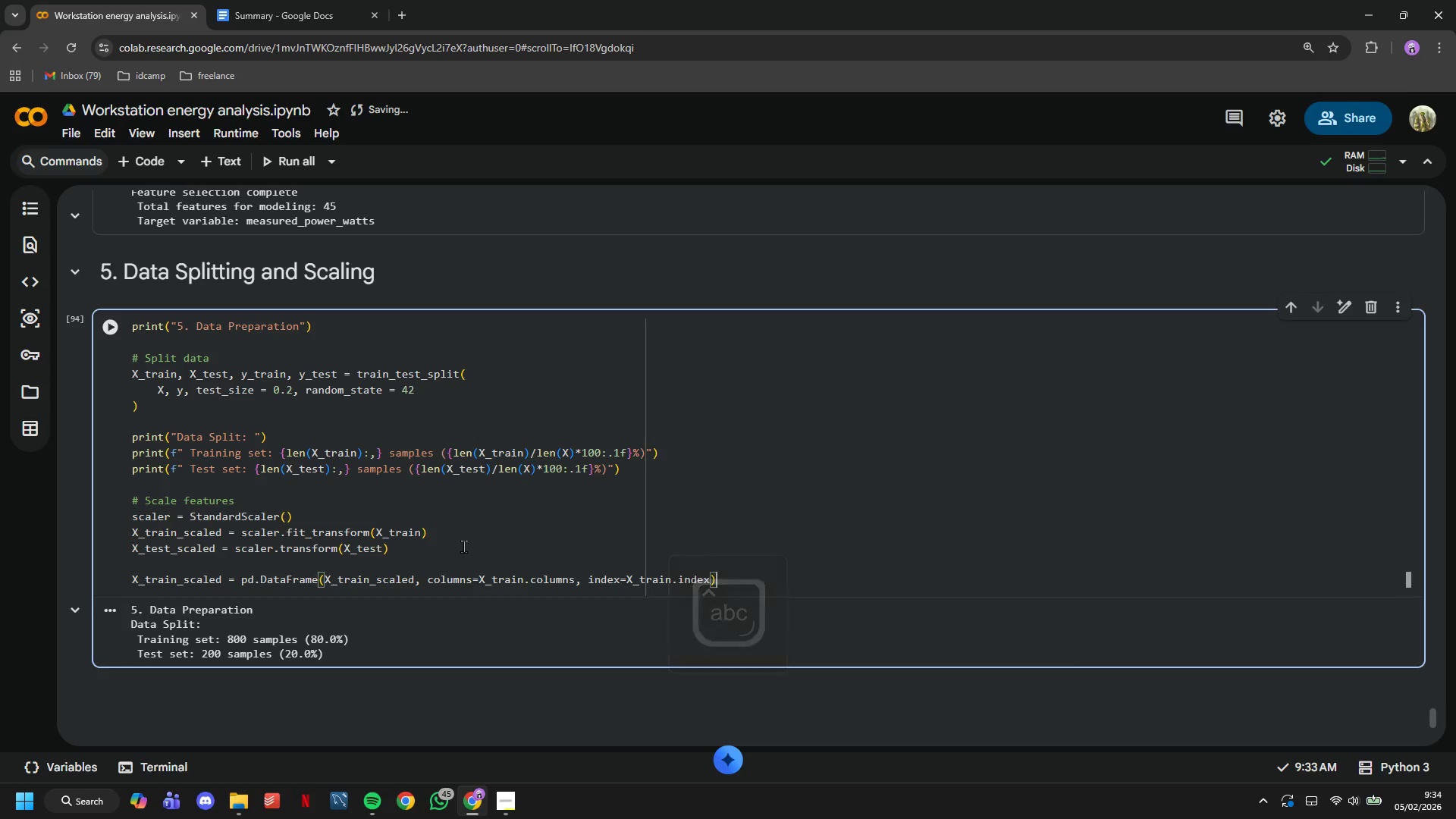 
 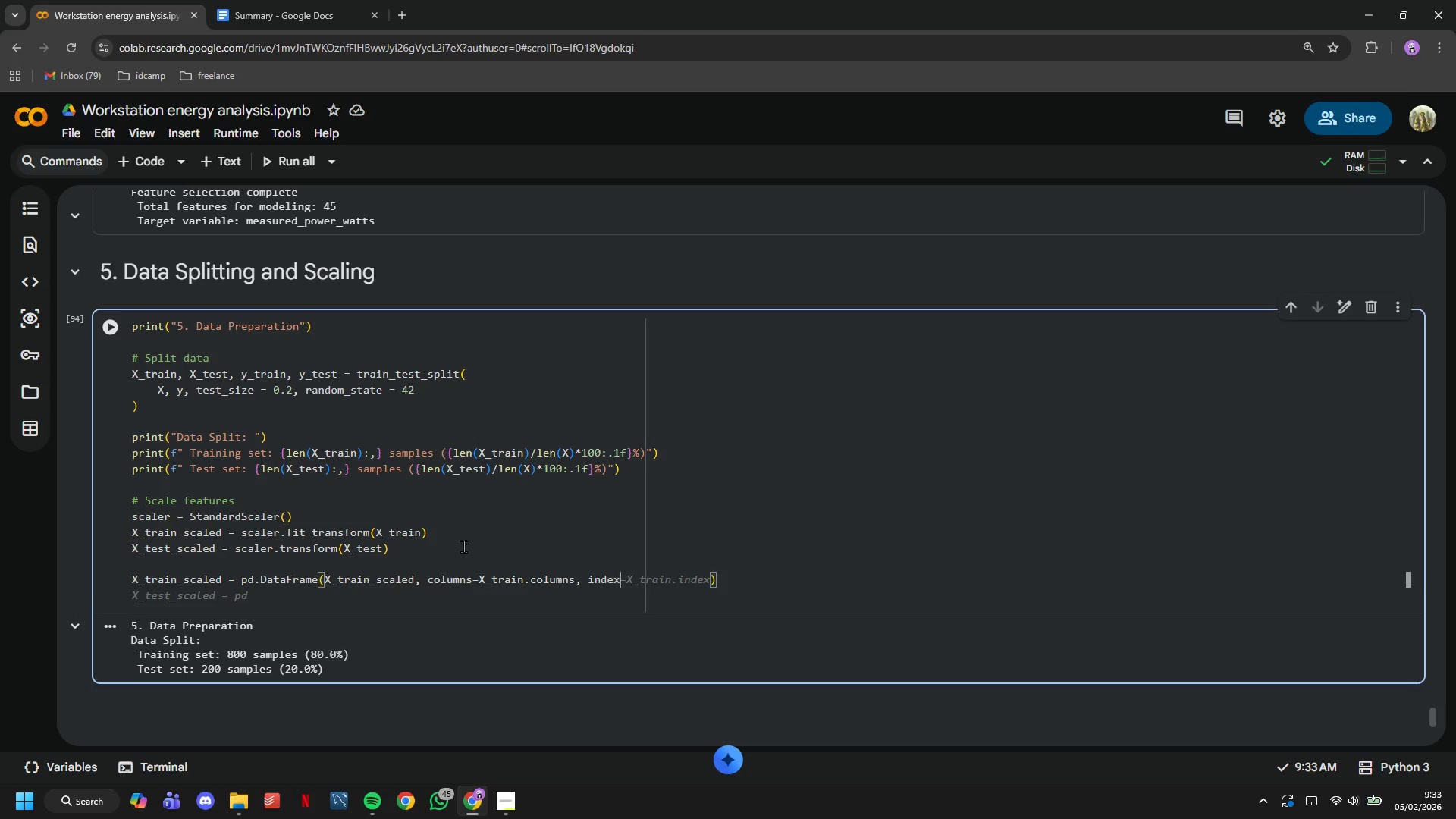 
key(ArrowRight)
 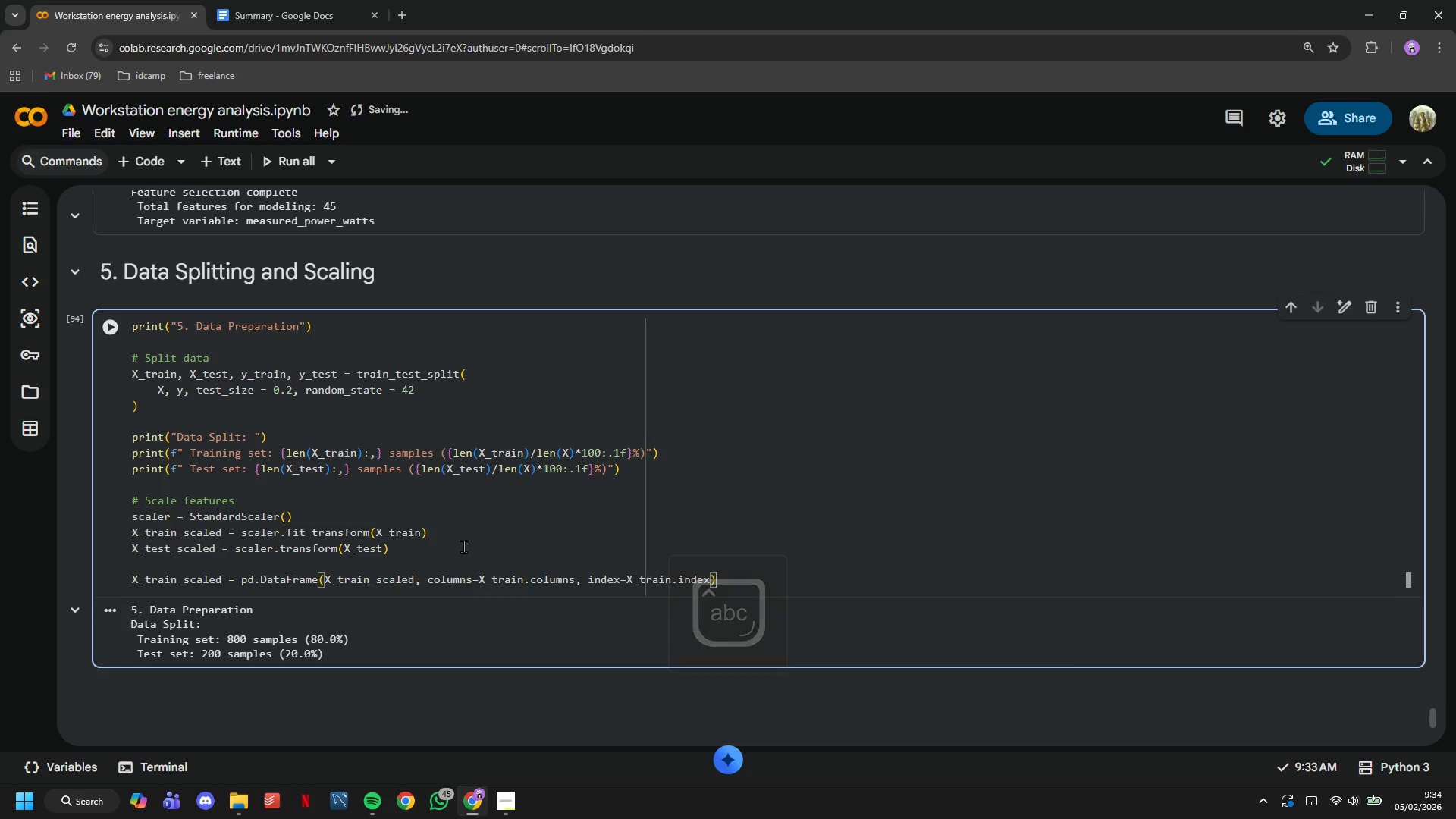 
key(ArrowRight)
 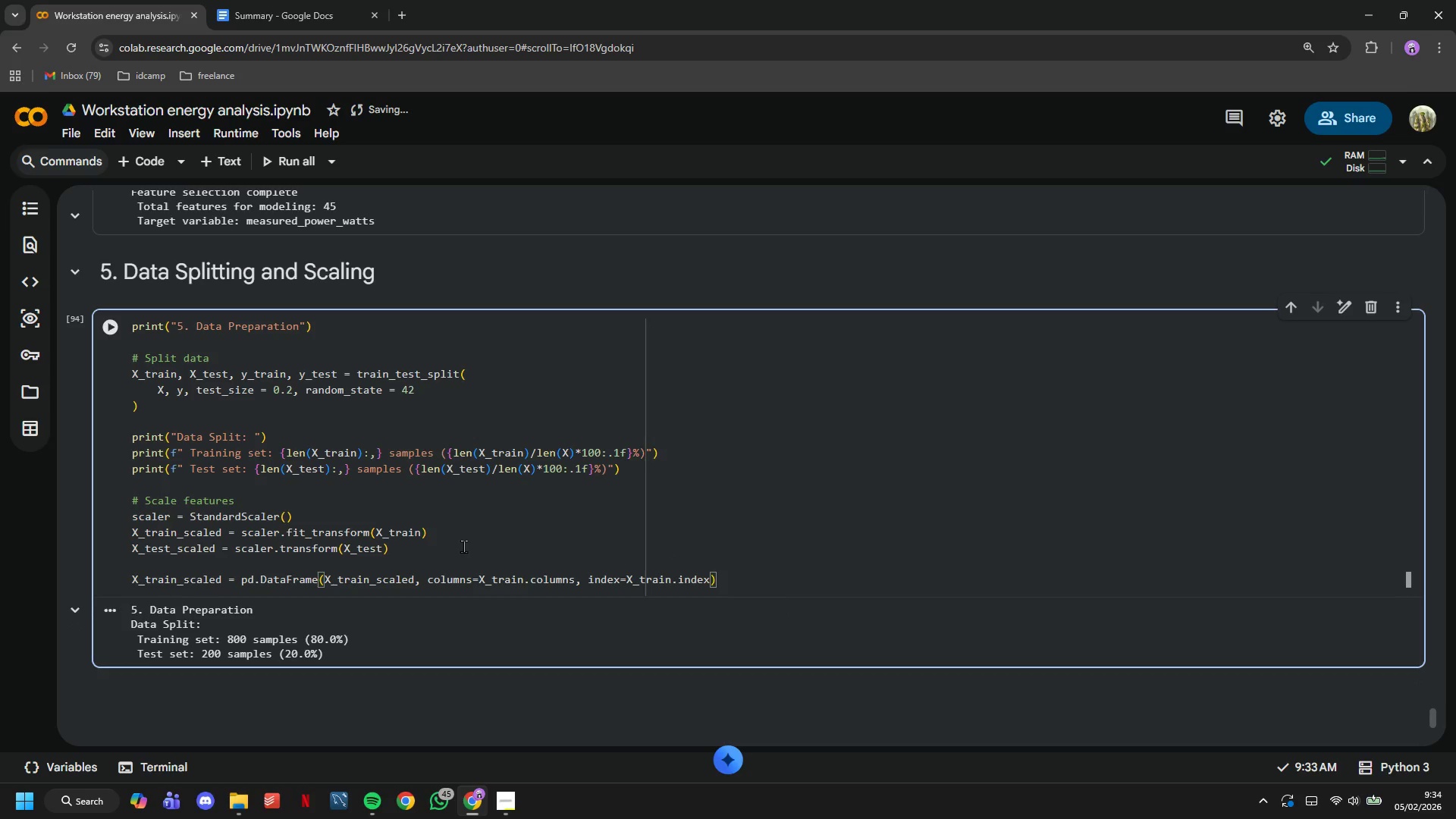 
key(Enter)
 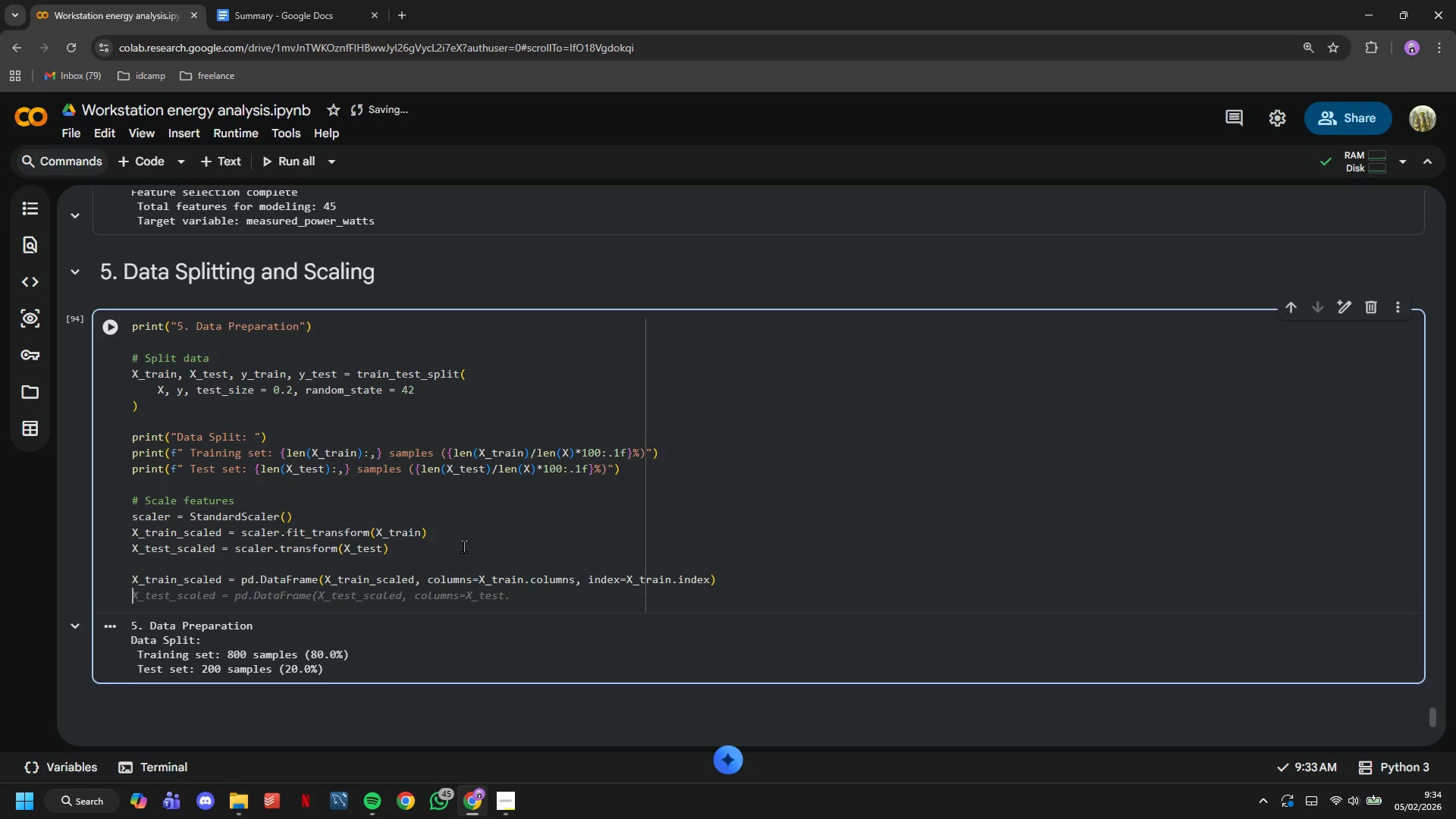 
key(Tab)
type(columns, index=X_text.index))
 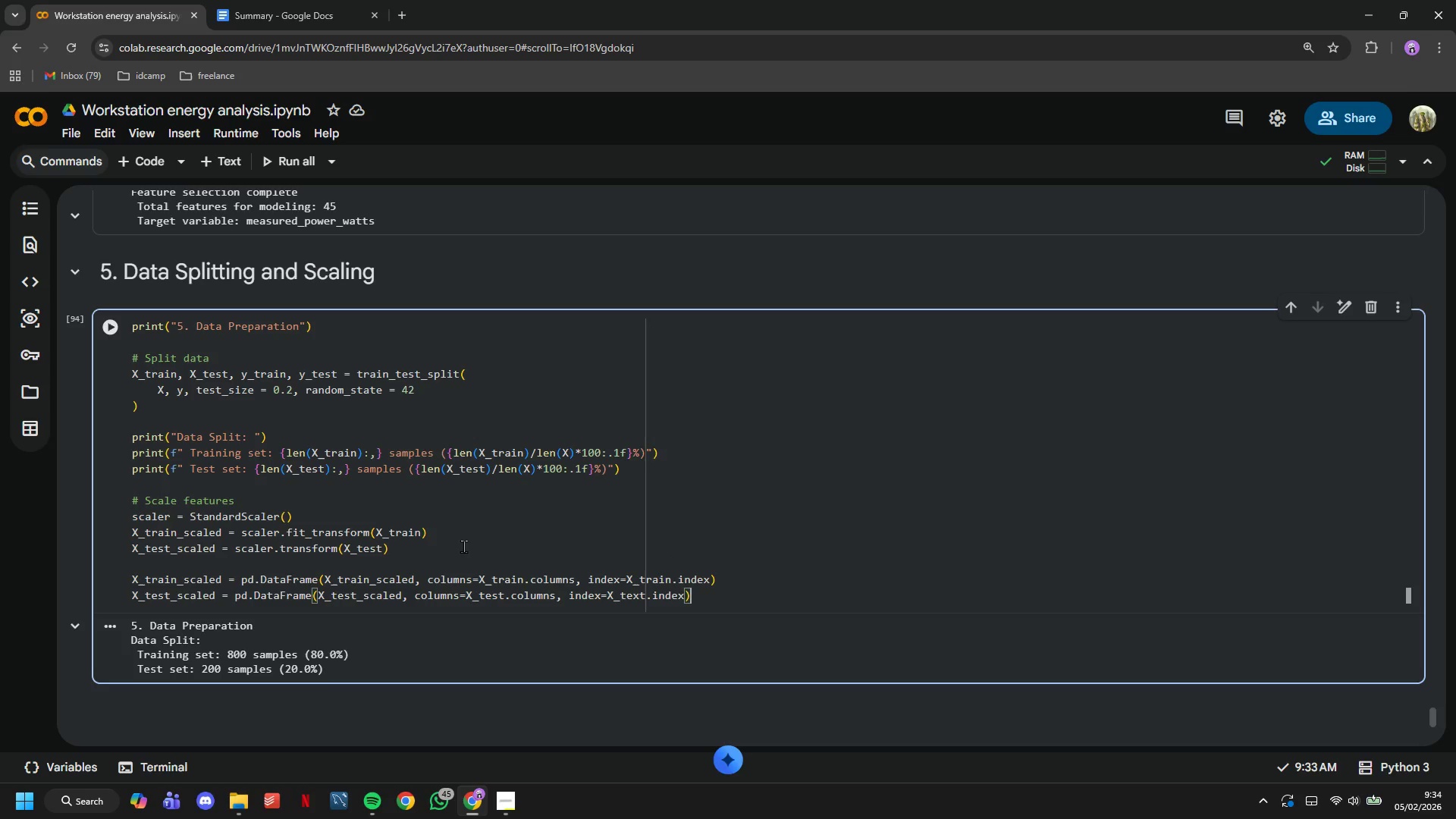 
key(Enter)
 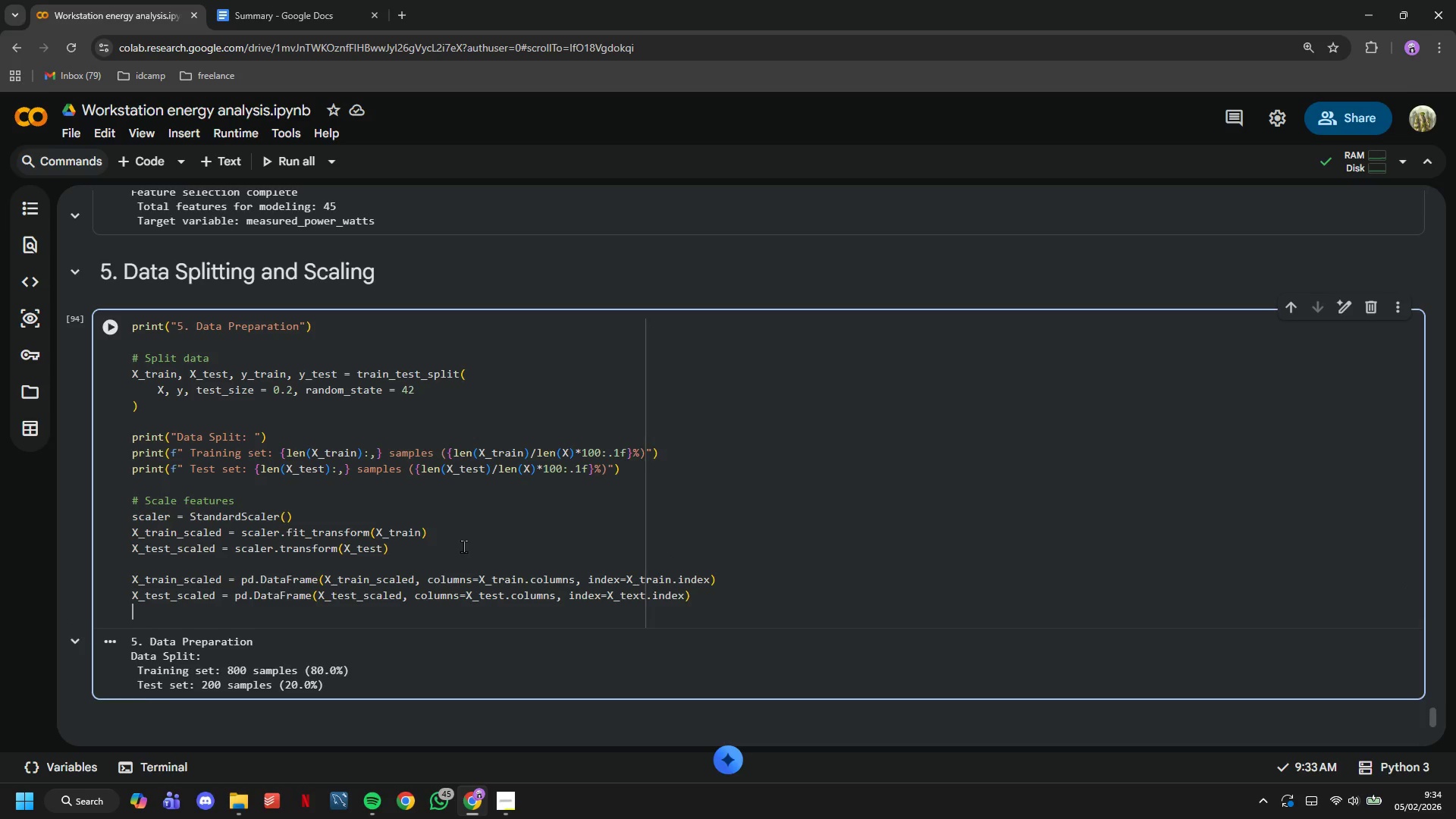 
key(Enter)
 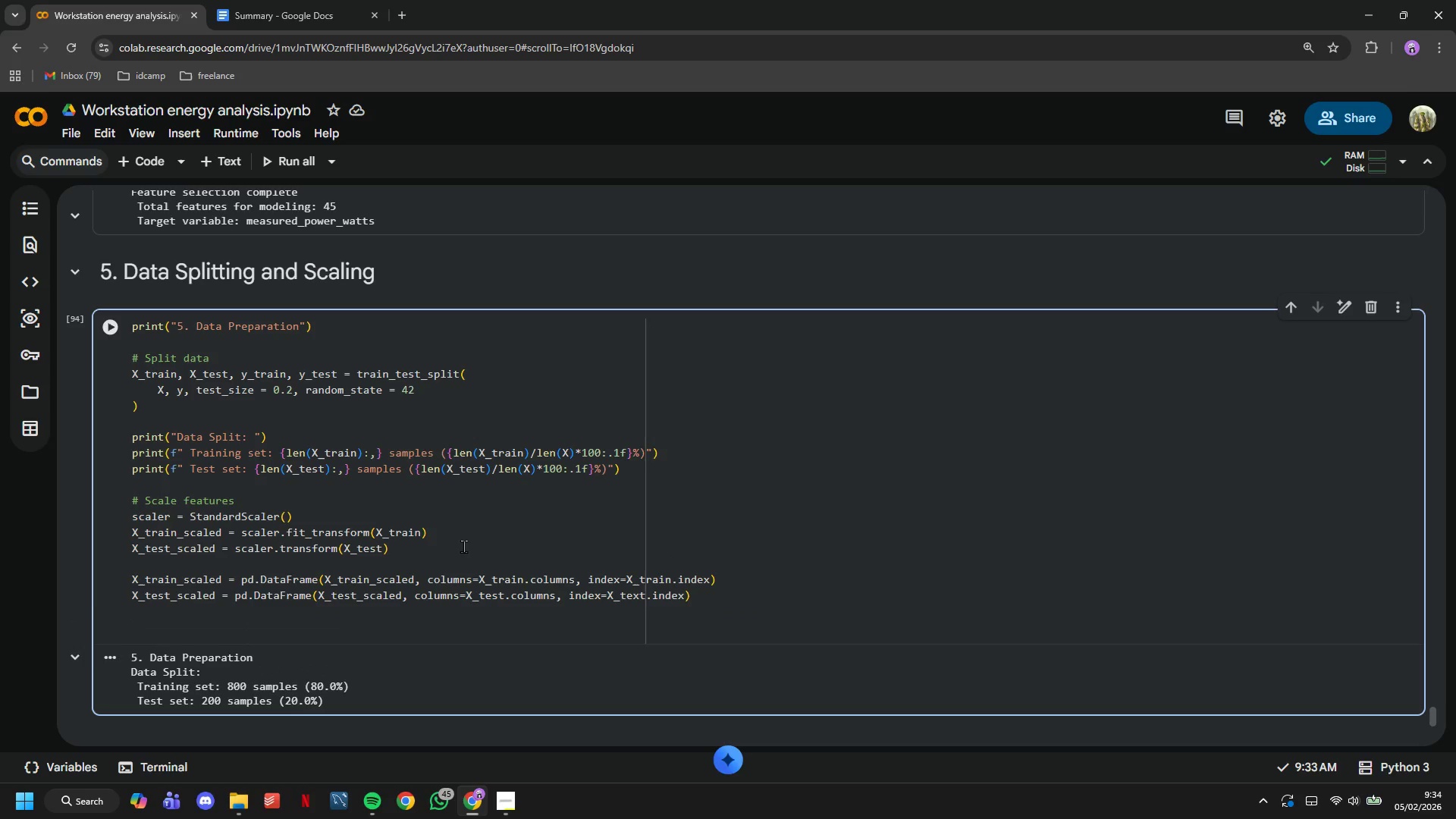 
type(print("Feature scaling complete (StandardSx)
key(Backspace)
type(caler)
 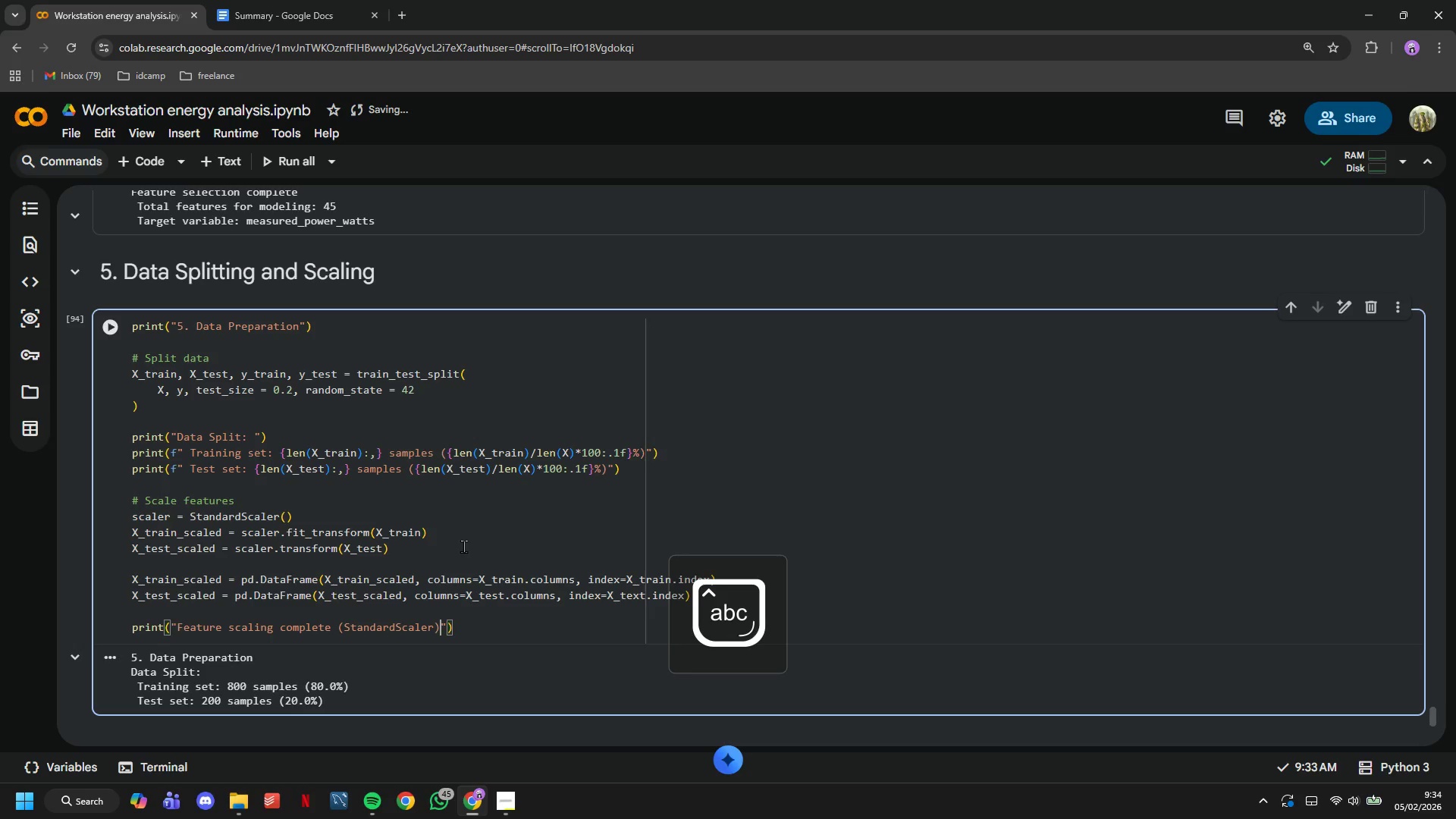 
 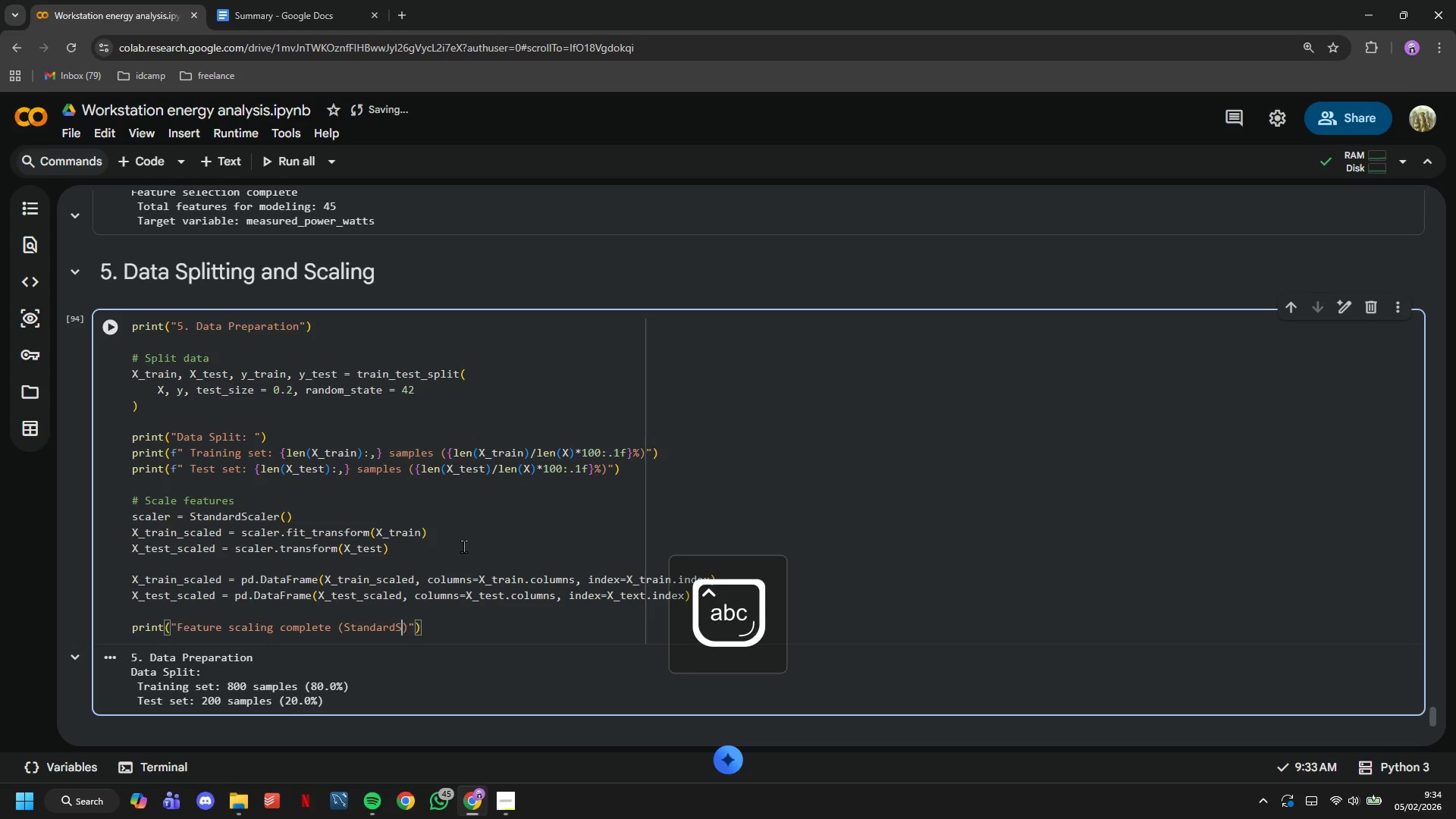 
key(ArrowRight)
 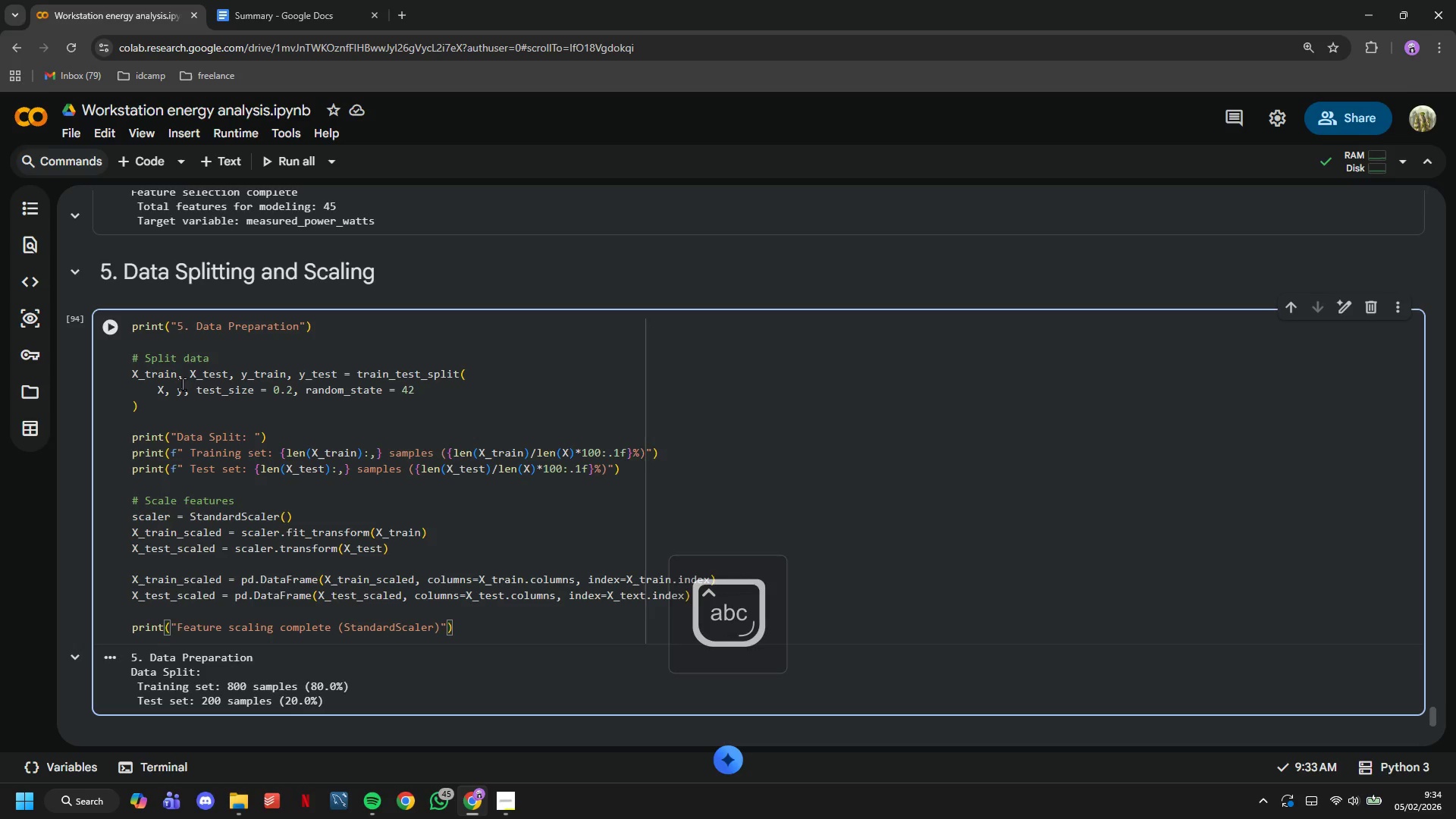 
left_click([122, 319])
 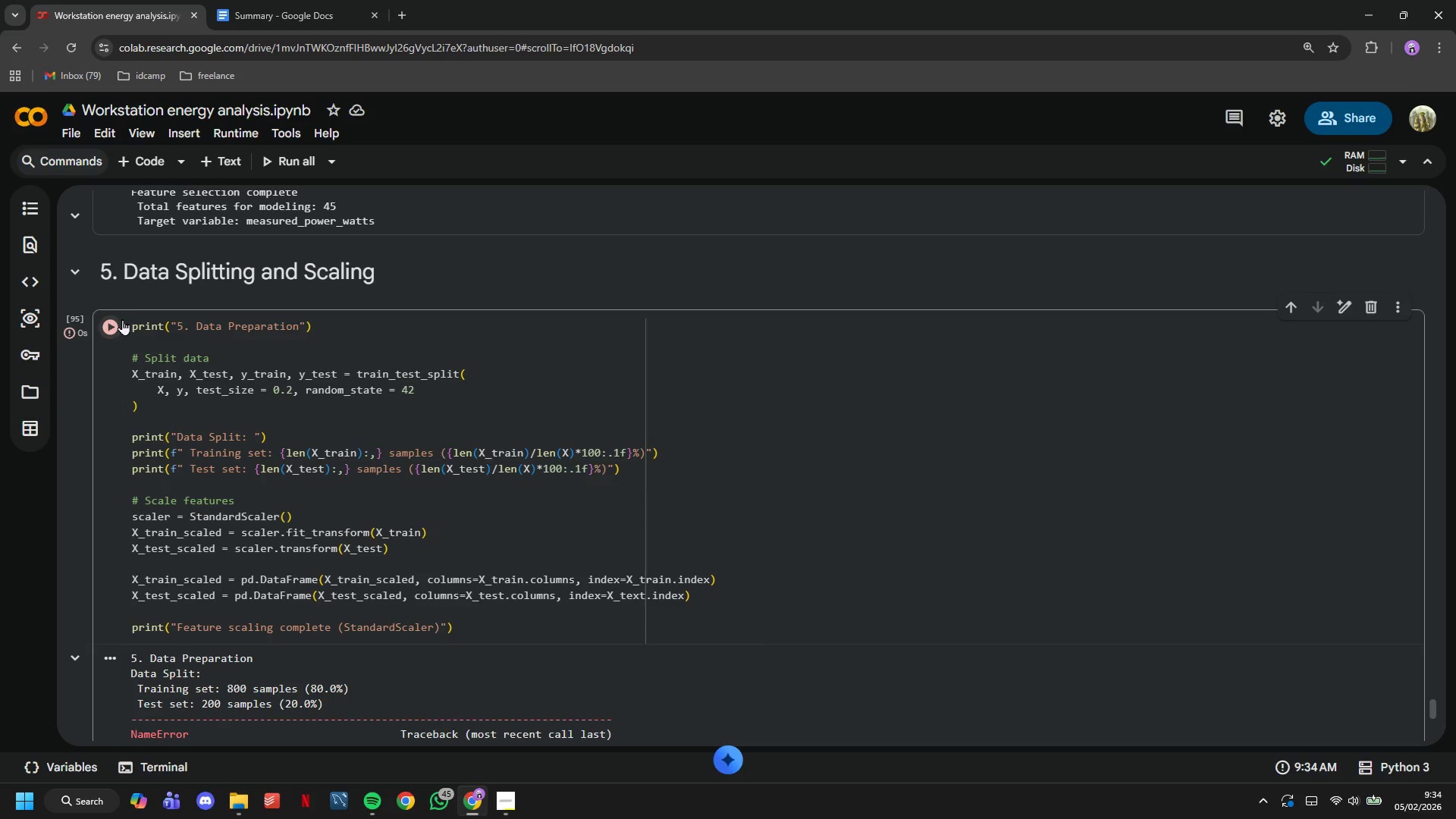 
scroll: coordinate [200, 435], scroll_direction: down, amount: 3.0
 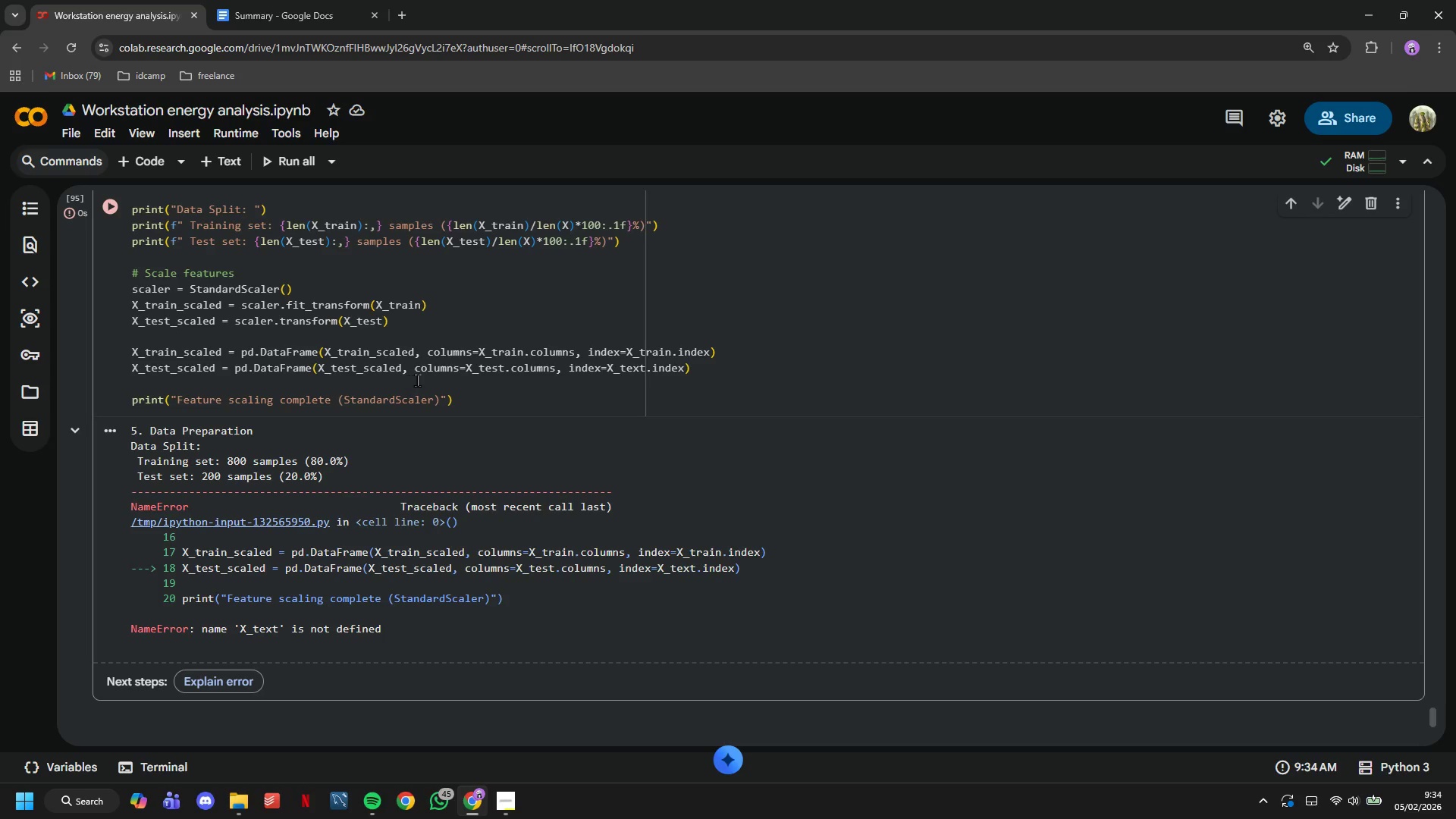 
wait(5.17)
 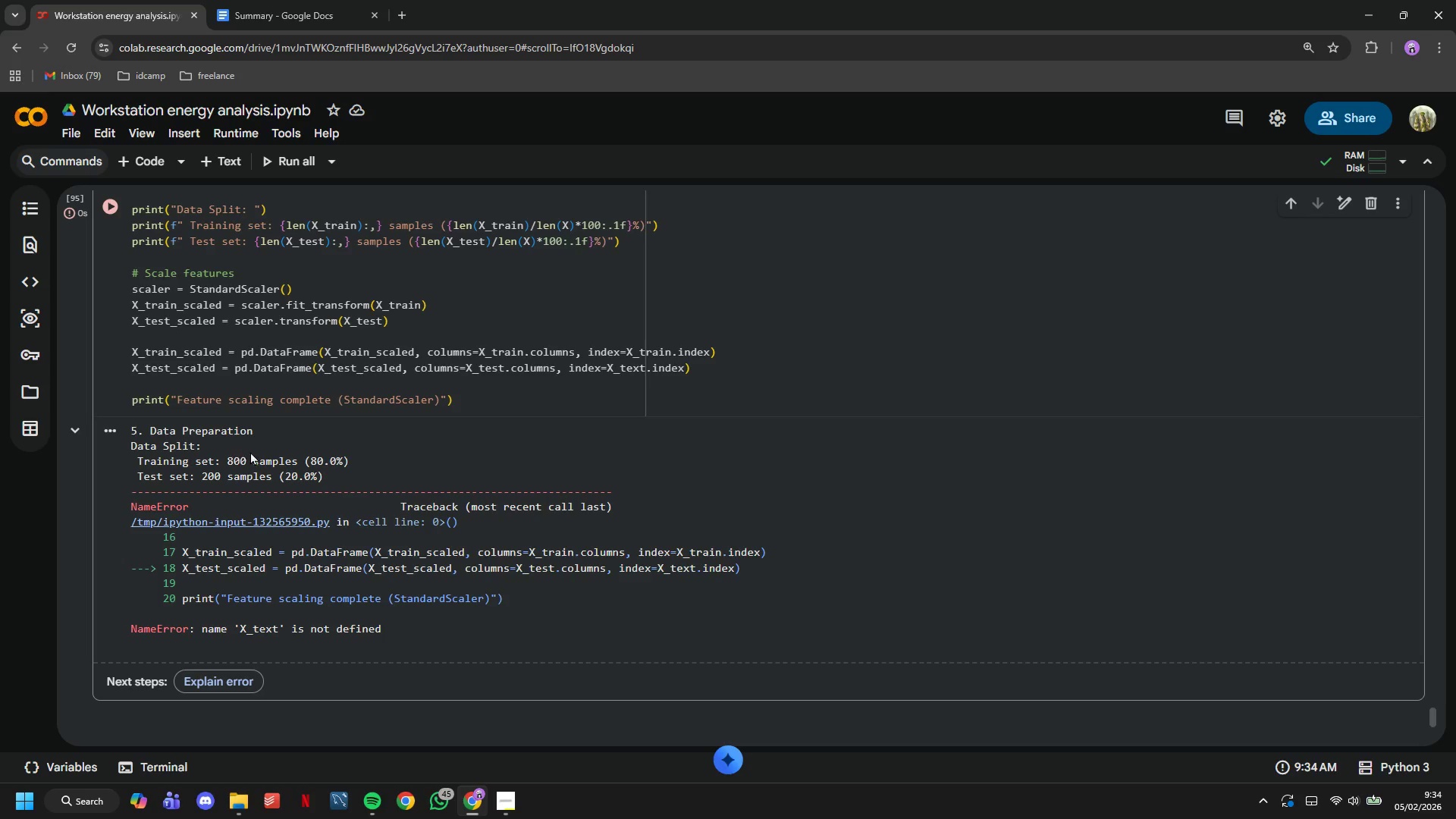 
left_click([644, 371])
 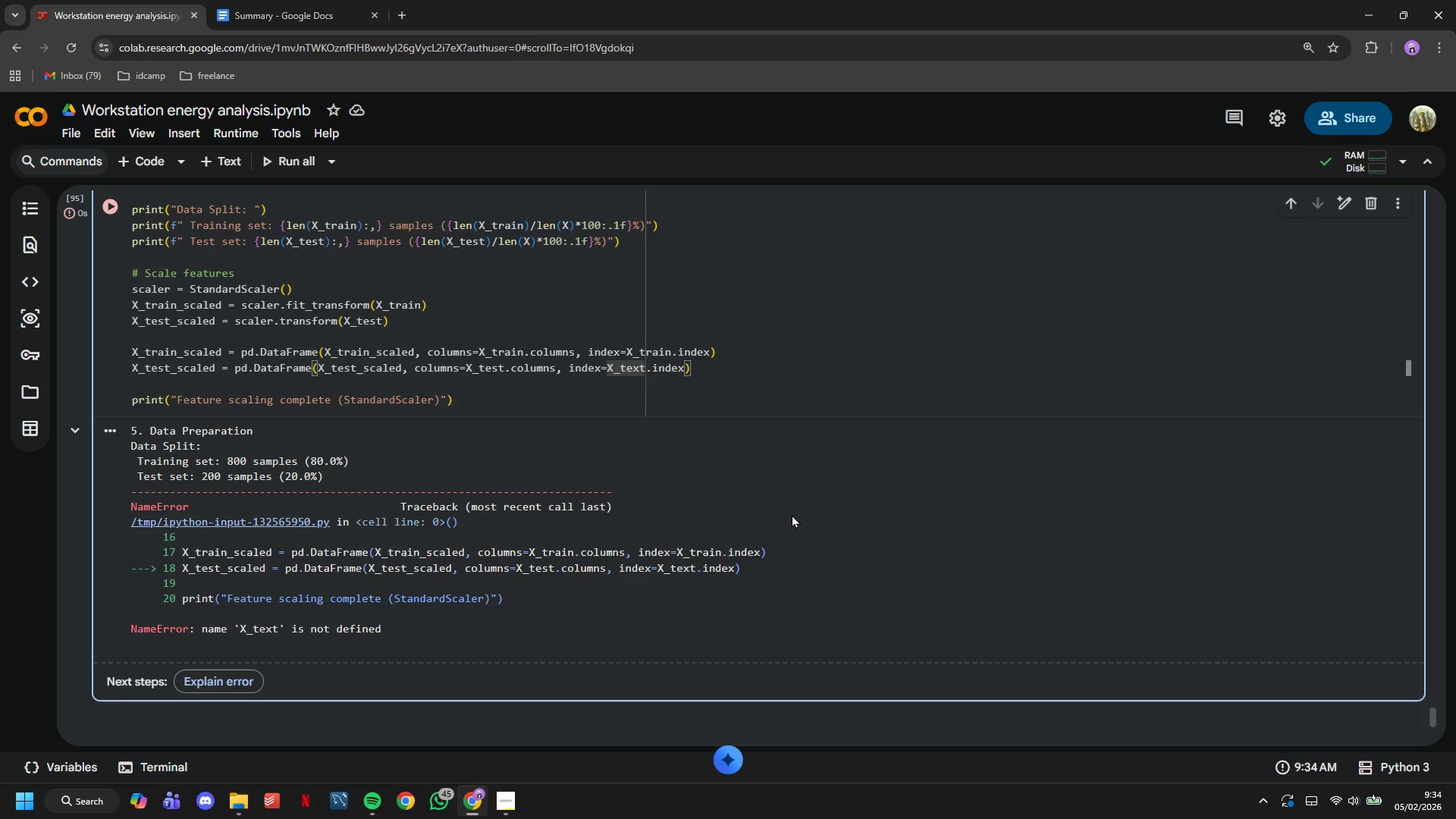 
key(ArrowLeft)
 